 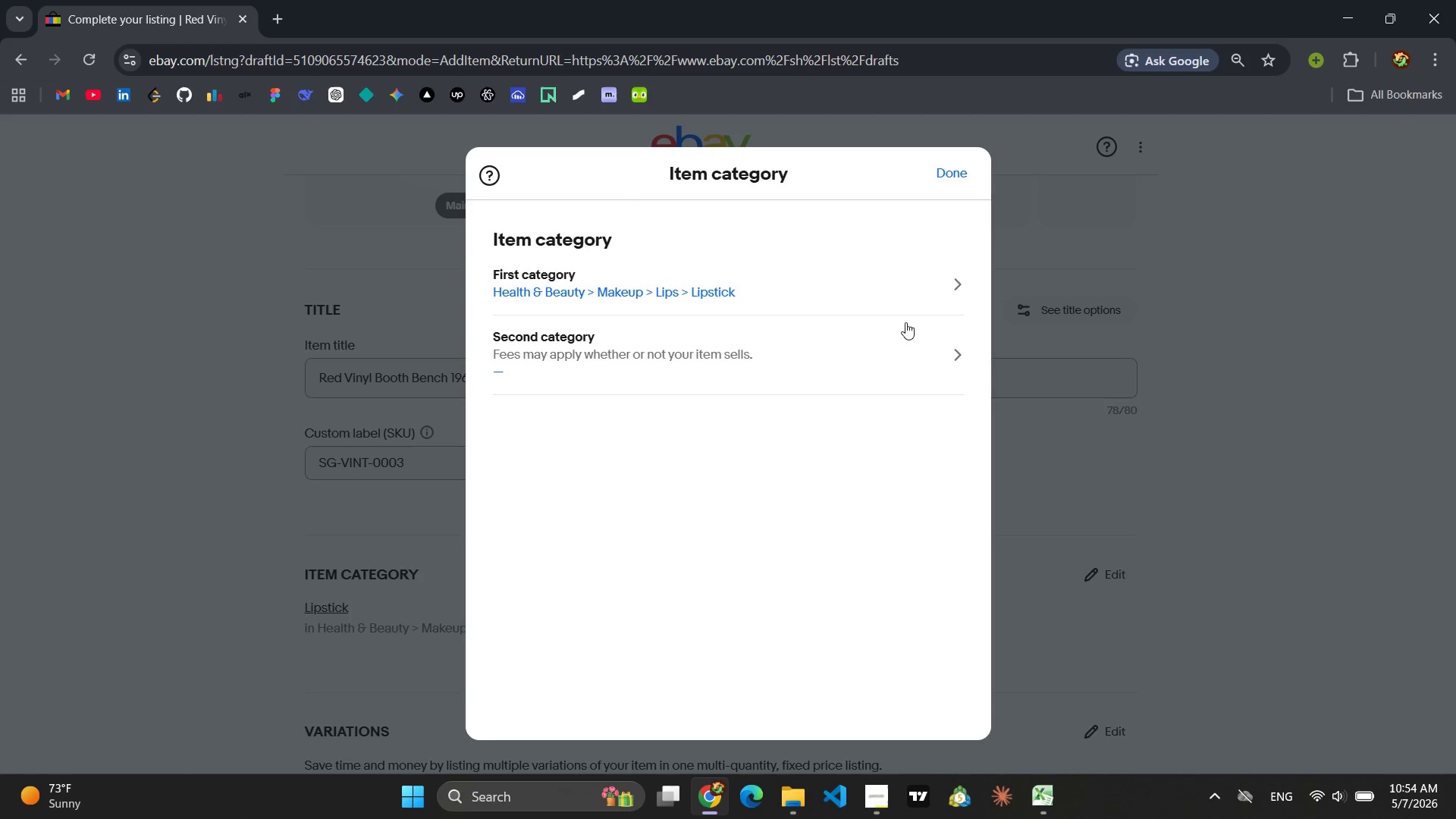 
left_click([723, 290])
 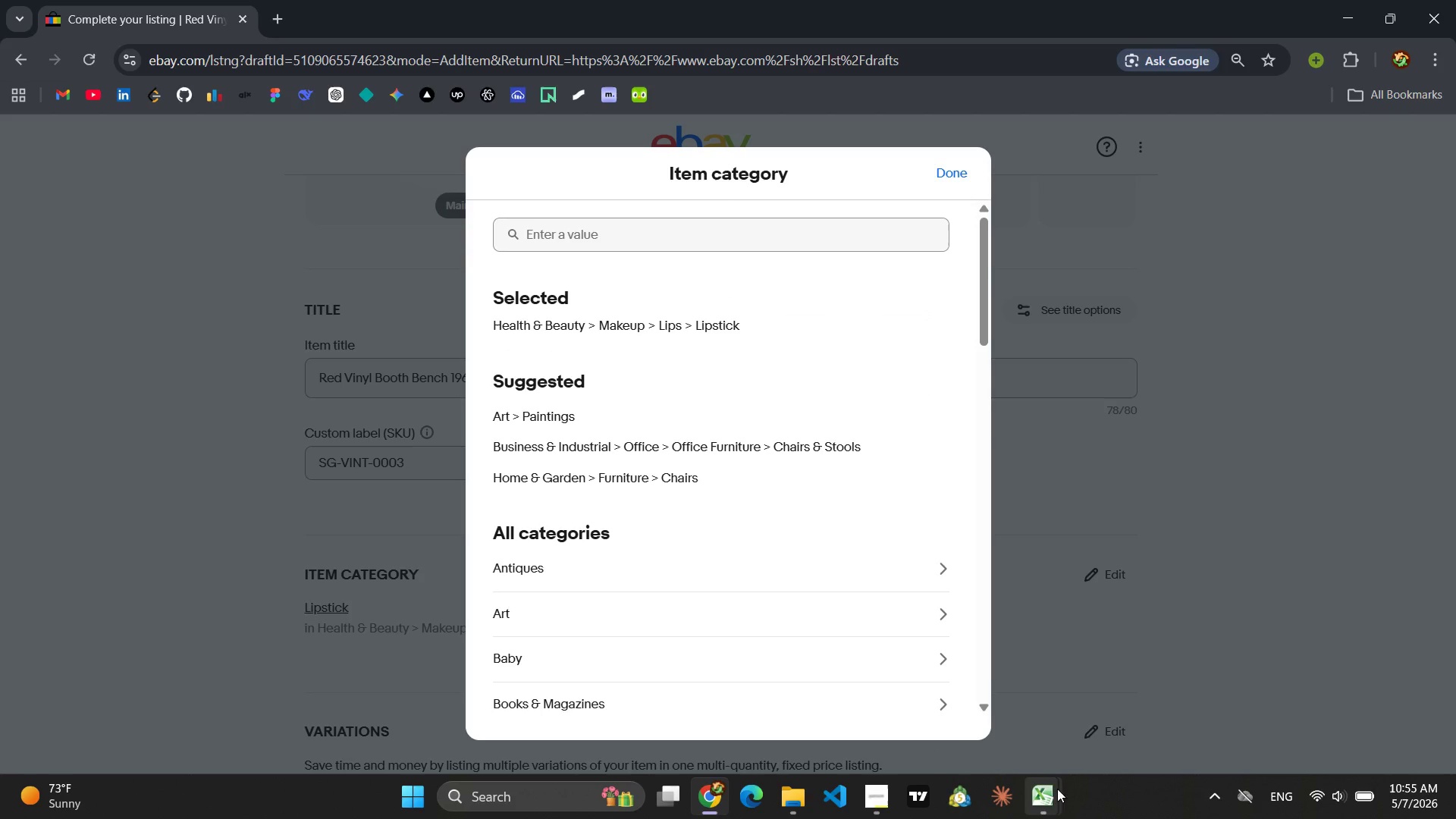 
wait(6.47)
 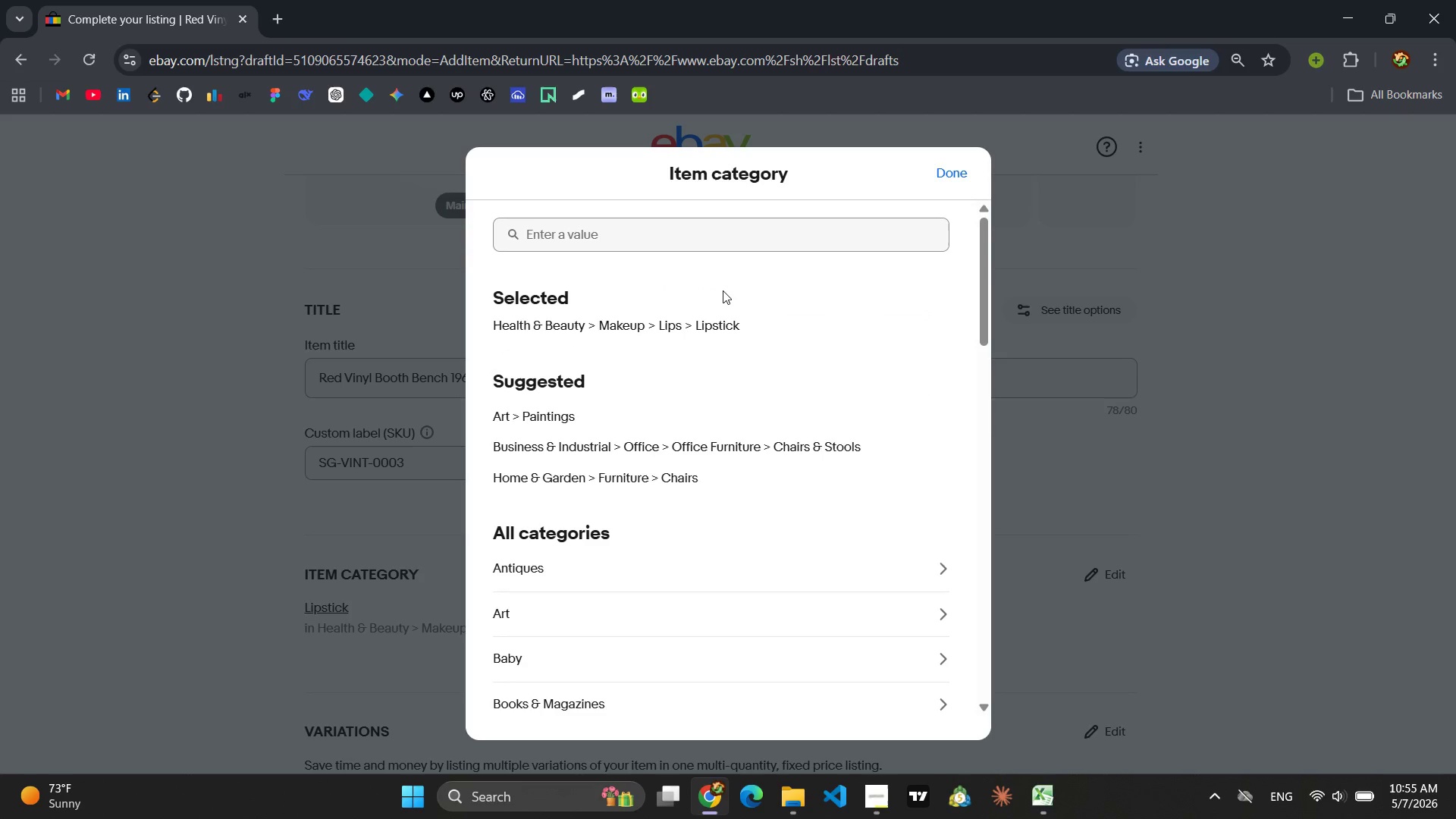 
left_click([1100, 687])
 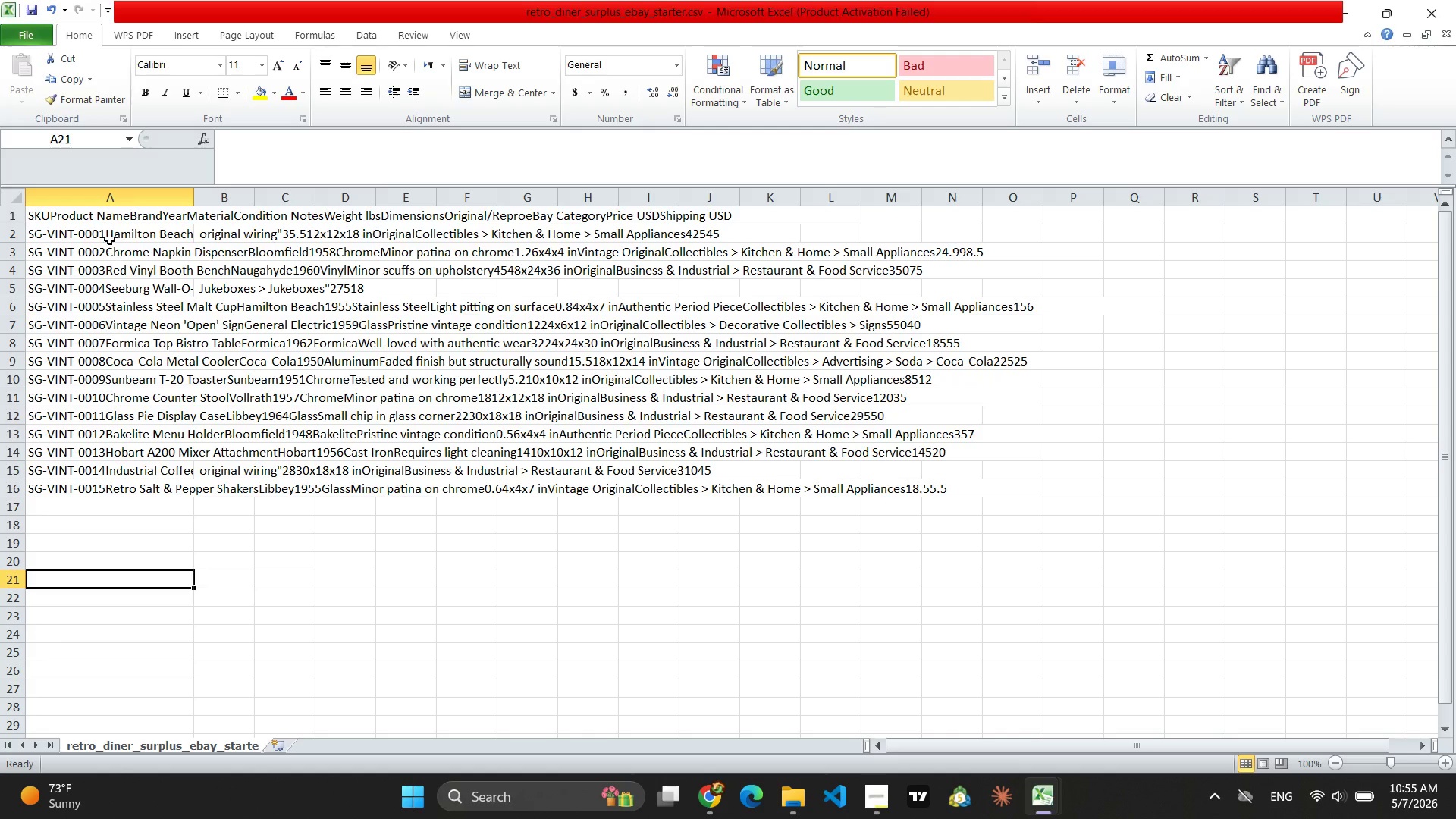 
wait(5.36)
 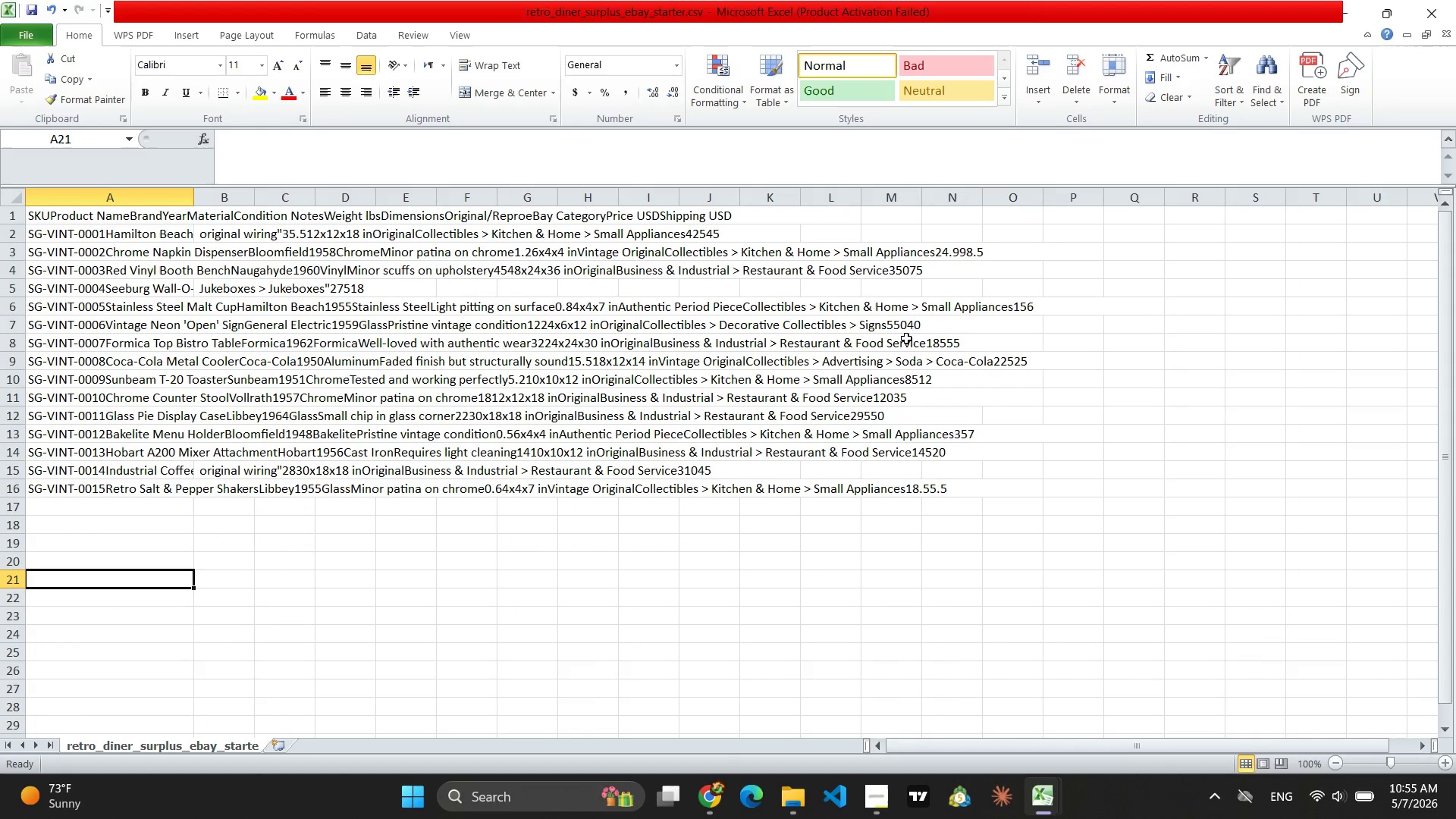 
left_click([133, 220])
 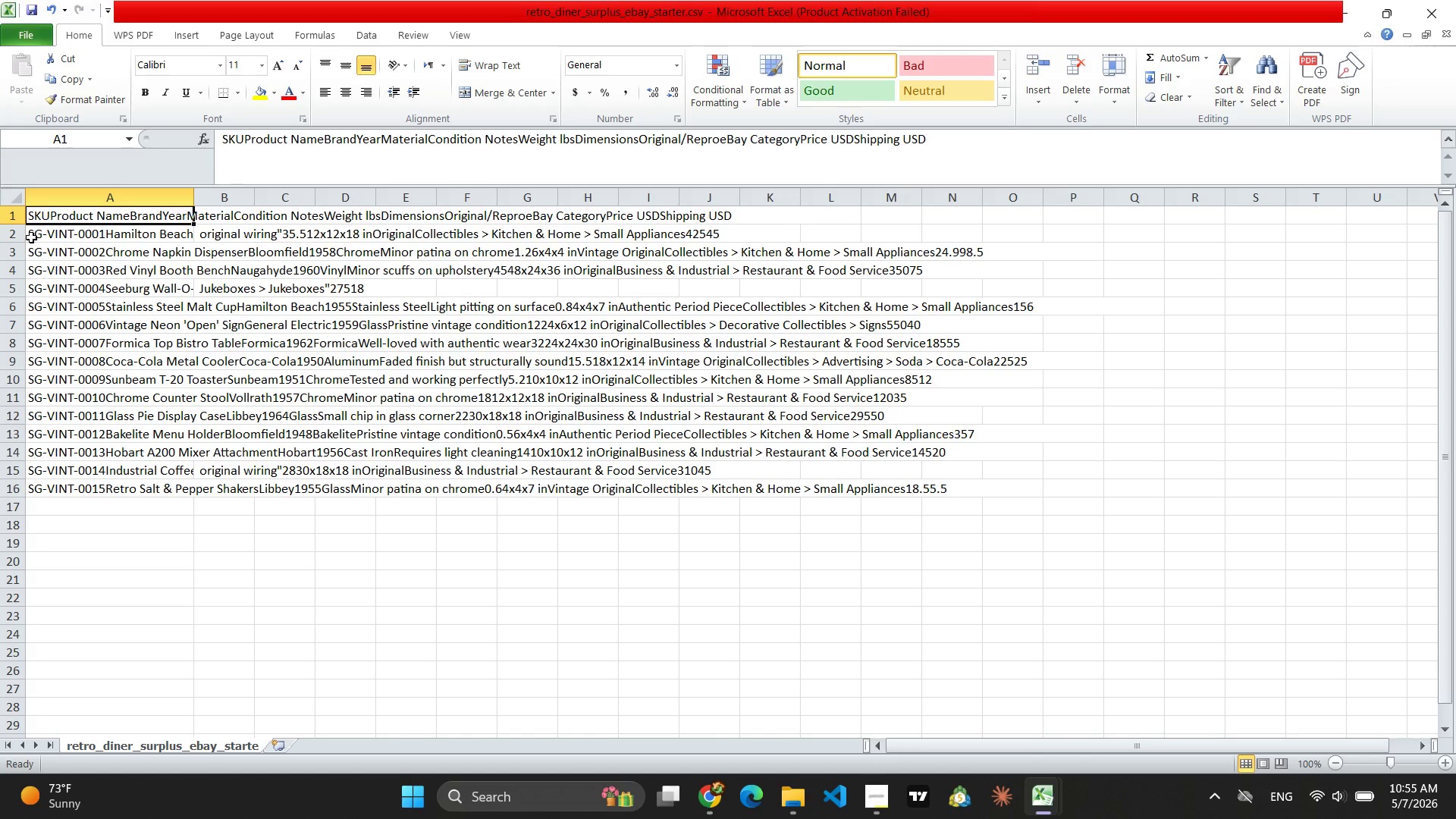 
left_click([35, 219])
 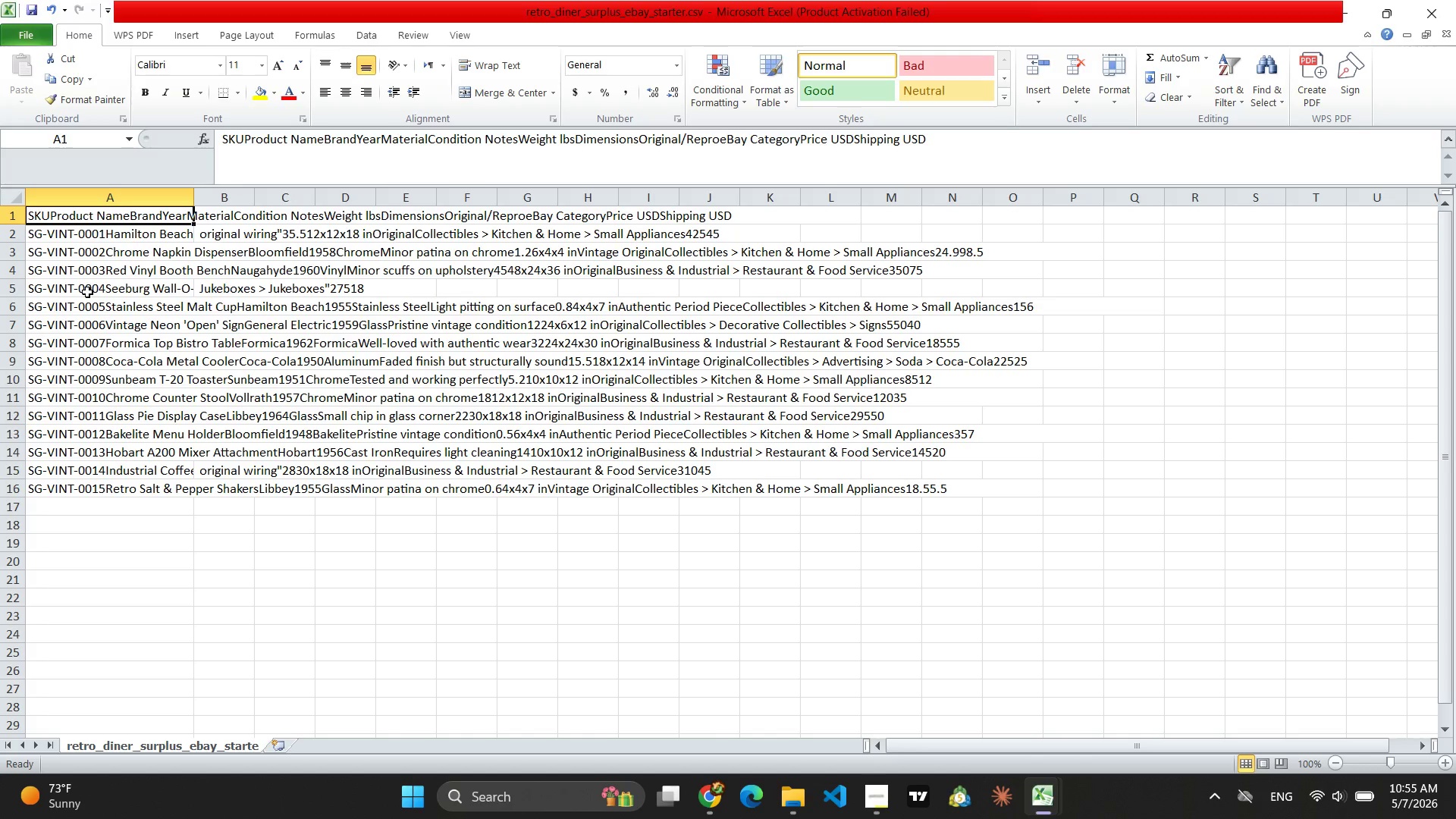 
scroll: coordinate [98, 304], scroll_direction: up, amount: 6.0
 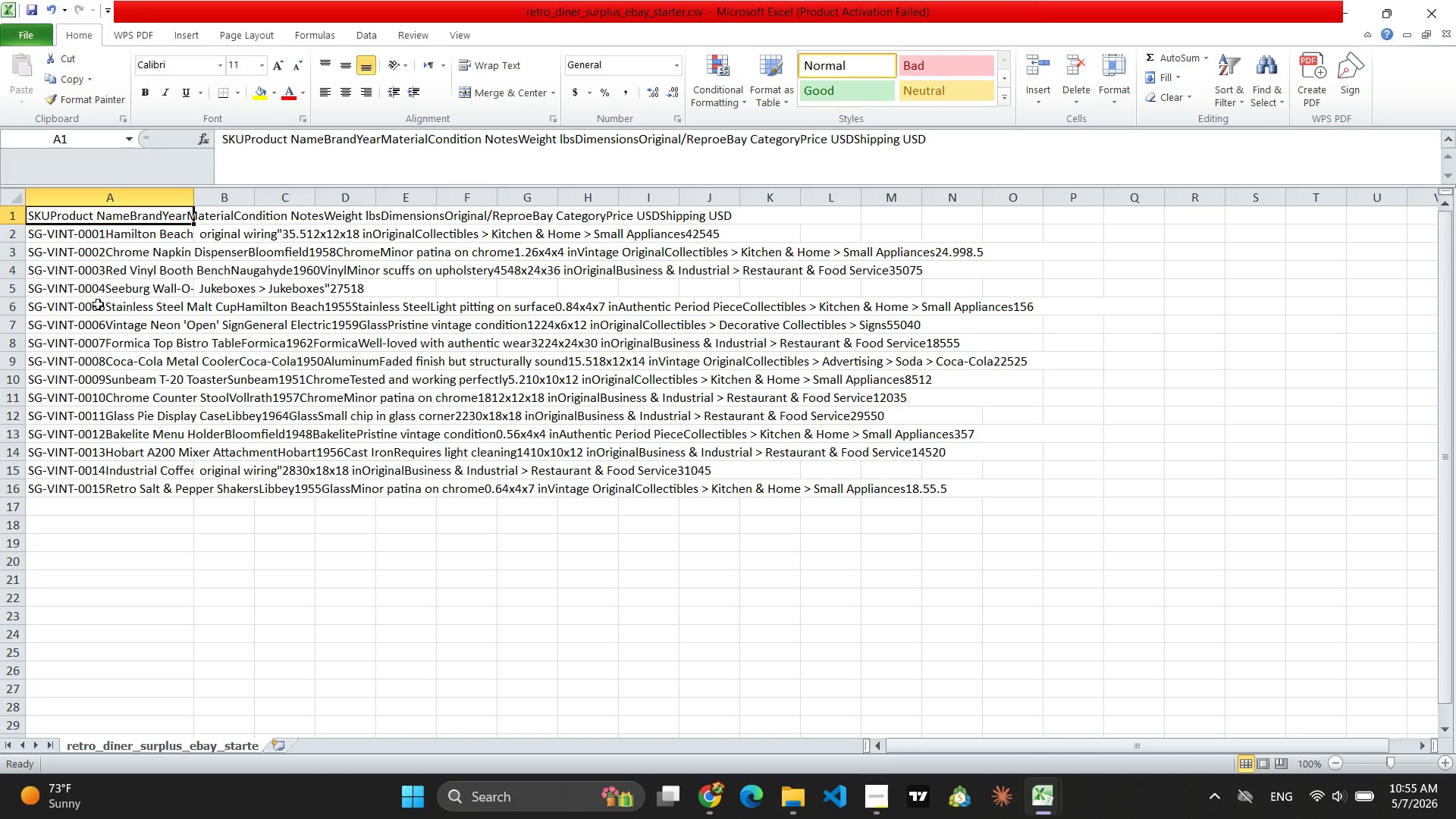 
scroll: coordinate [98, 304], scroll_direction: none, amount: 0.0
 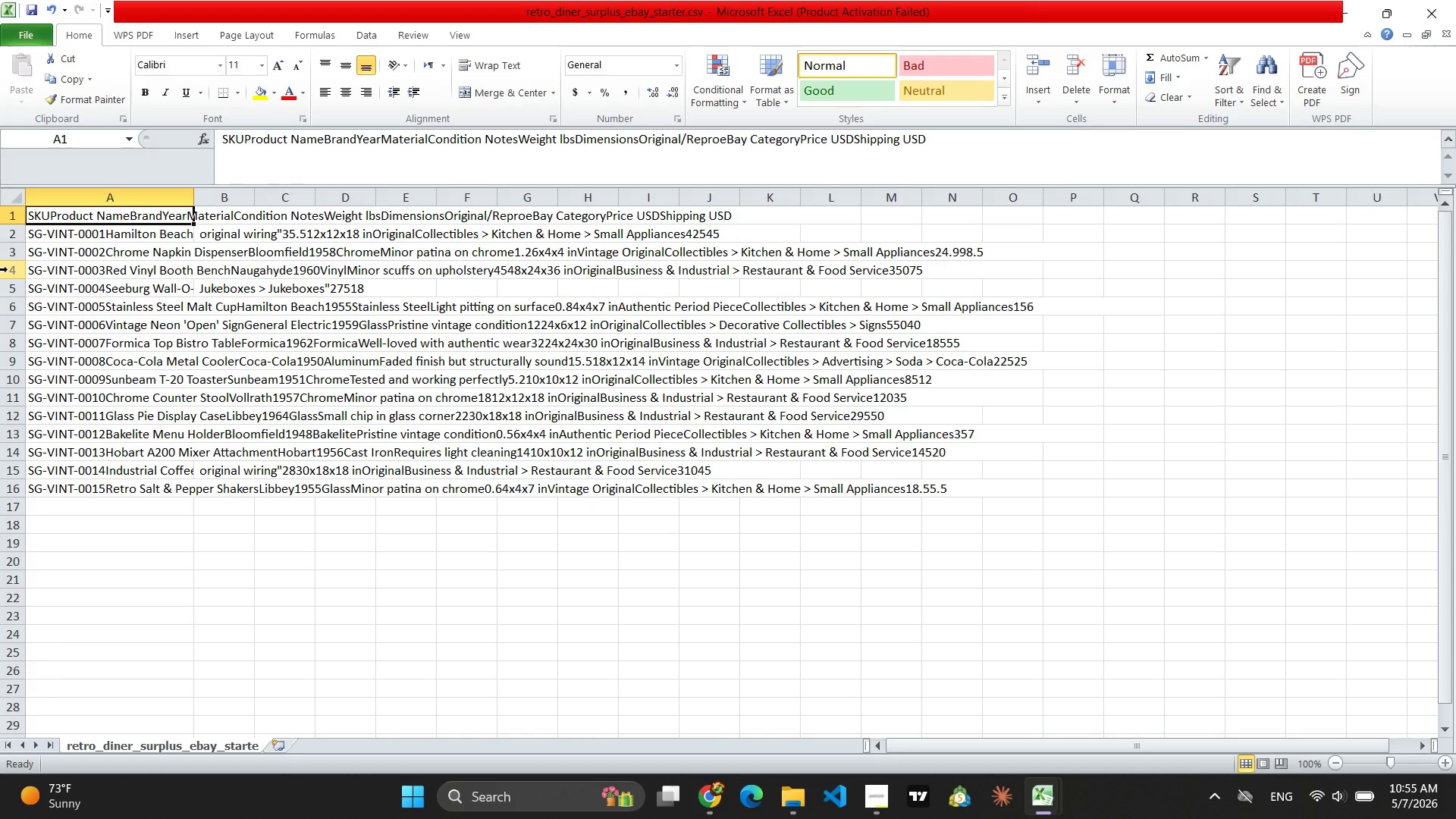 
left_click([7, 269])
 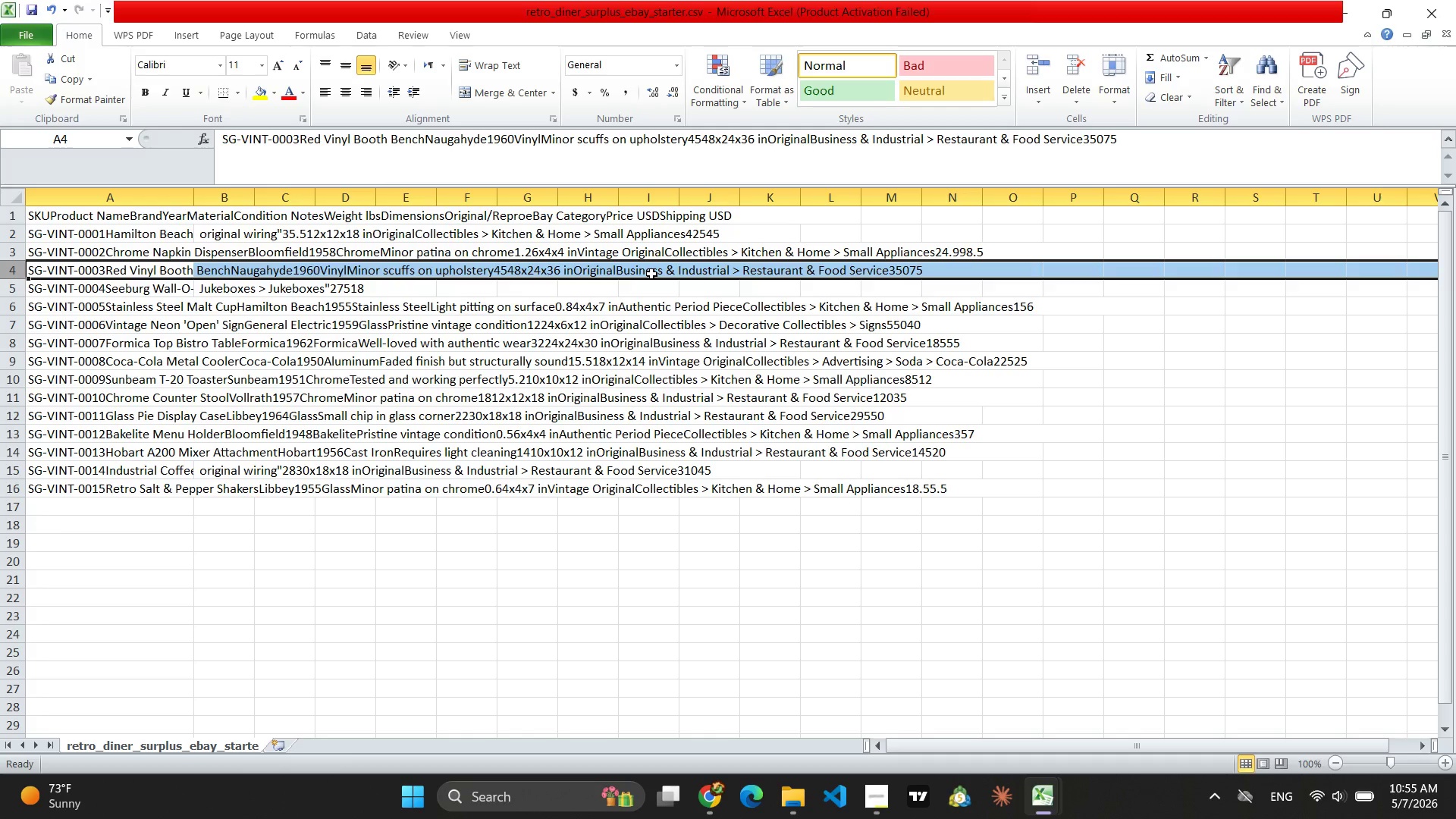 
left_click([651, 274])
 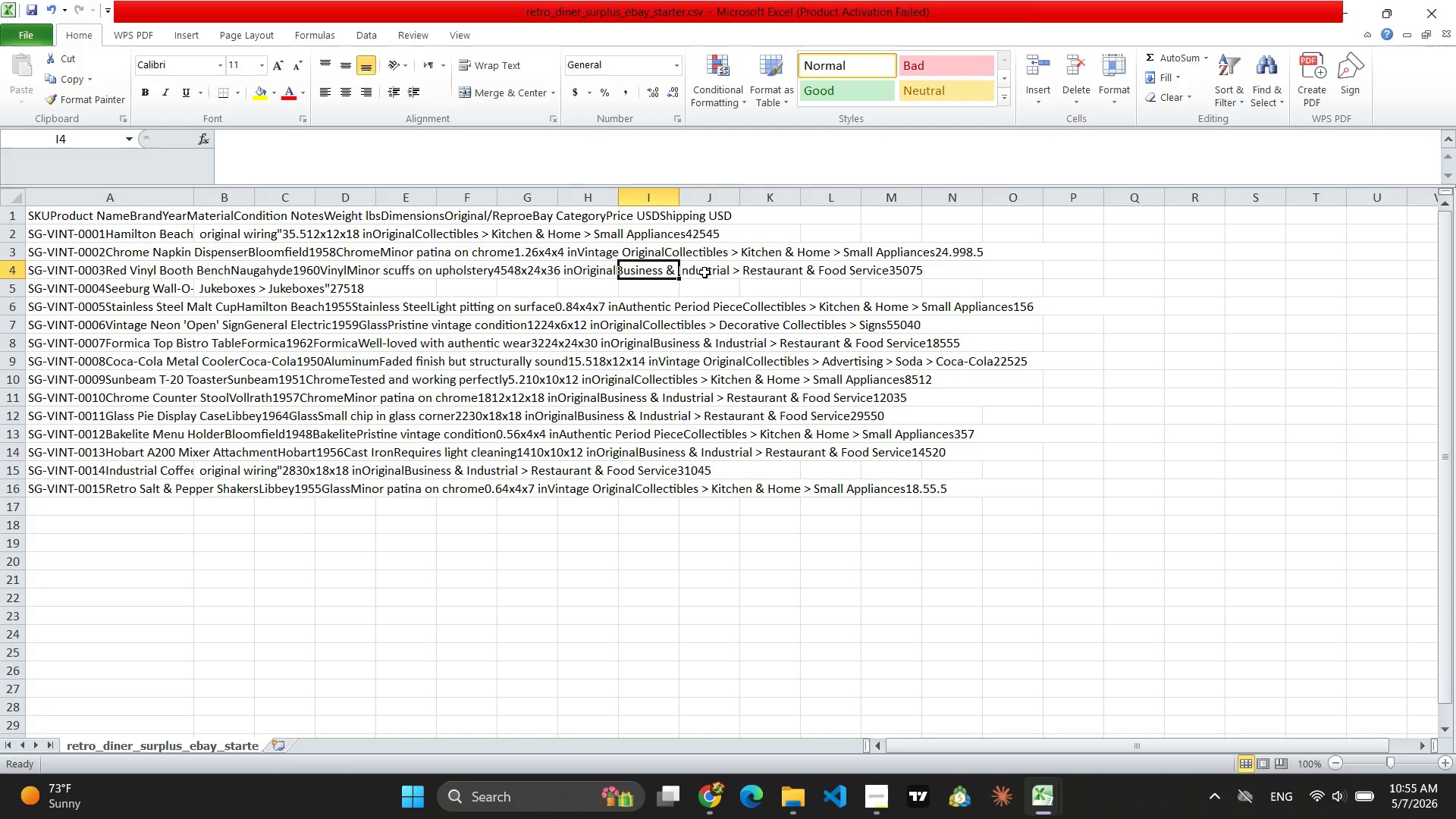 
left_click([704, 272])
 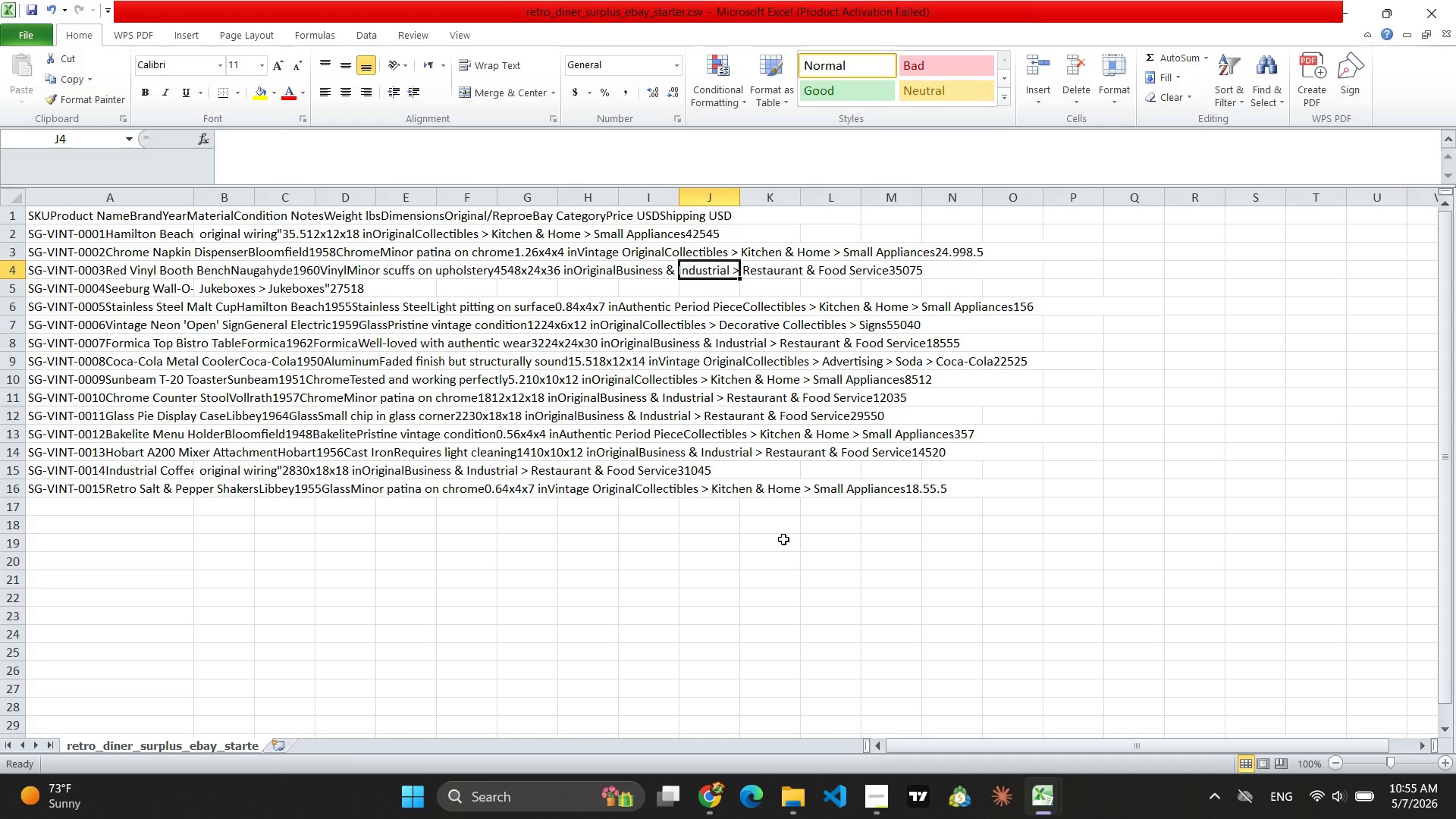 
left_click([779, 544])
 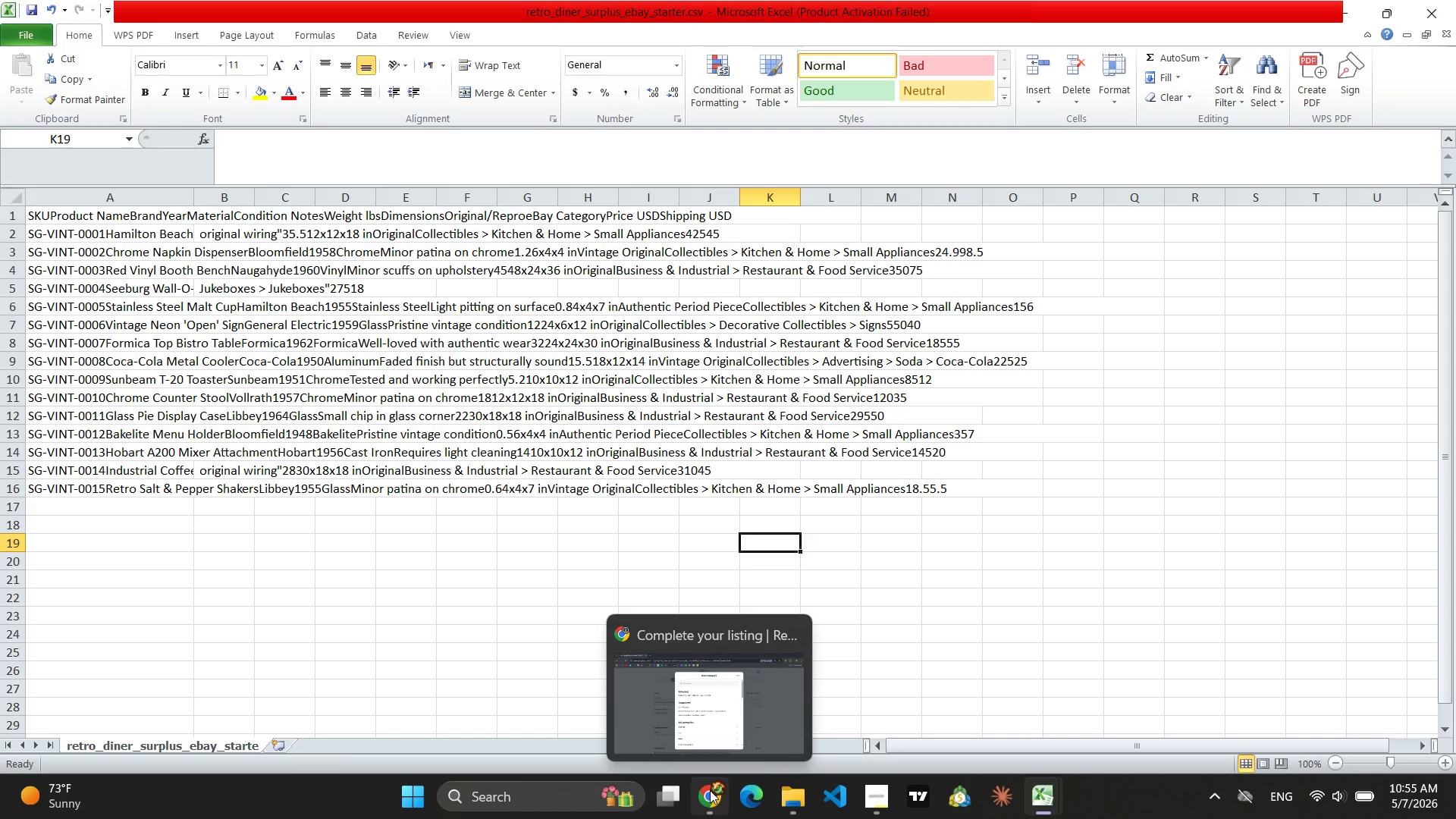 
wait(6.19)
 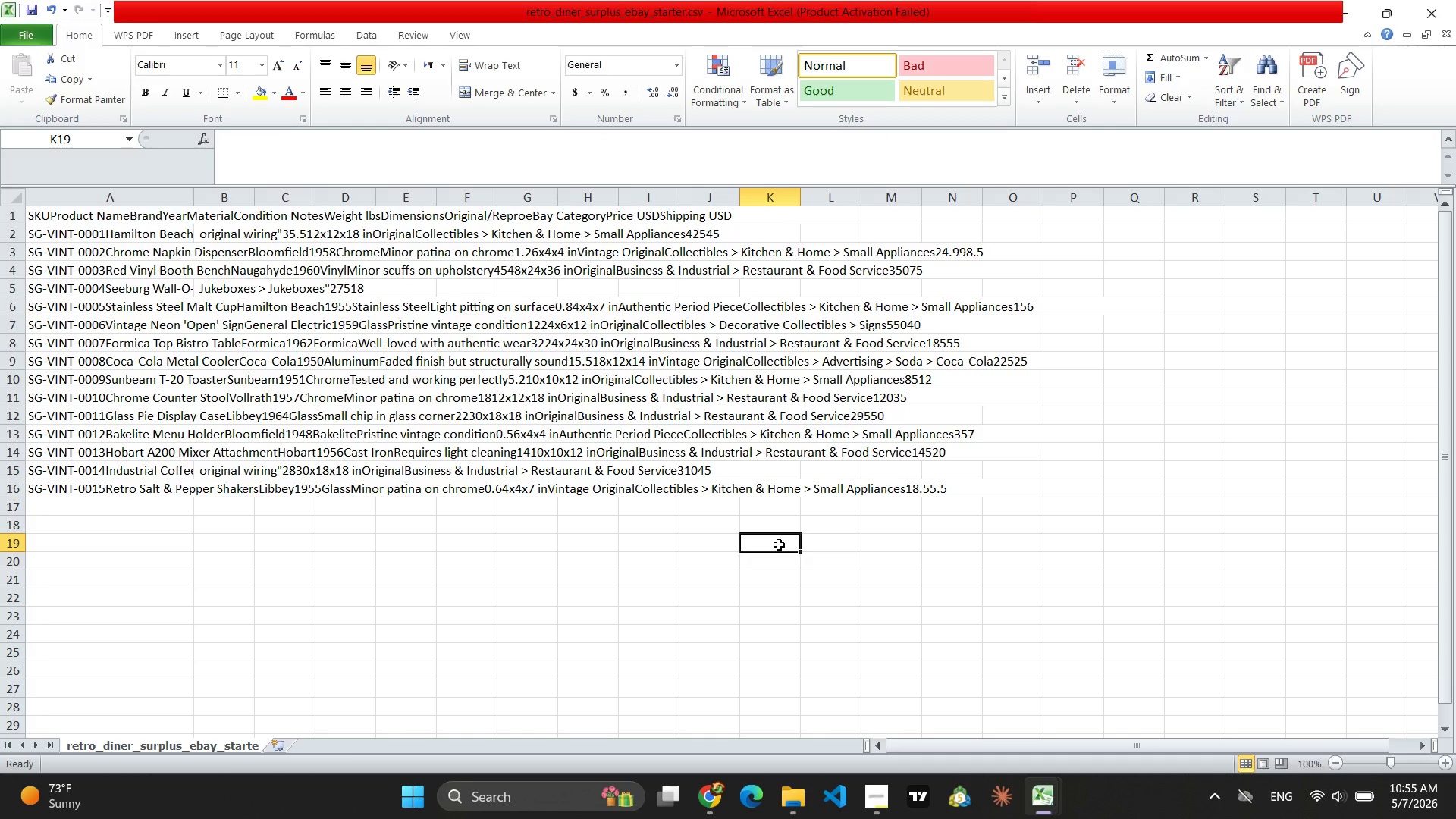 
left_click([710, 790])
 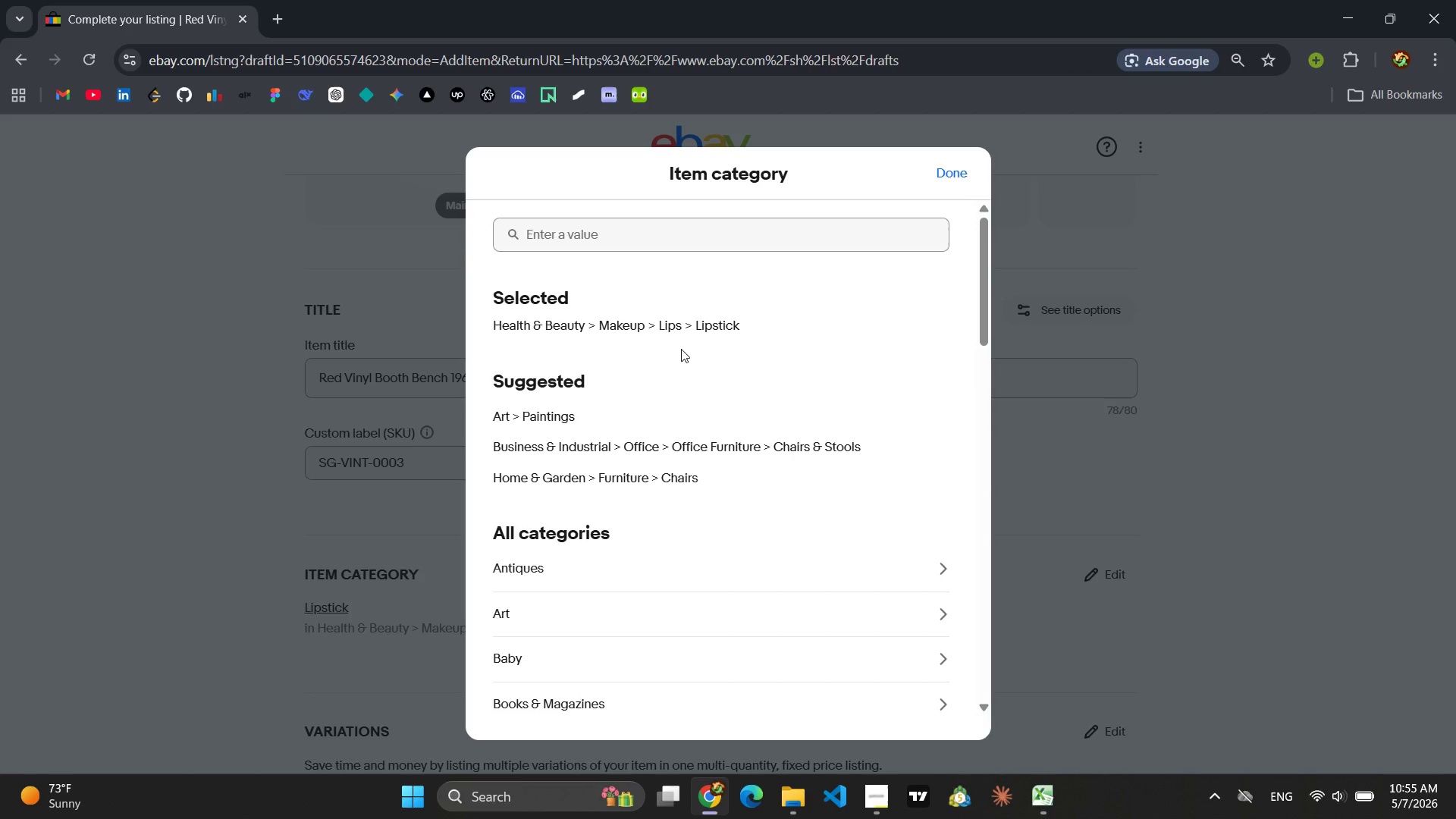 
left_click([681, 349])
 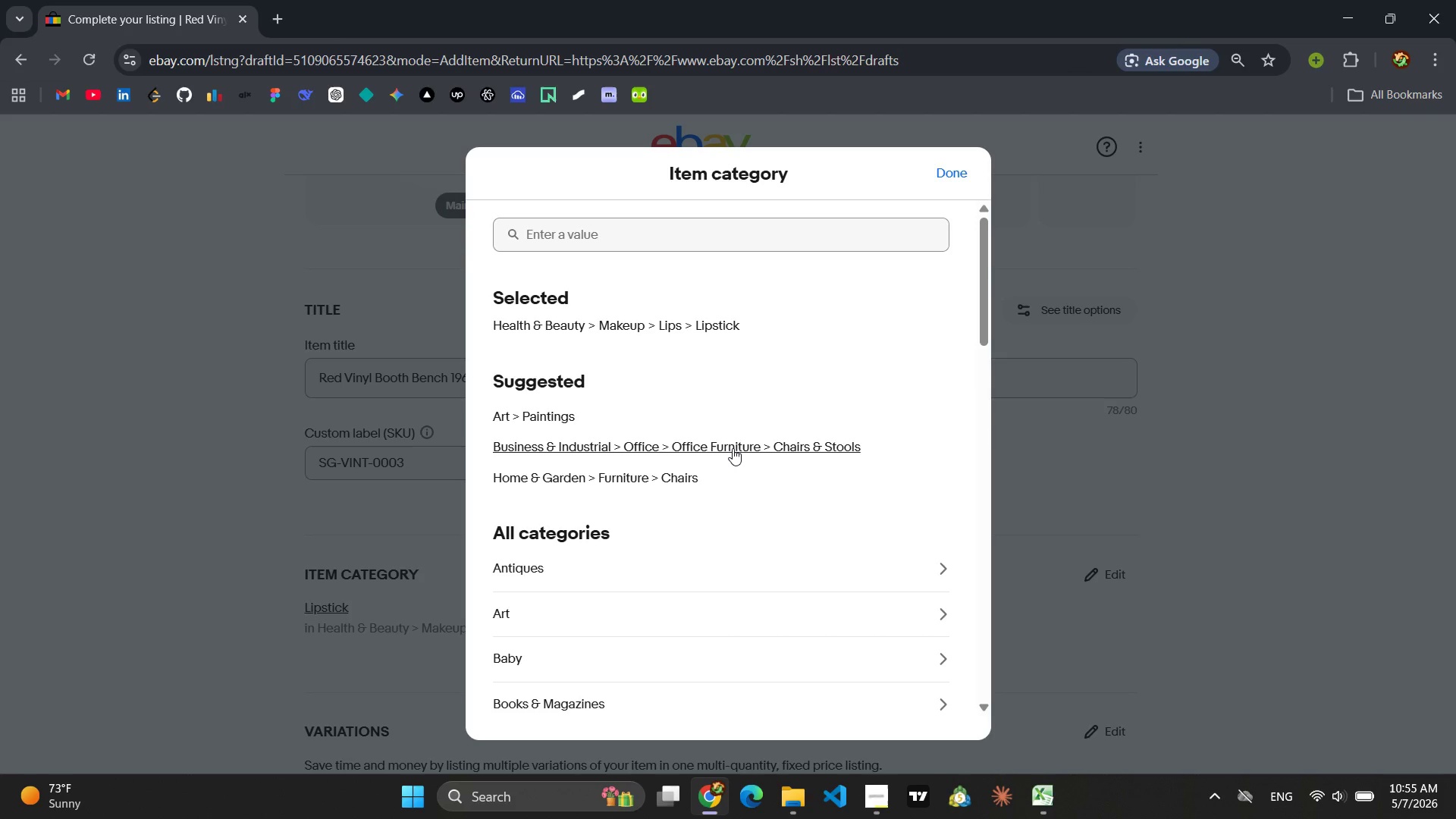 
wait(7.33)
 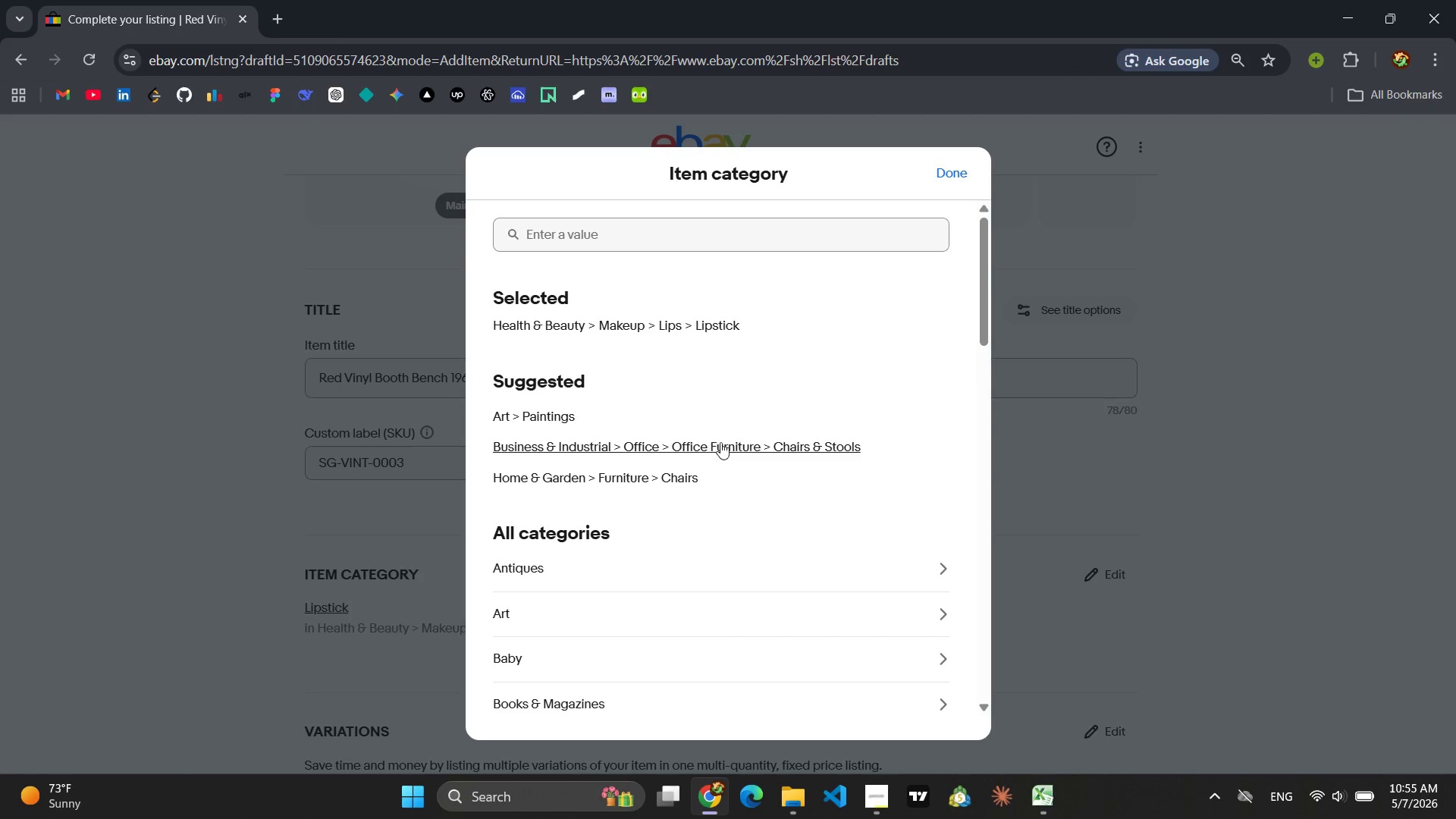 
left_click([733, 448])
 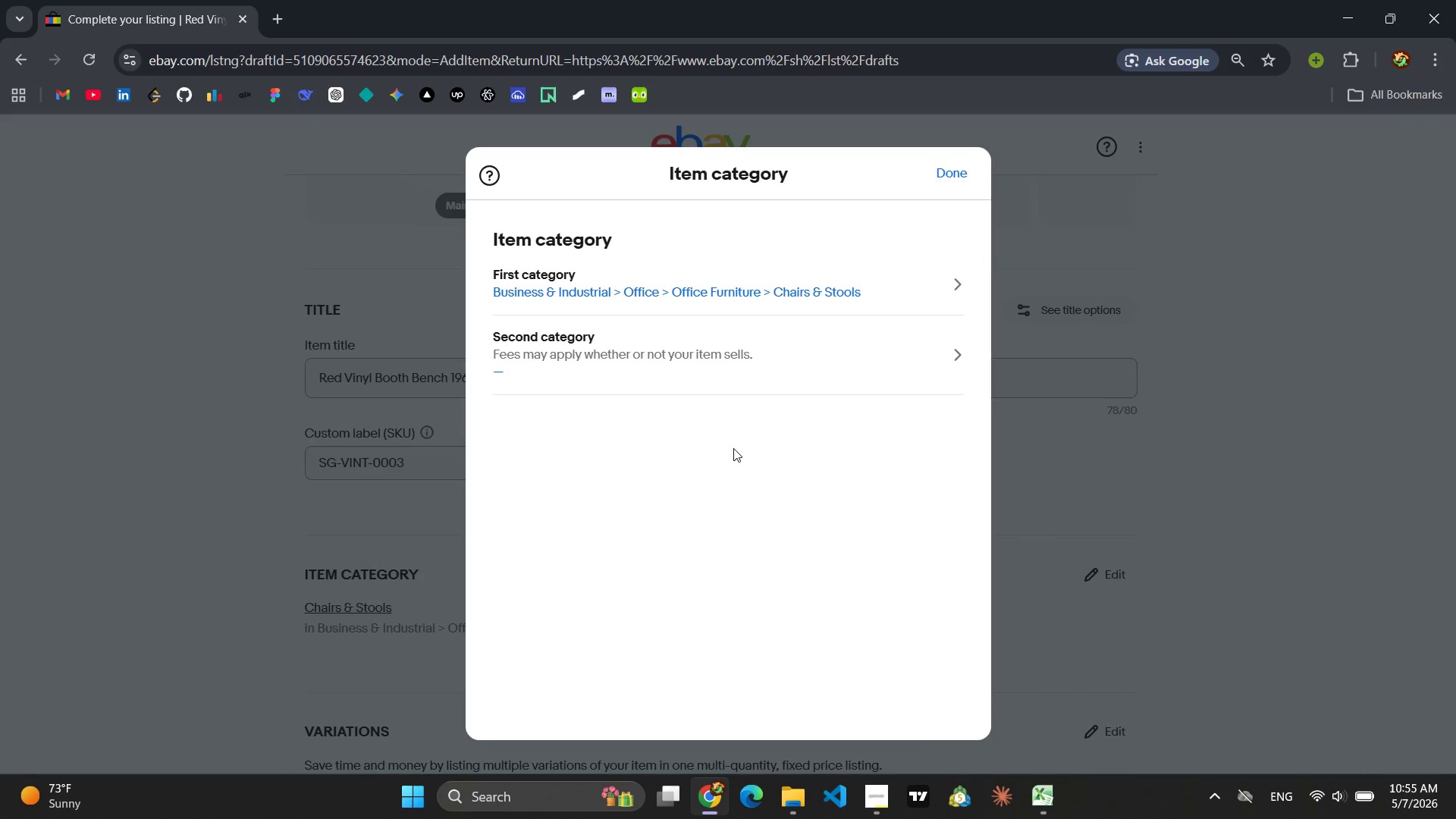 
wait(5.44)
 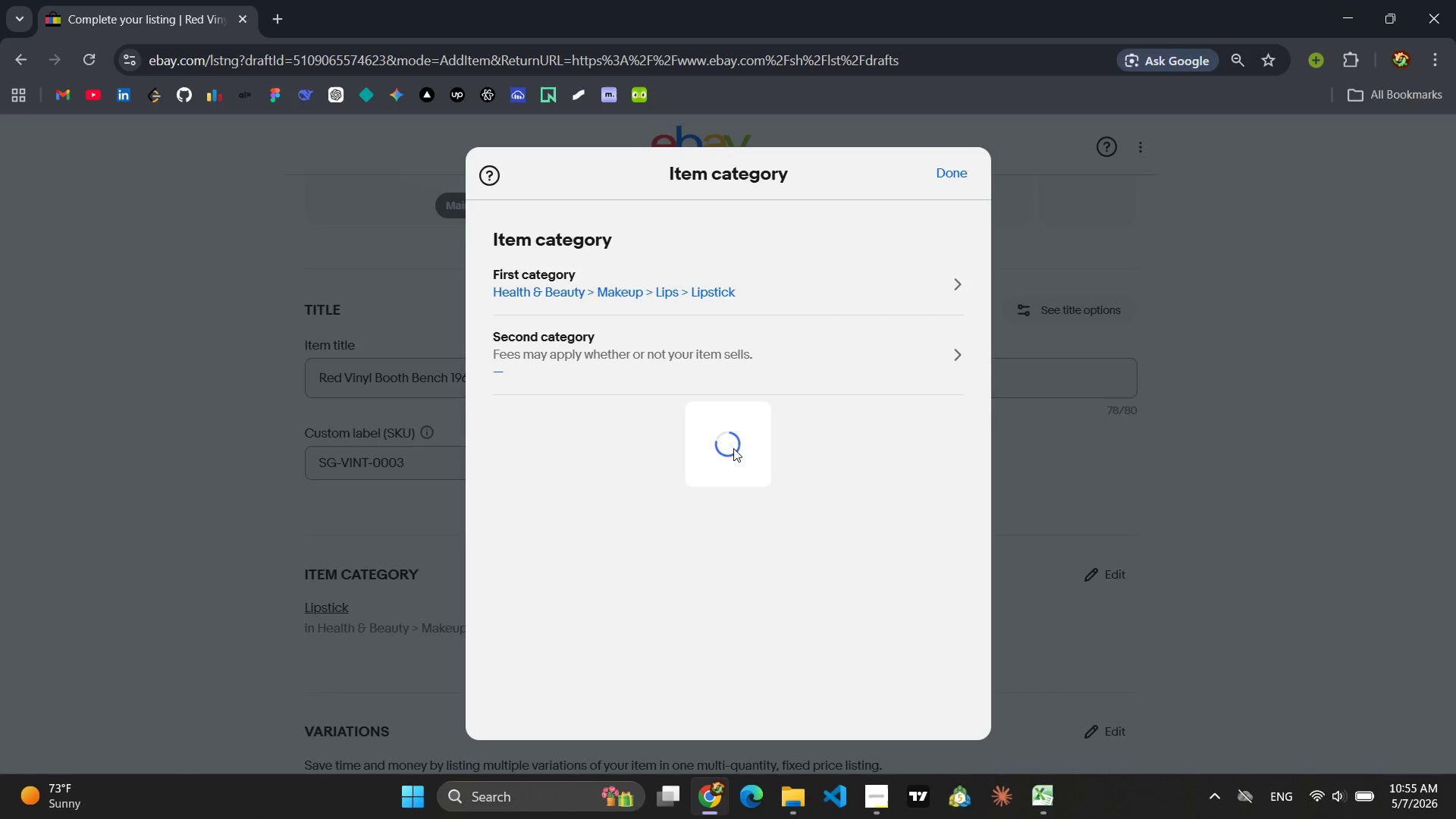 
left_click([943, 184])
 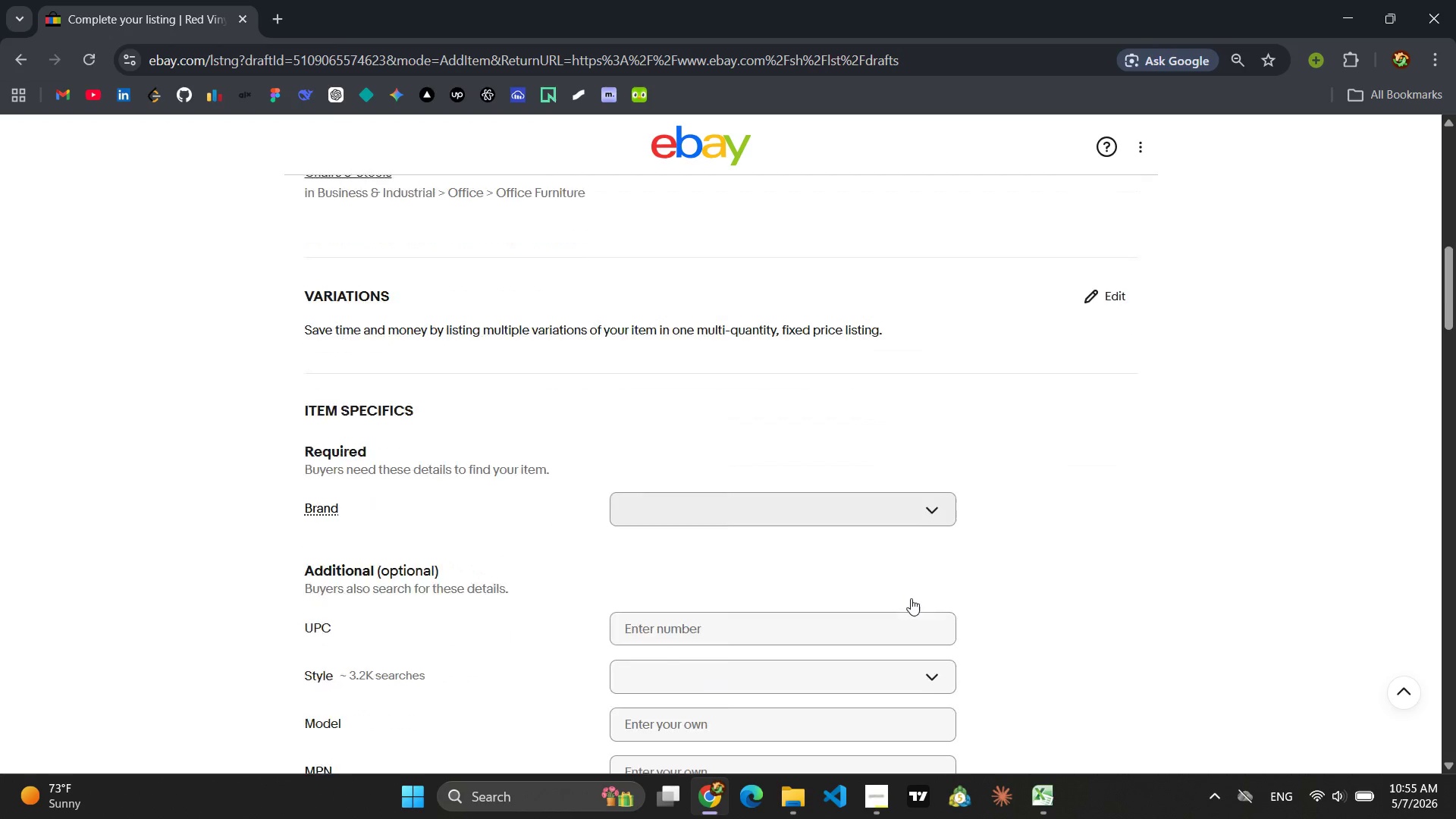 
left_click([795, 511])
 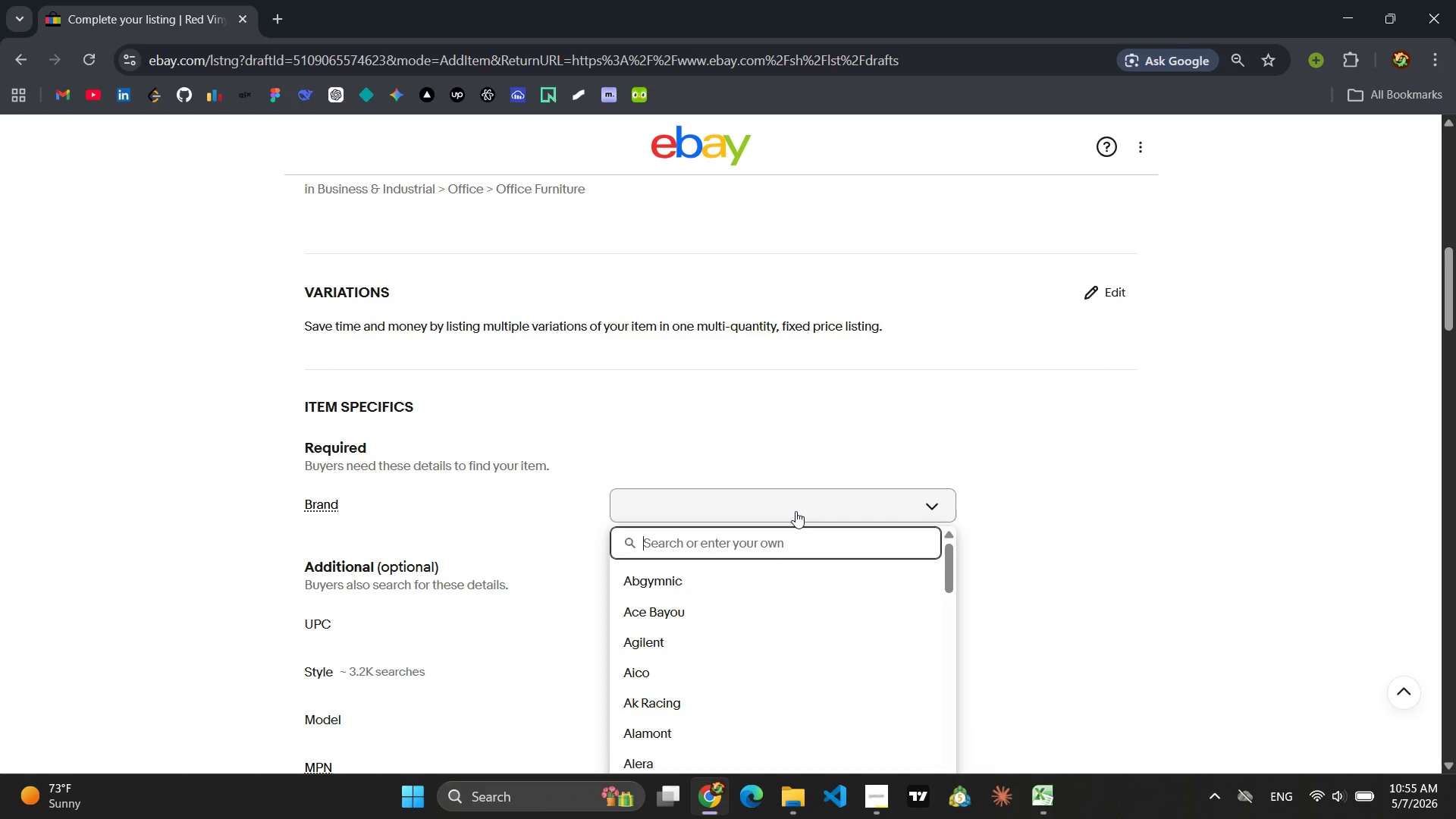 
type(Naugahyde)
 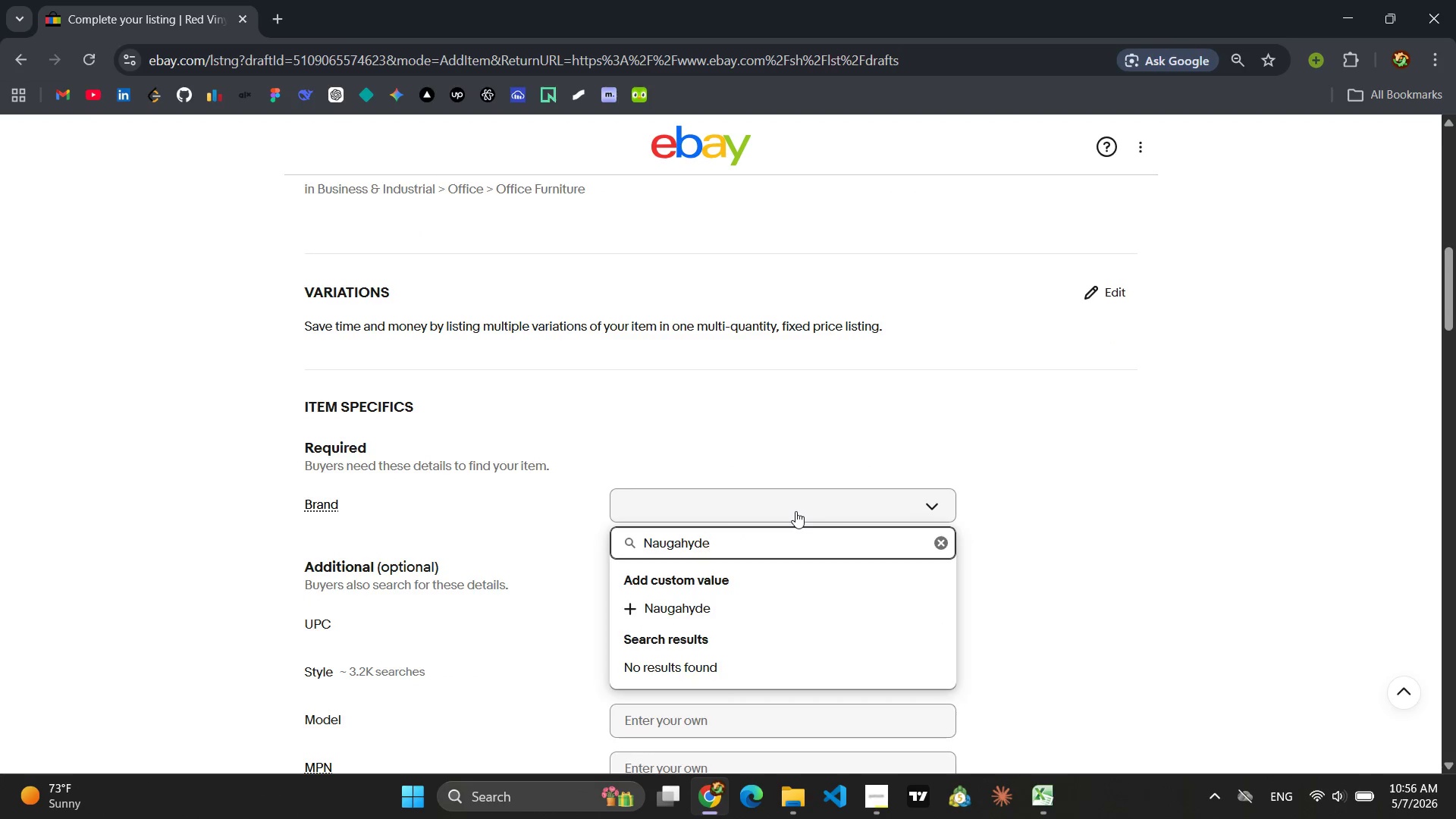 
key(Enter)
 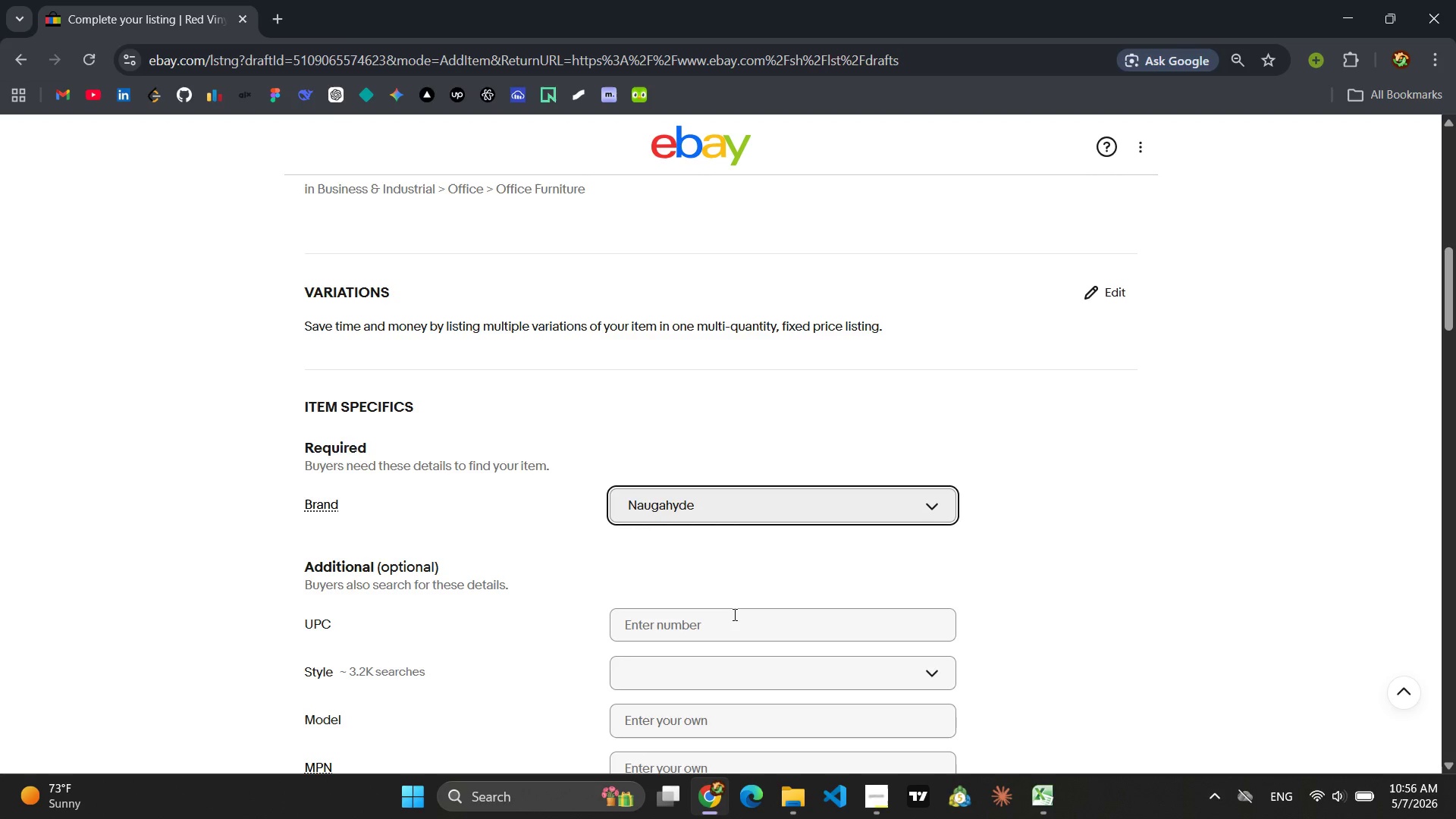 
left_click([730, 617])
 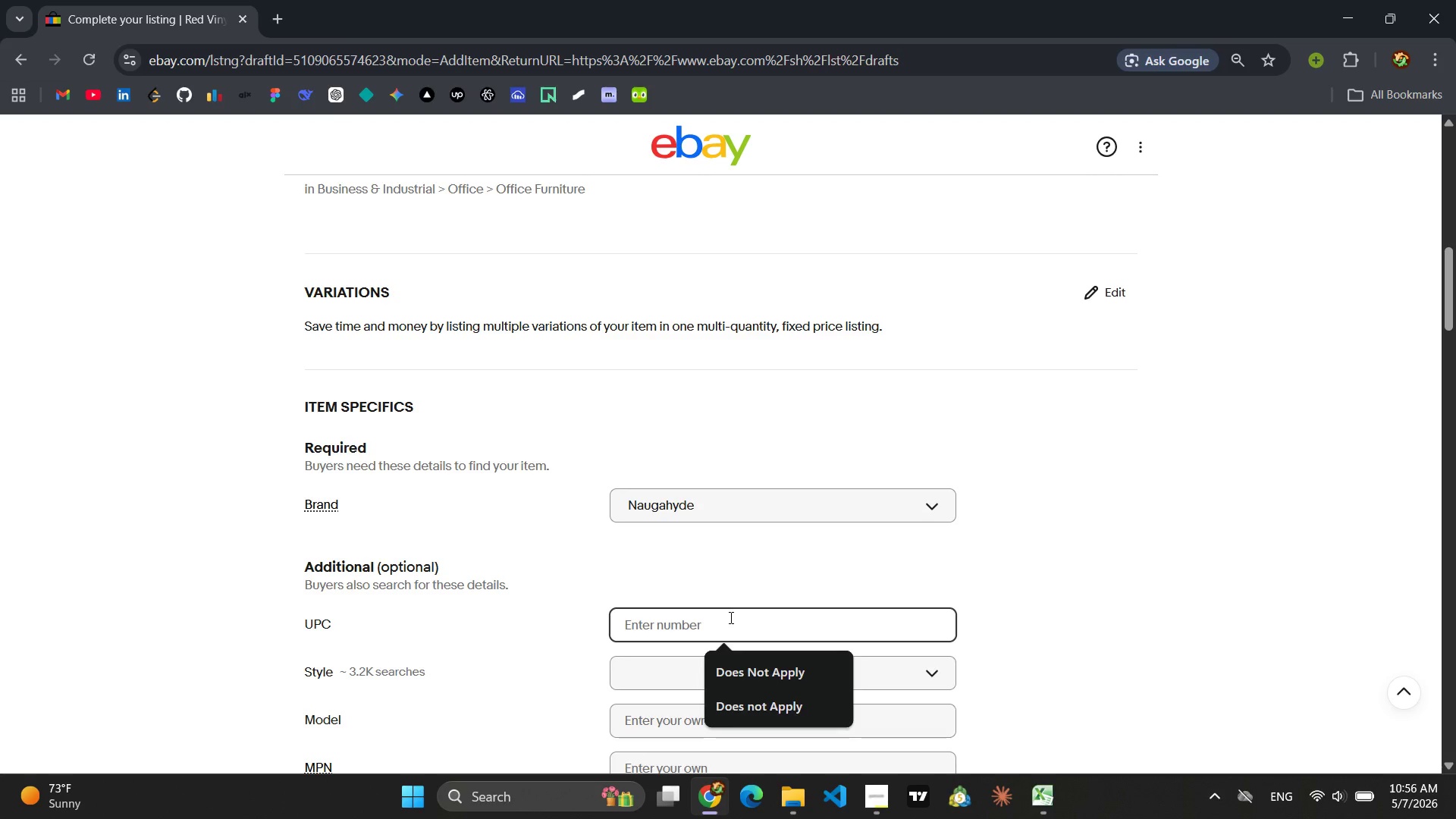 
type(Does Note )
key(Backspace)
key(Backspace)
type( Apply)
 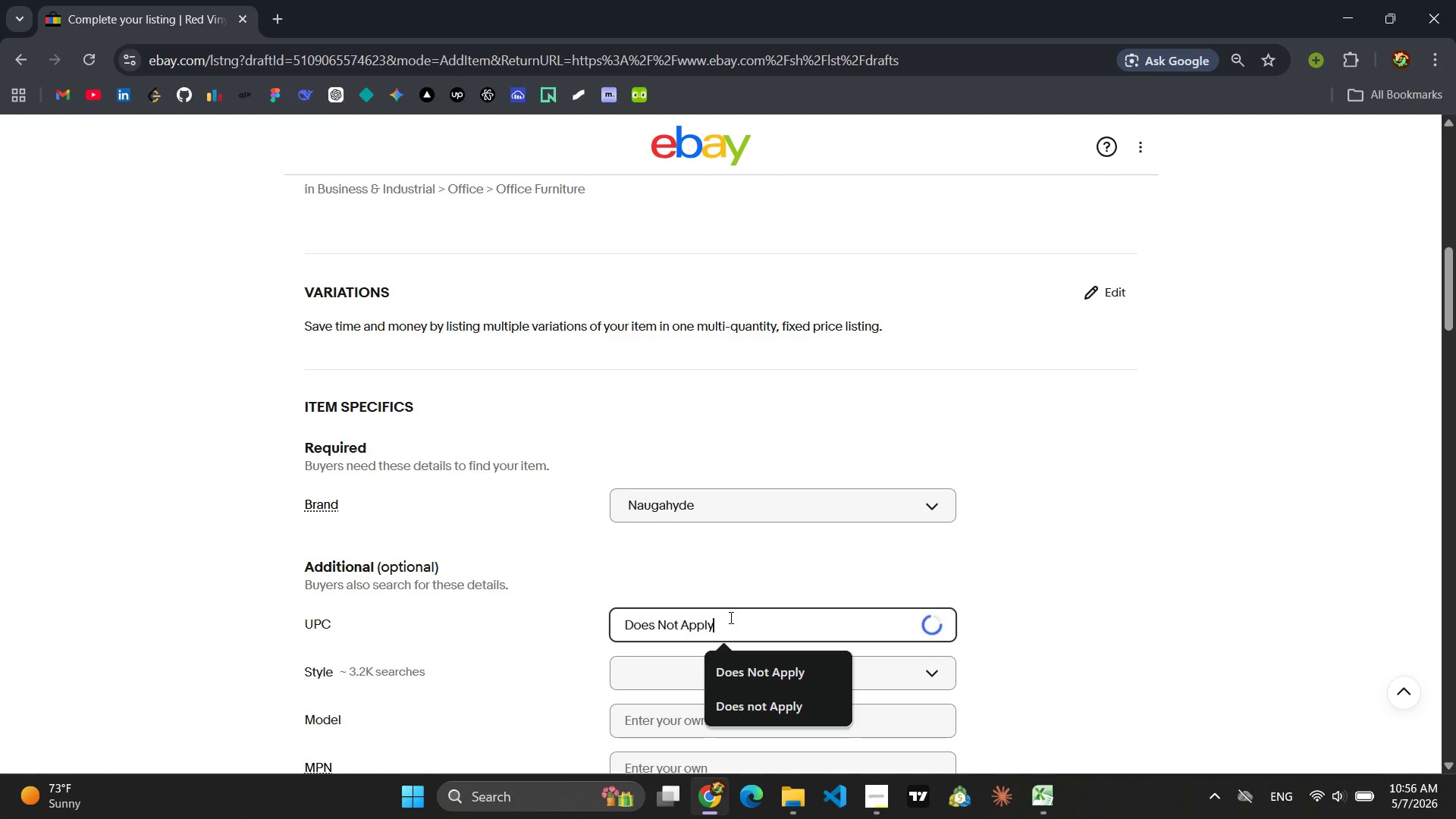 
key(Enter)
 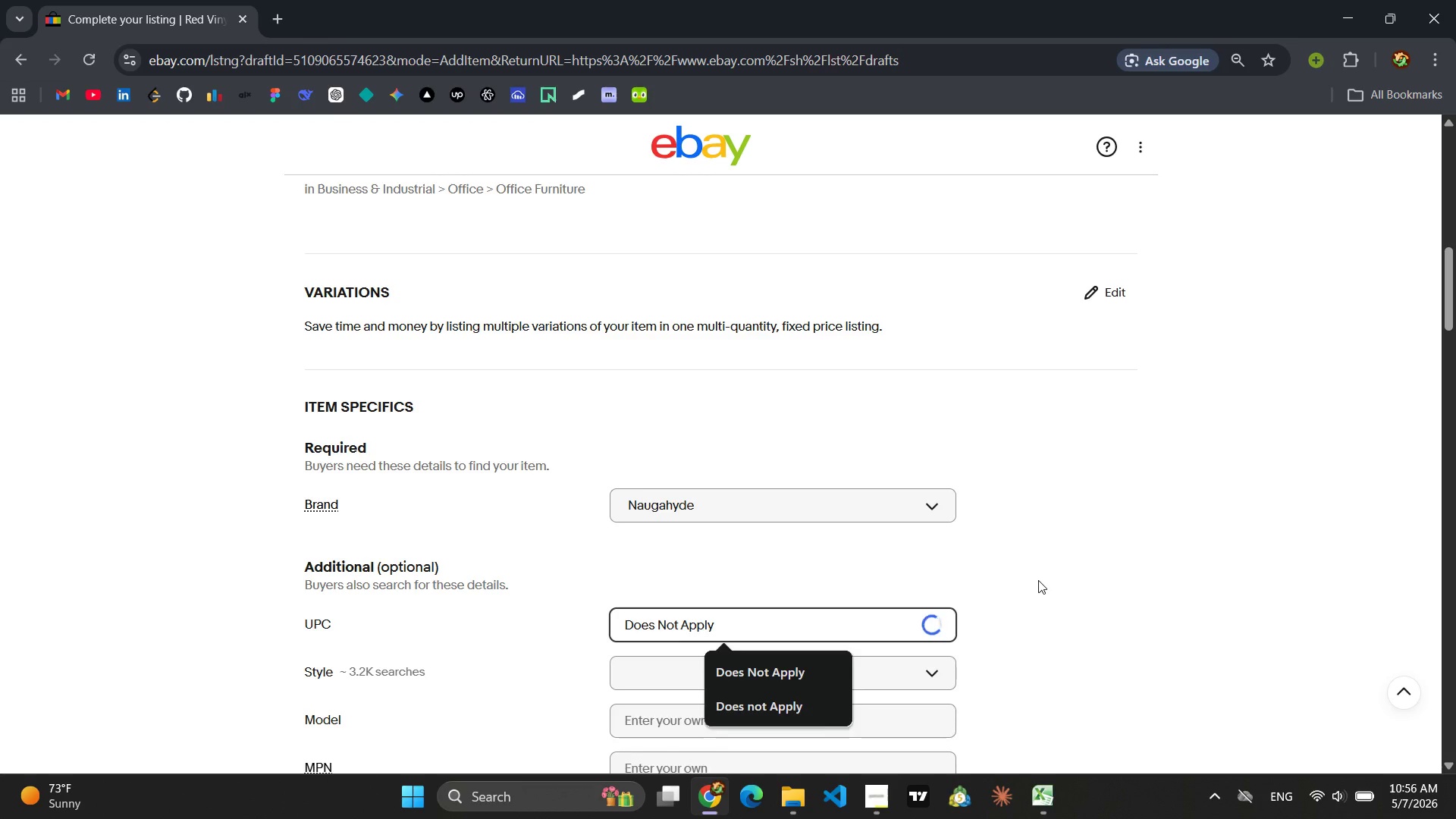 
left_click([1038, 580])
 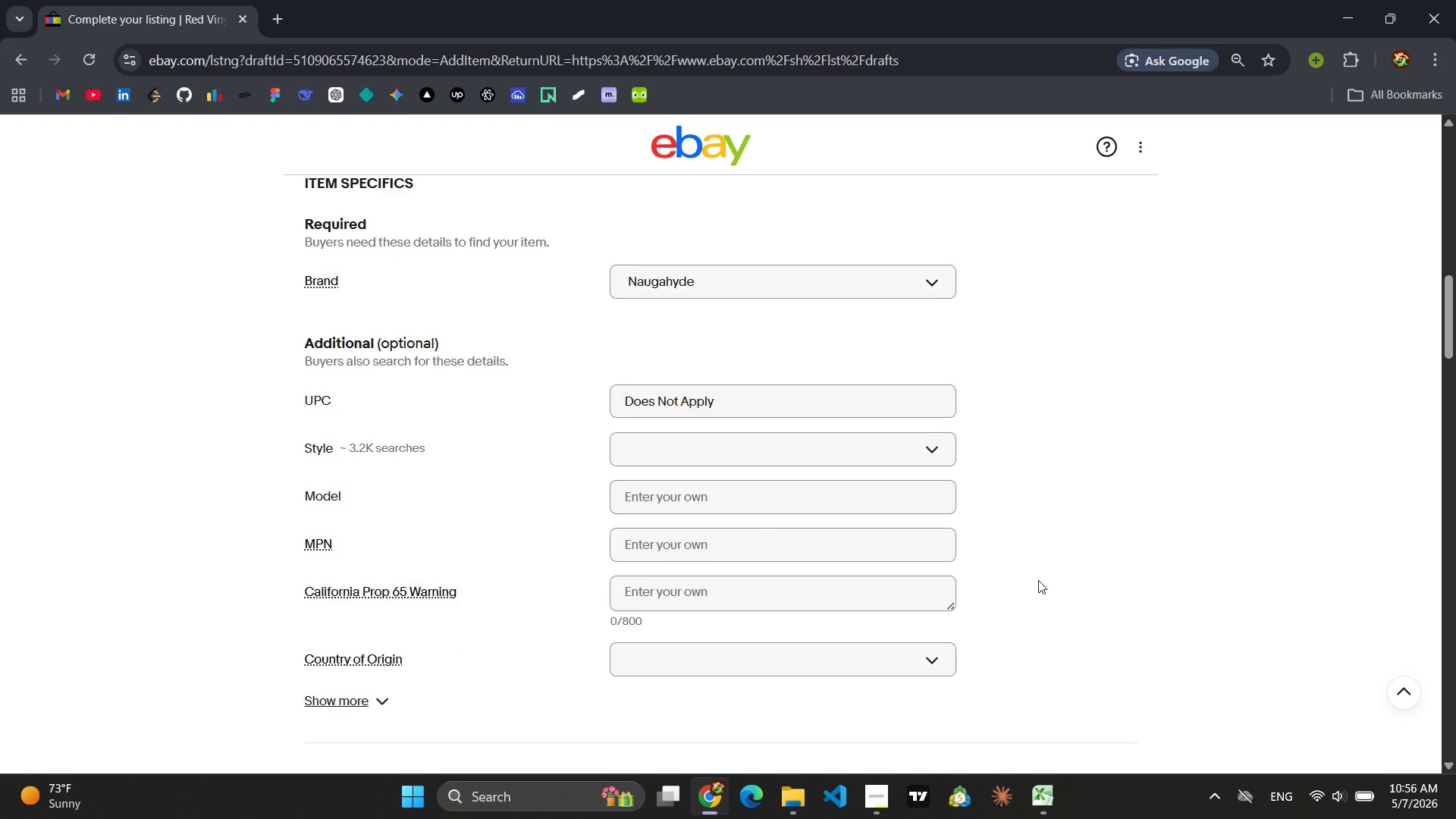 
wait(13.09)
 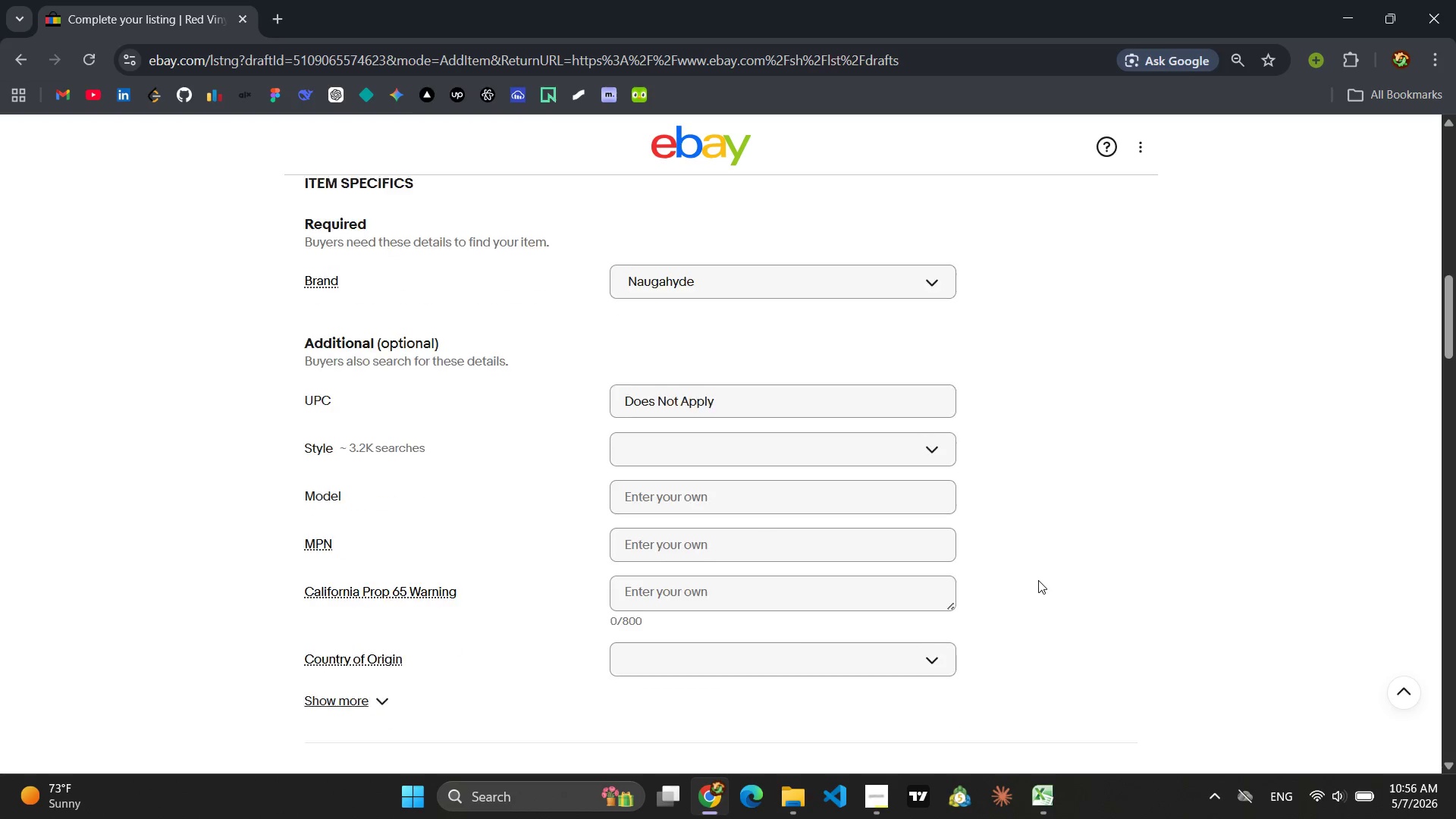 
left_click([788, 462])
 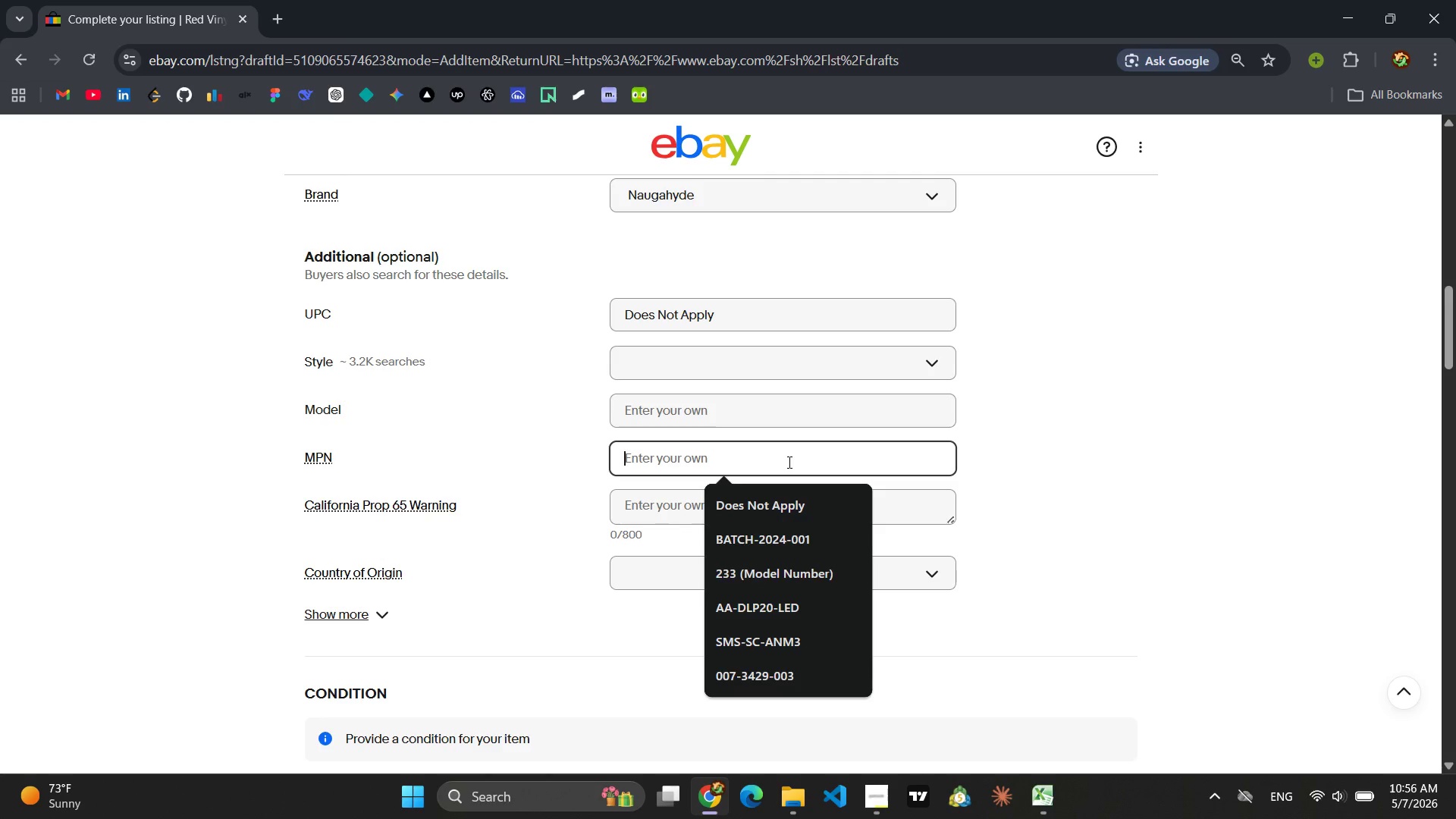 
type(SG-VINT-0003)
 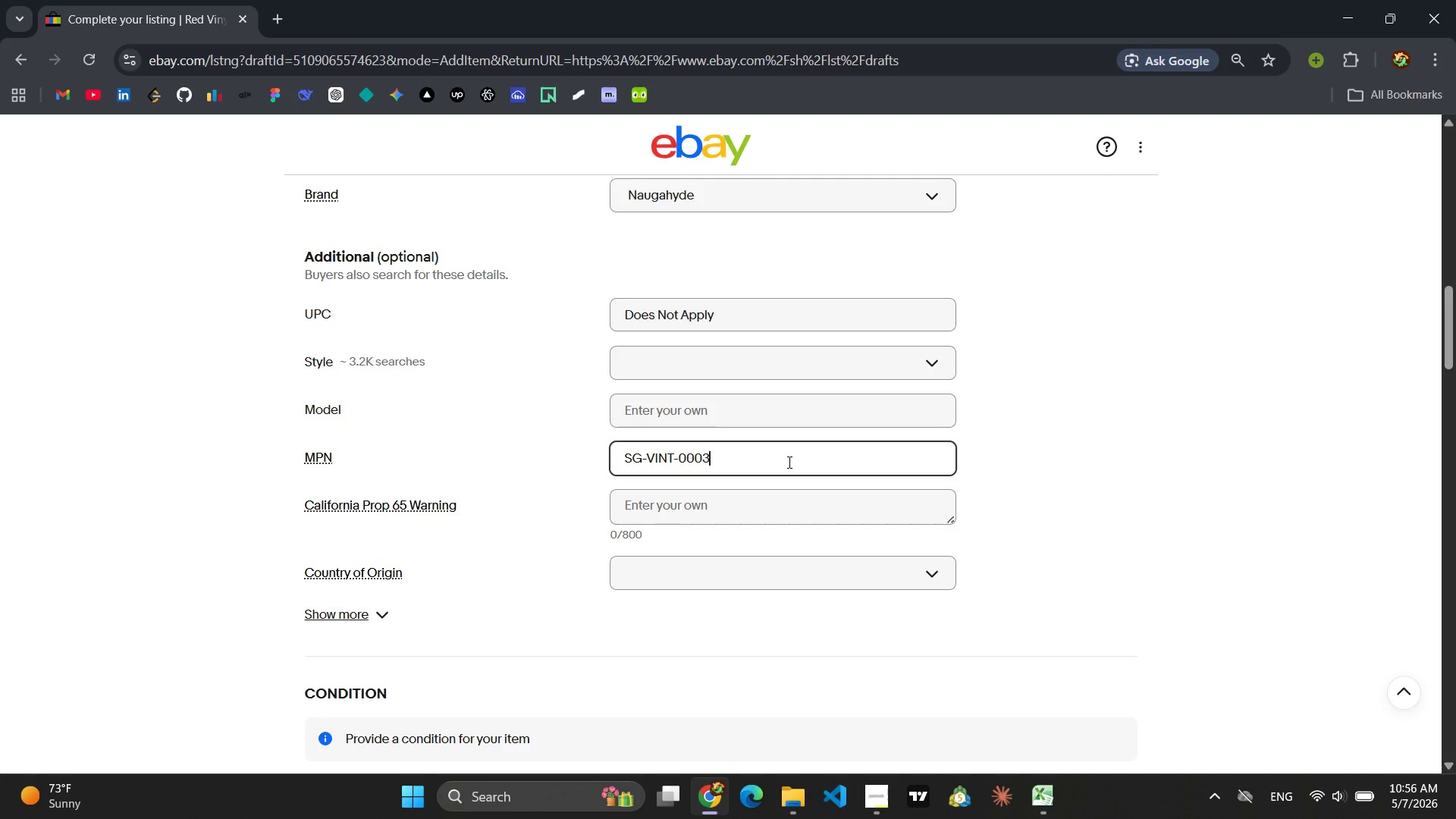 
key(Enter)
 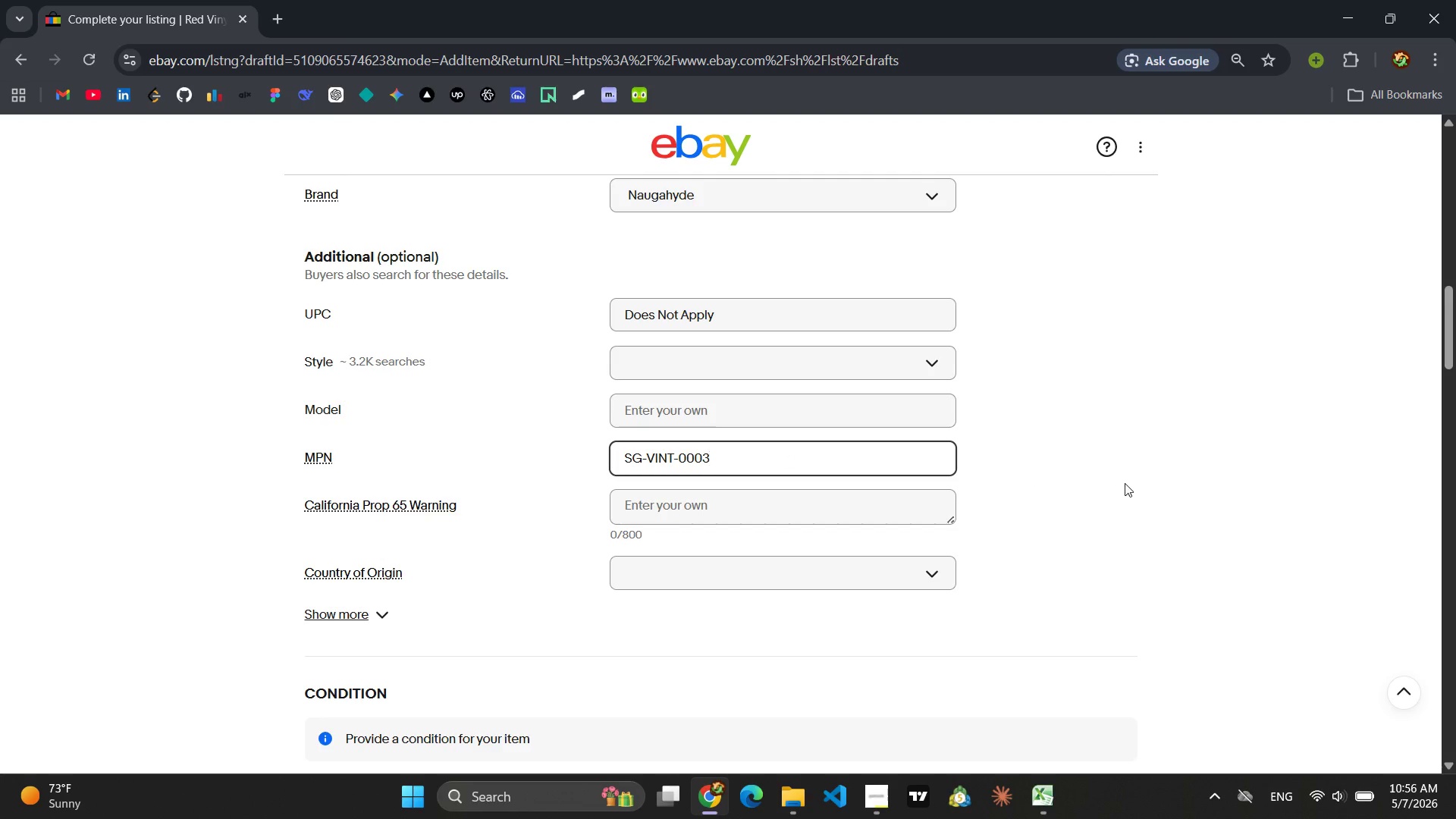 
left_click([1125, 483])
 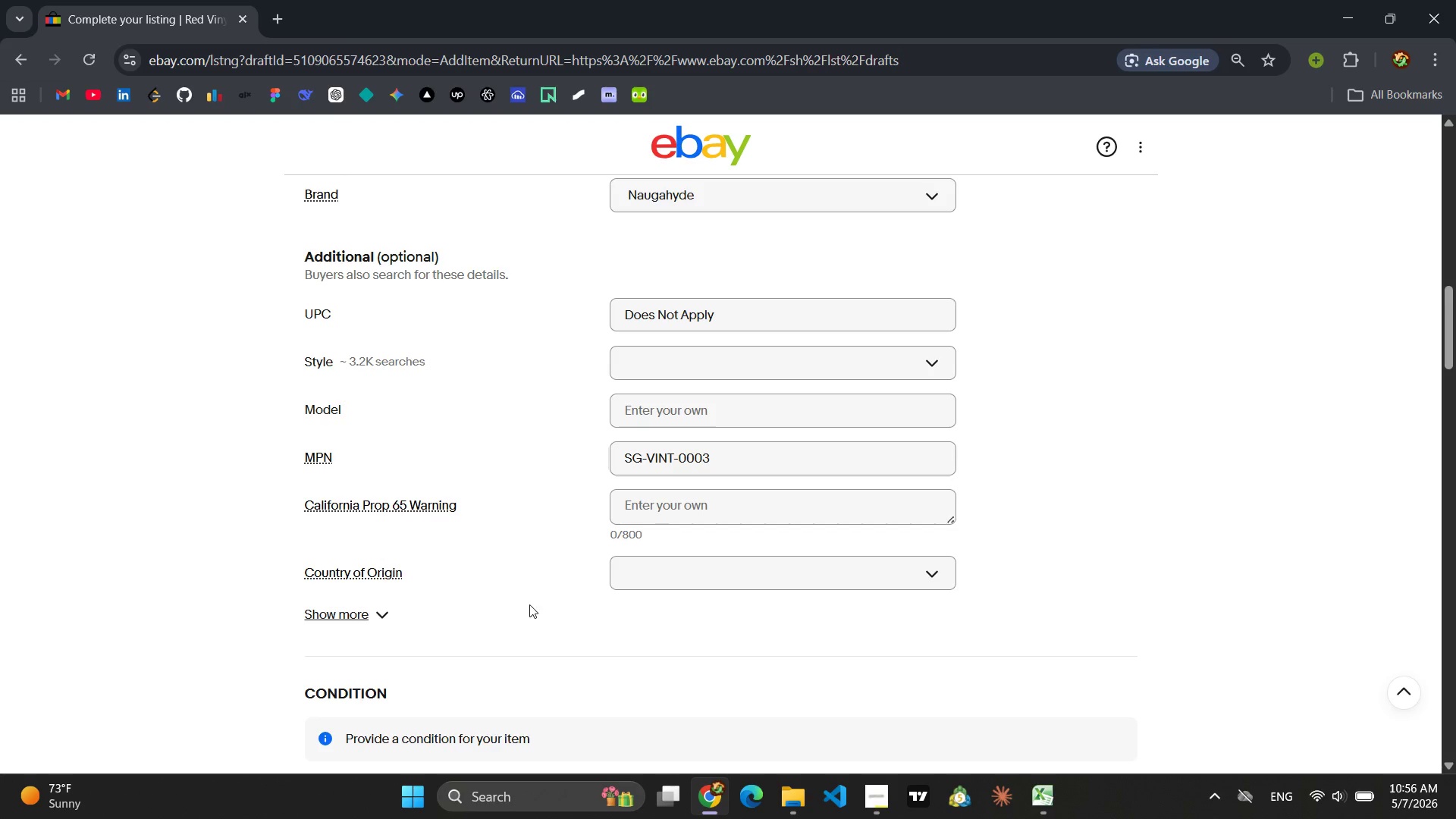 
wait(6.69)
 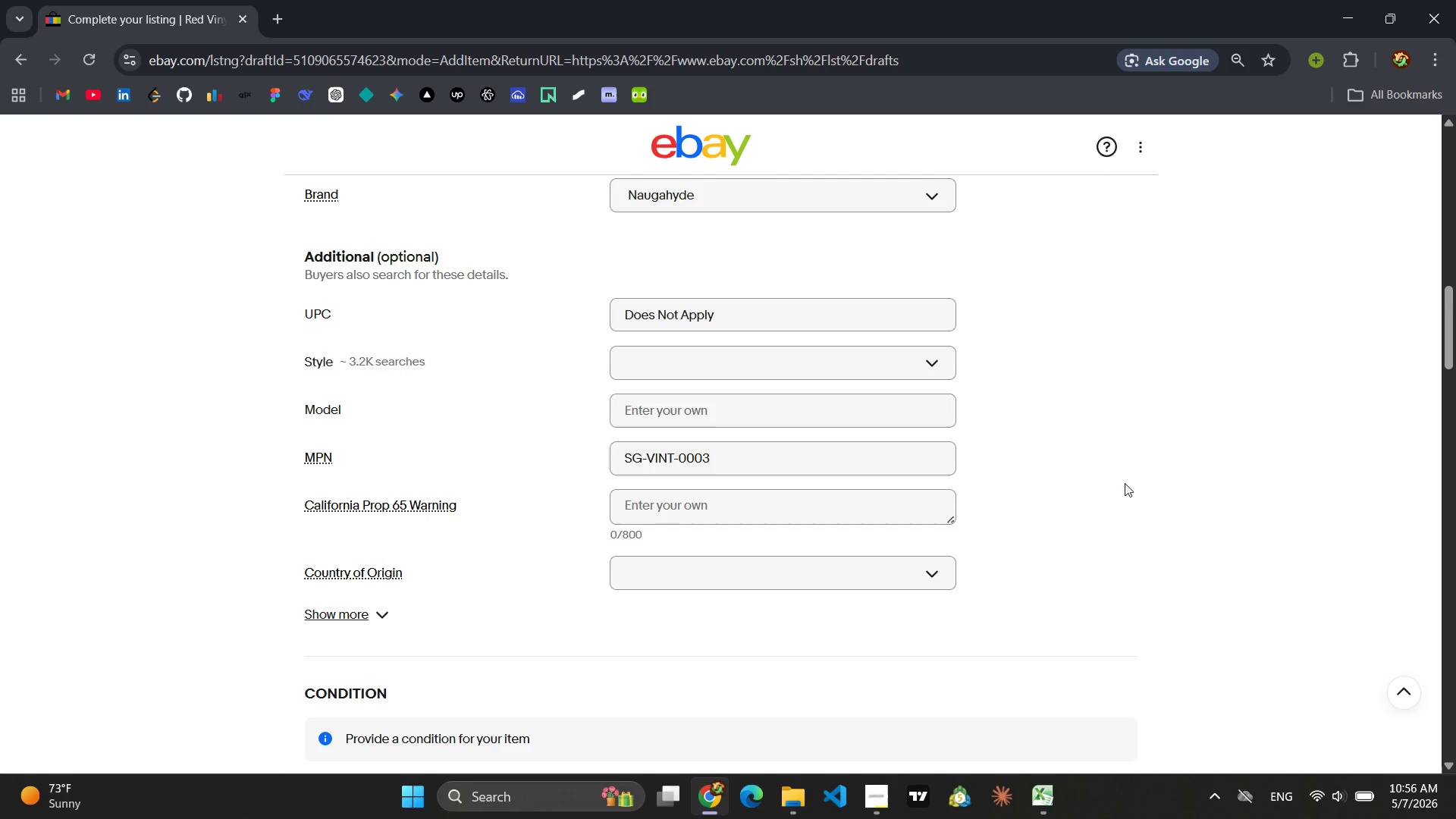 
left_click([362, 610])
 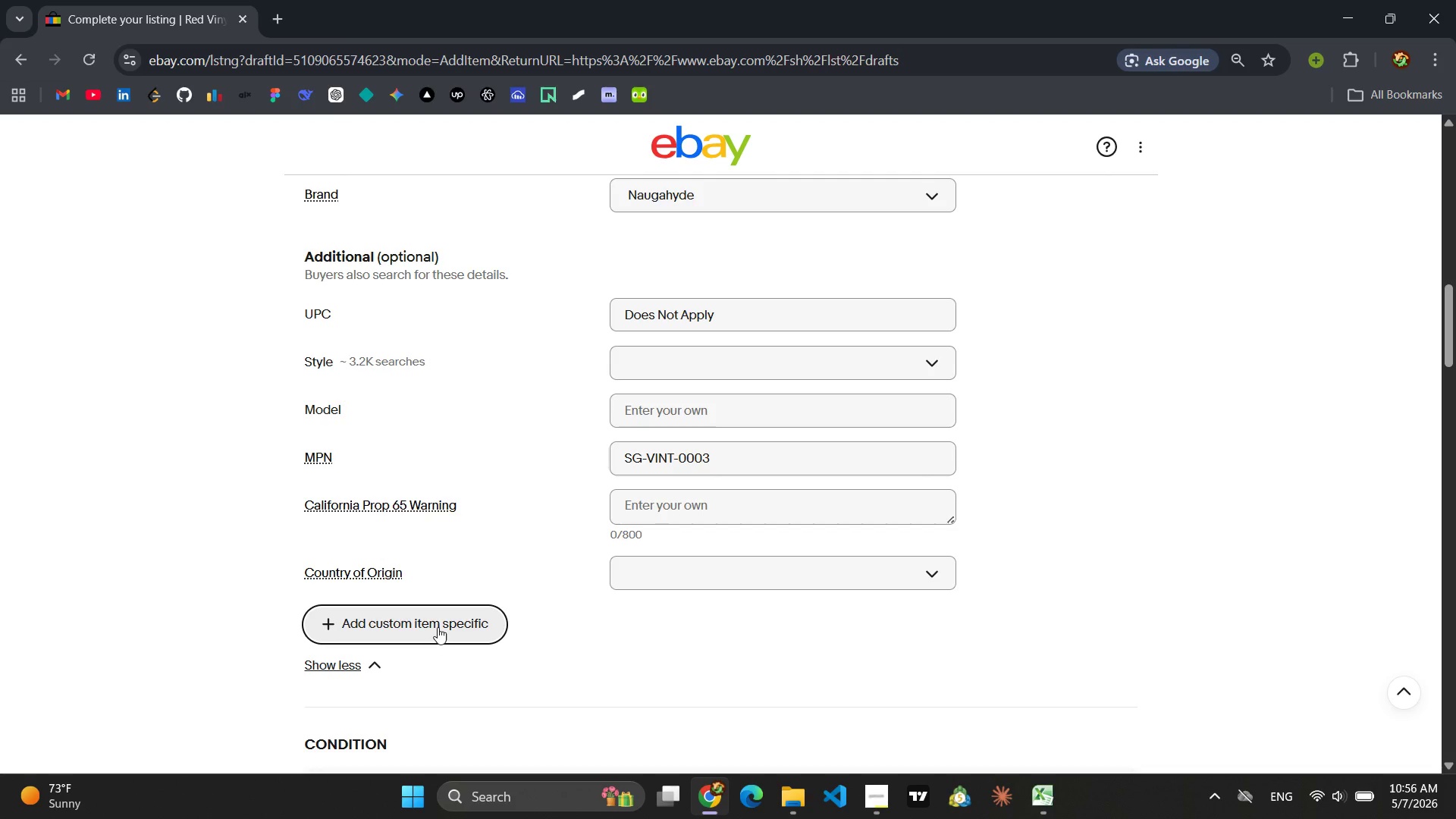 
left_click([438, 627])
 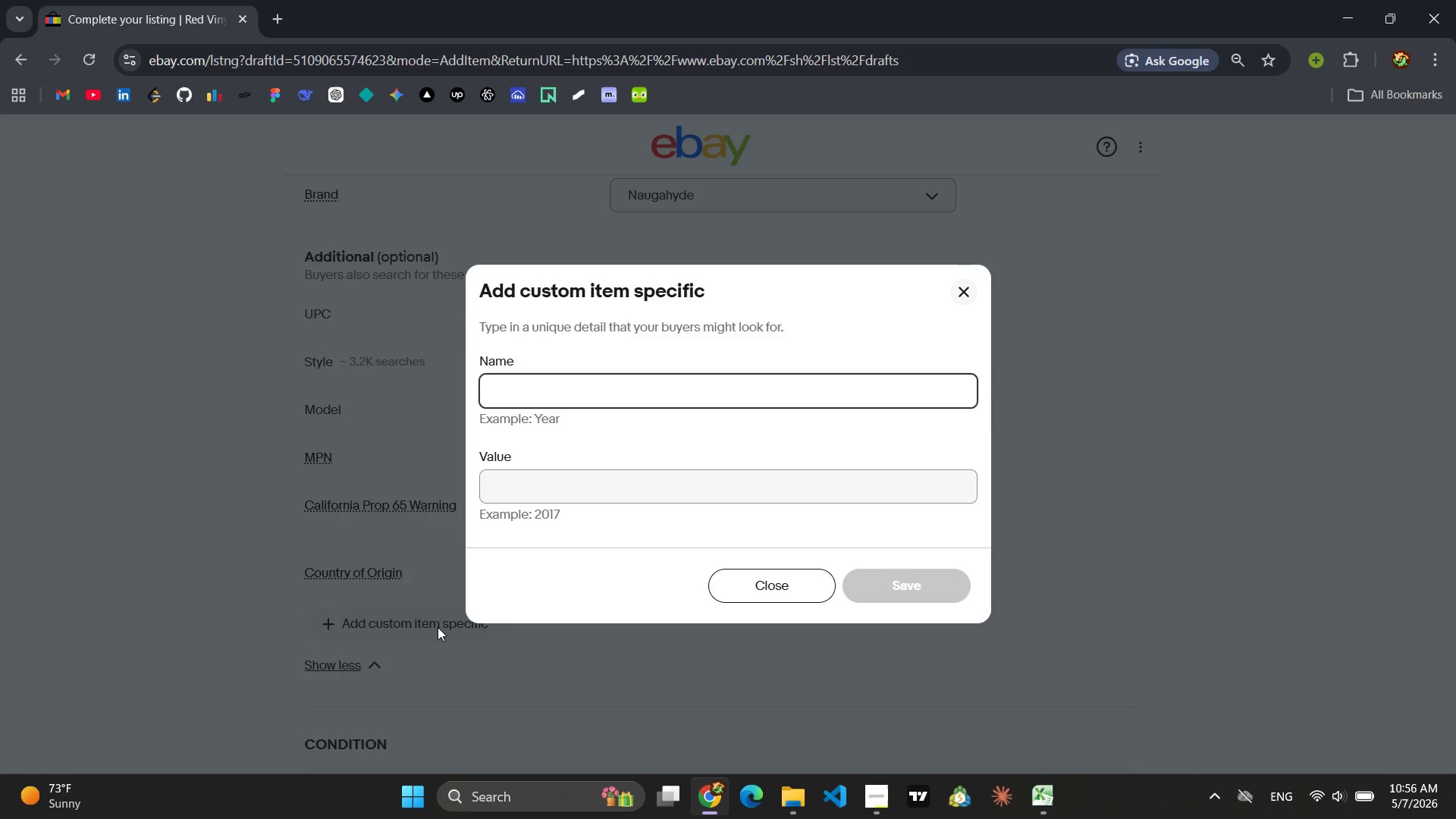 
type(TYpe)
 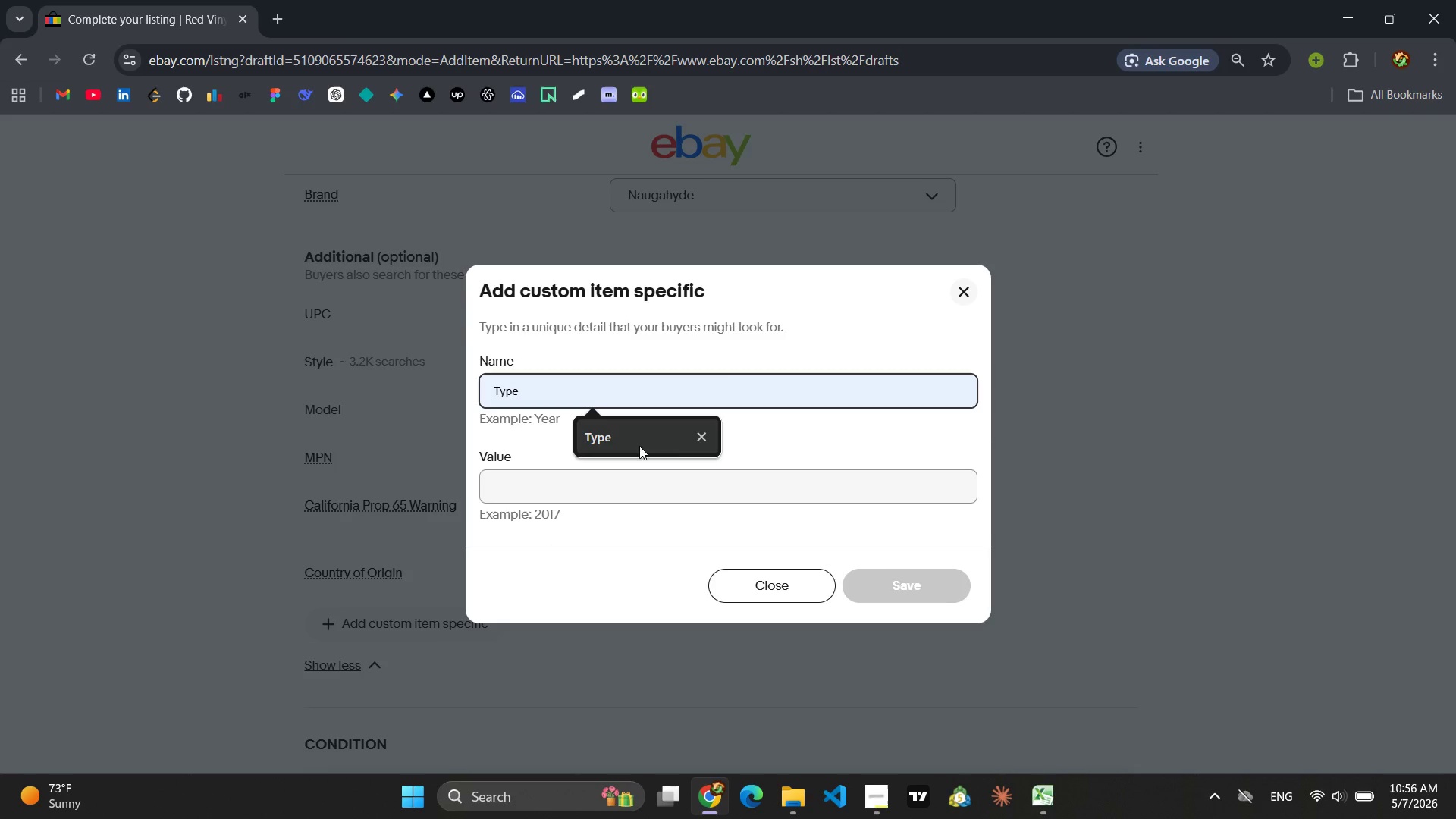 
left_click([617, 447])
 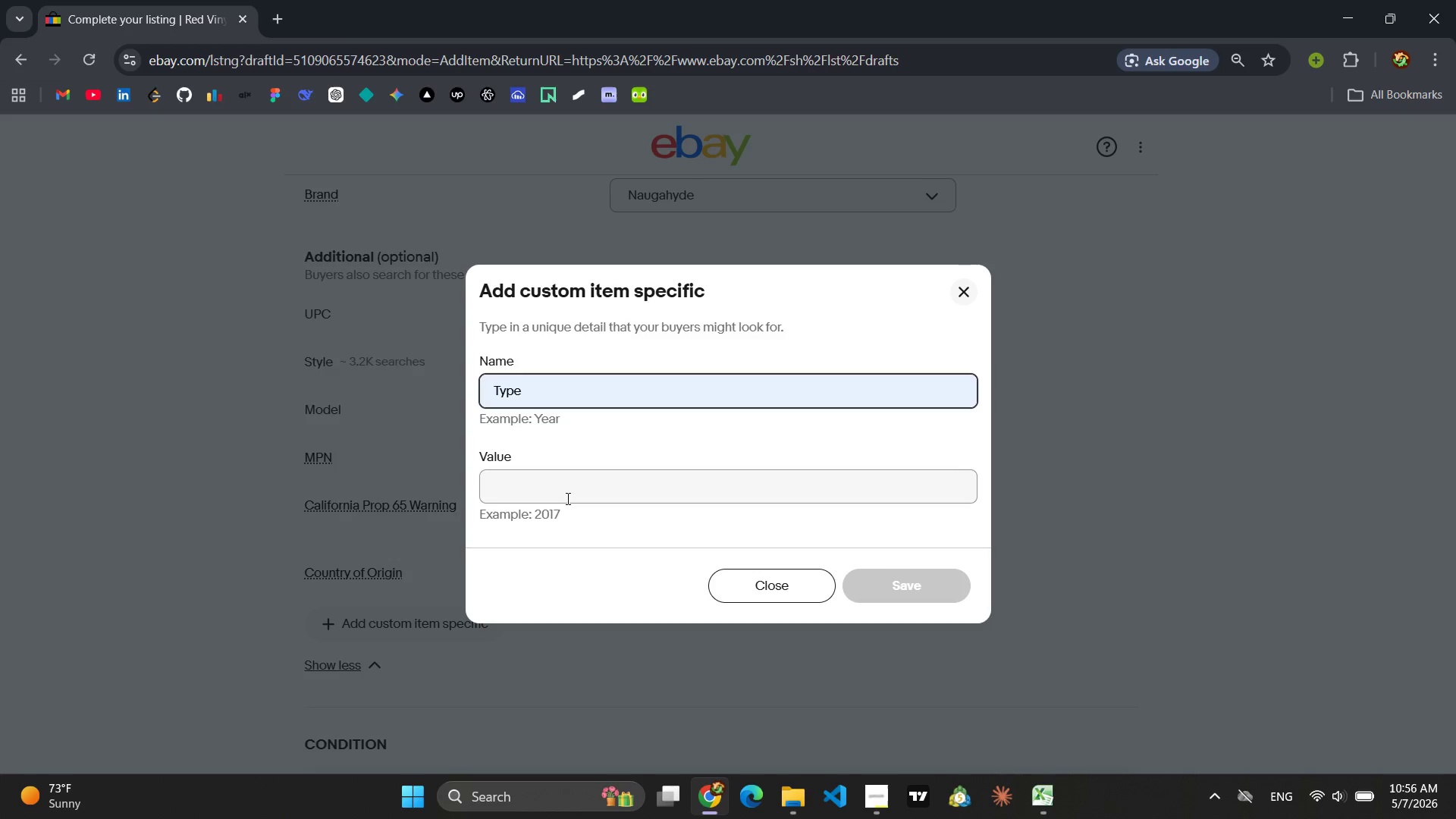 
left_click([566, 498])
 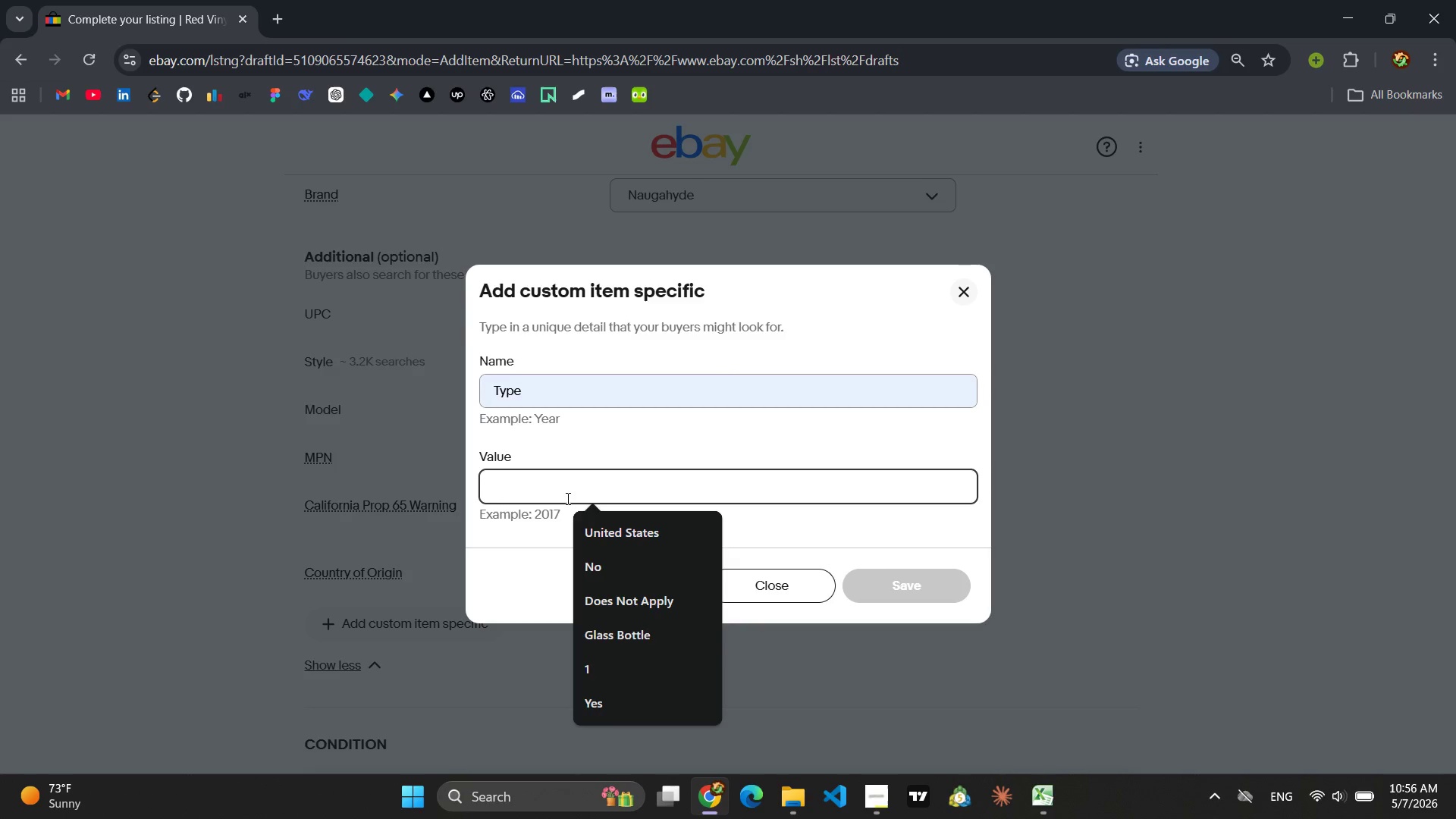 
type(bOT)
key(Backspace)
key(Backspace)
key(Backspace)
type(Booth Bench)
 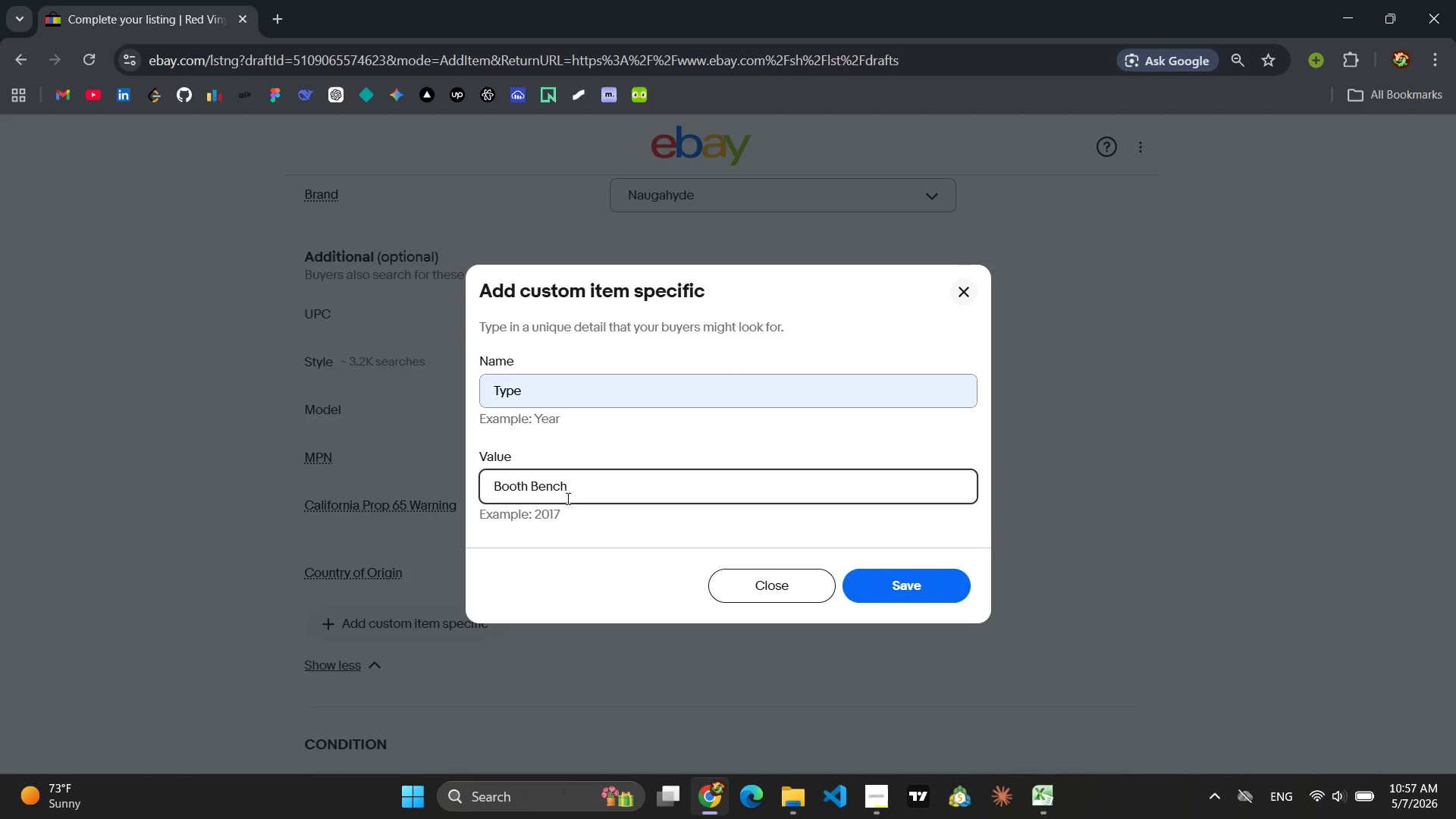 
key(Enter)
 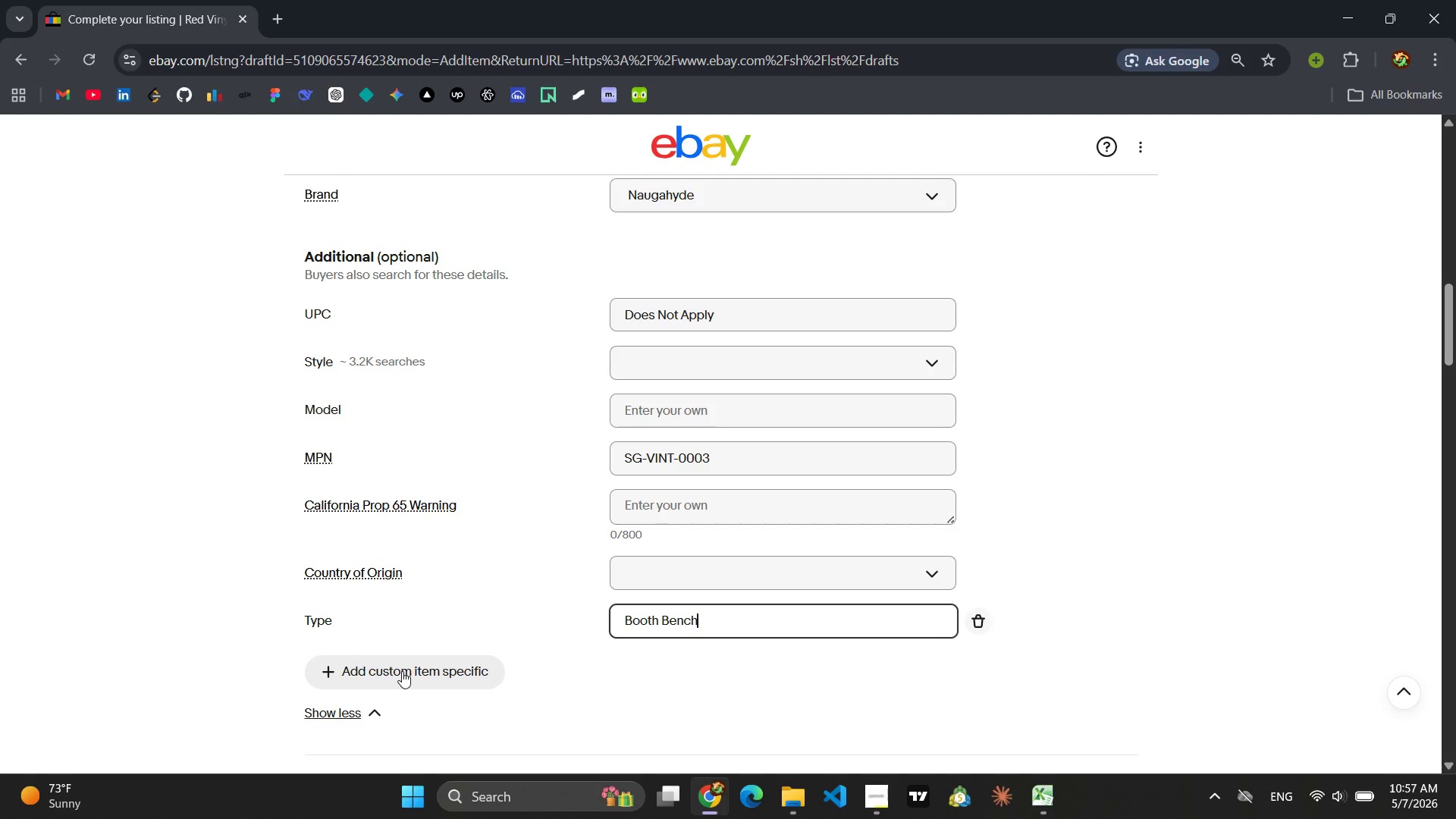 
left_click([400, 682])
 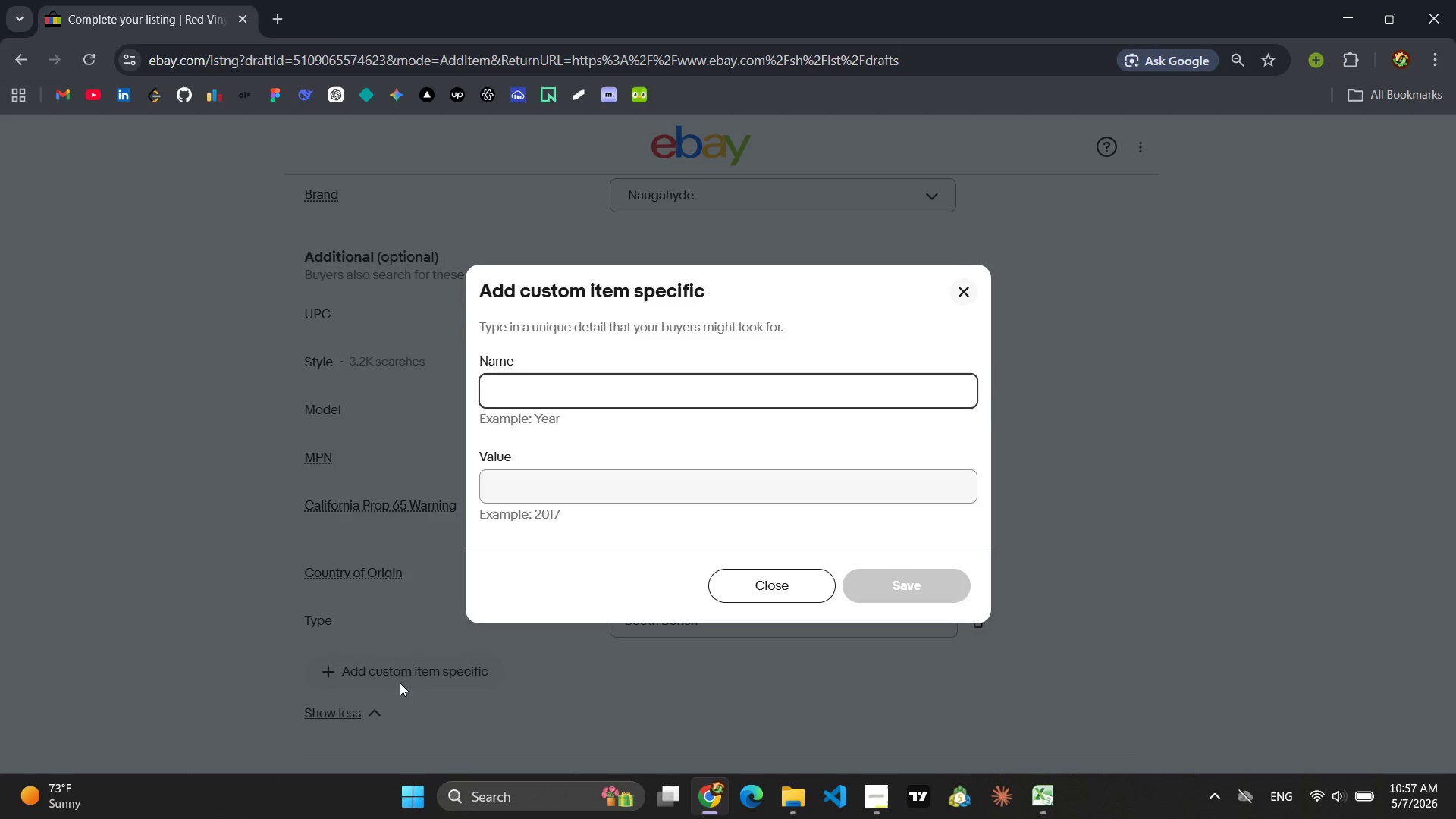 
type(Material)
 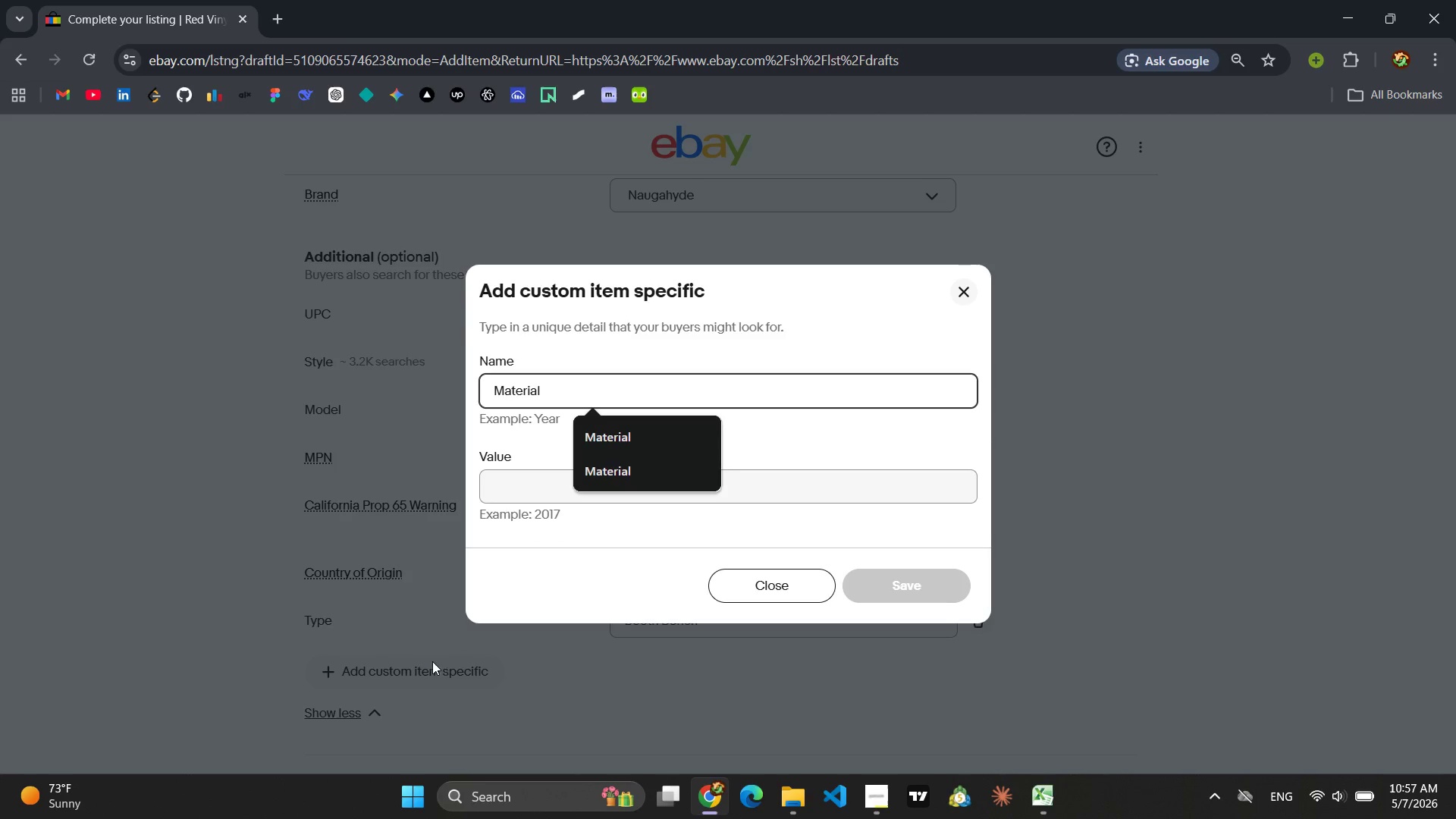 
left_click([515, 508])
 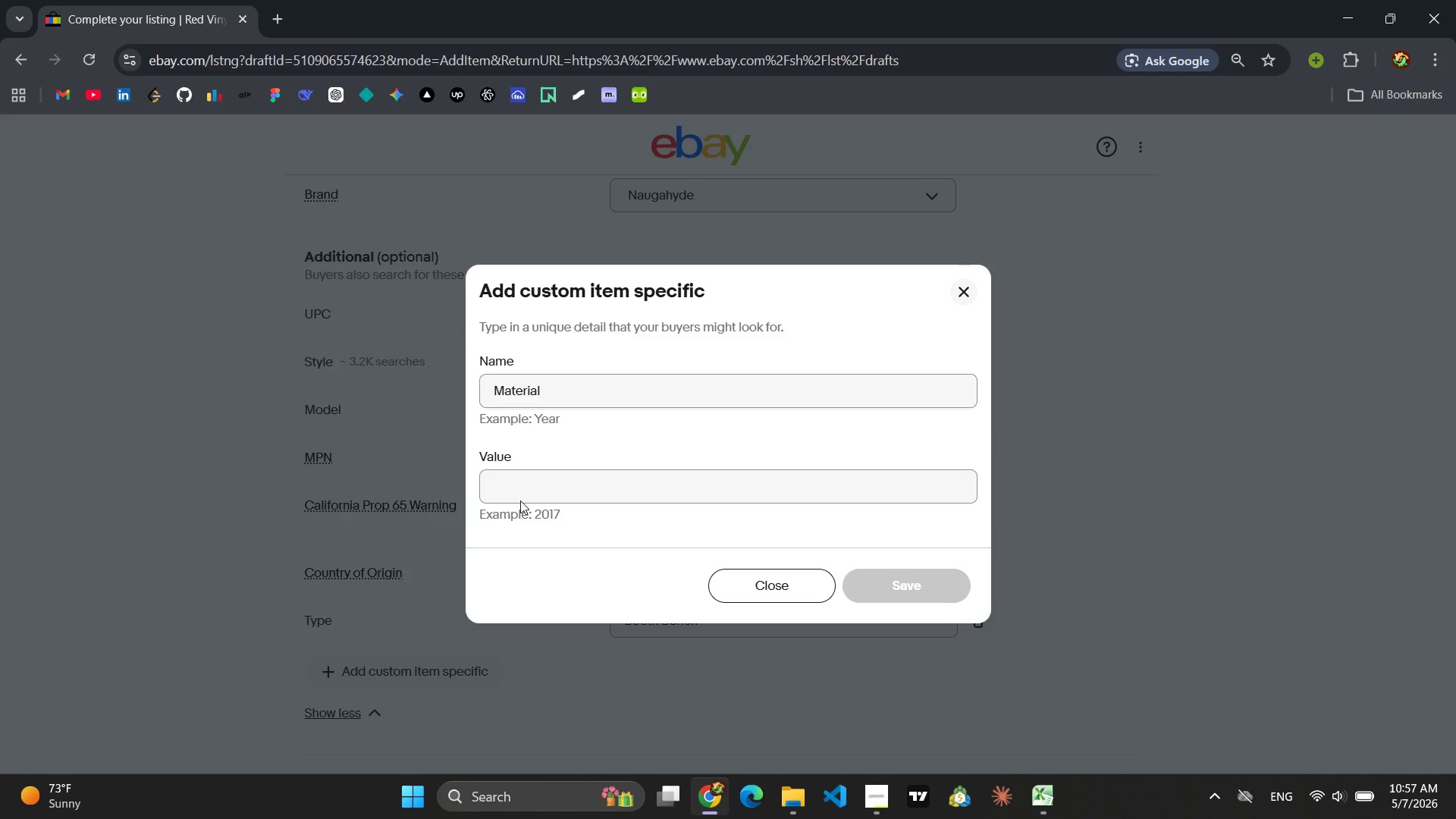 
left_click([527, 491])
 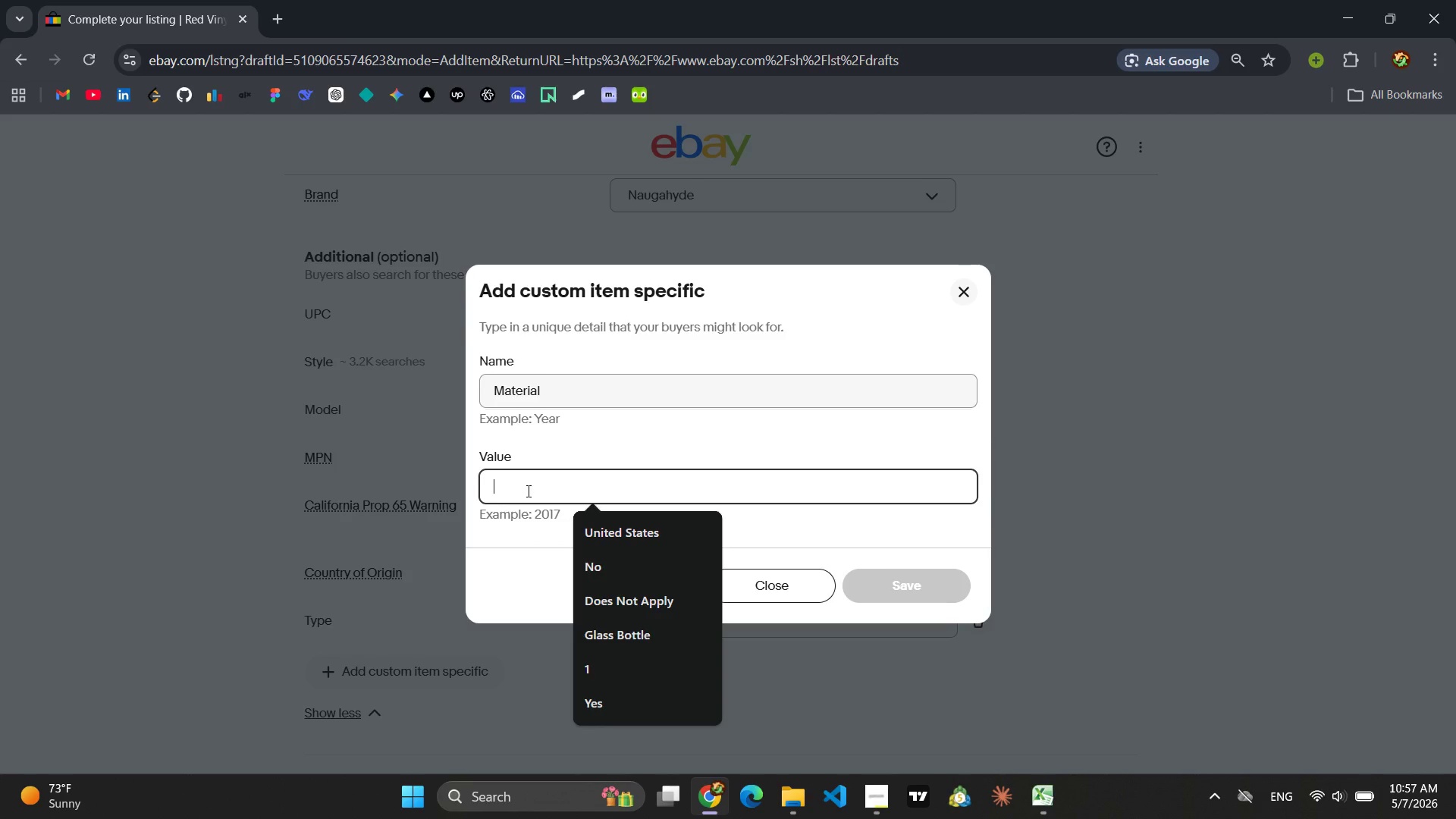 
type(Vinyl/Naugahyde)
 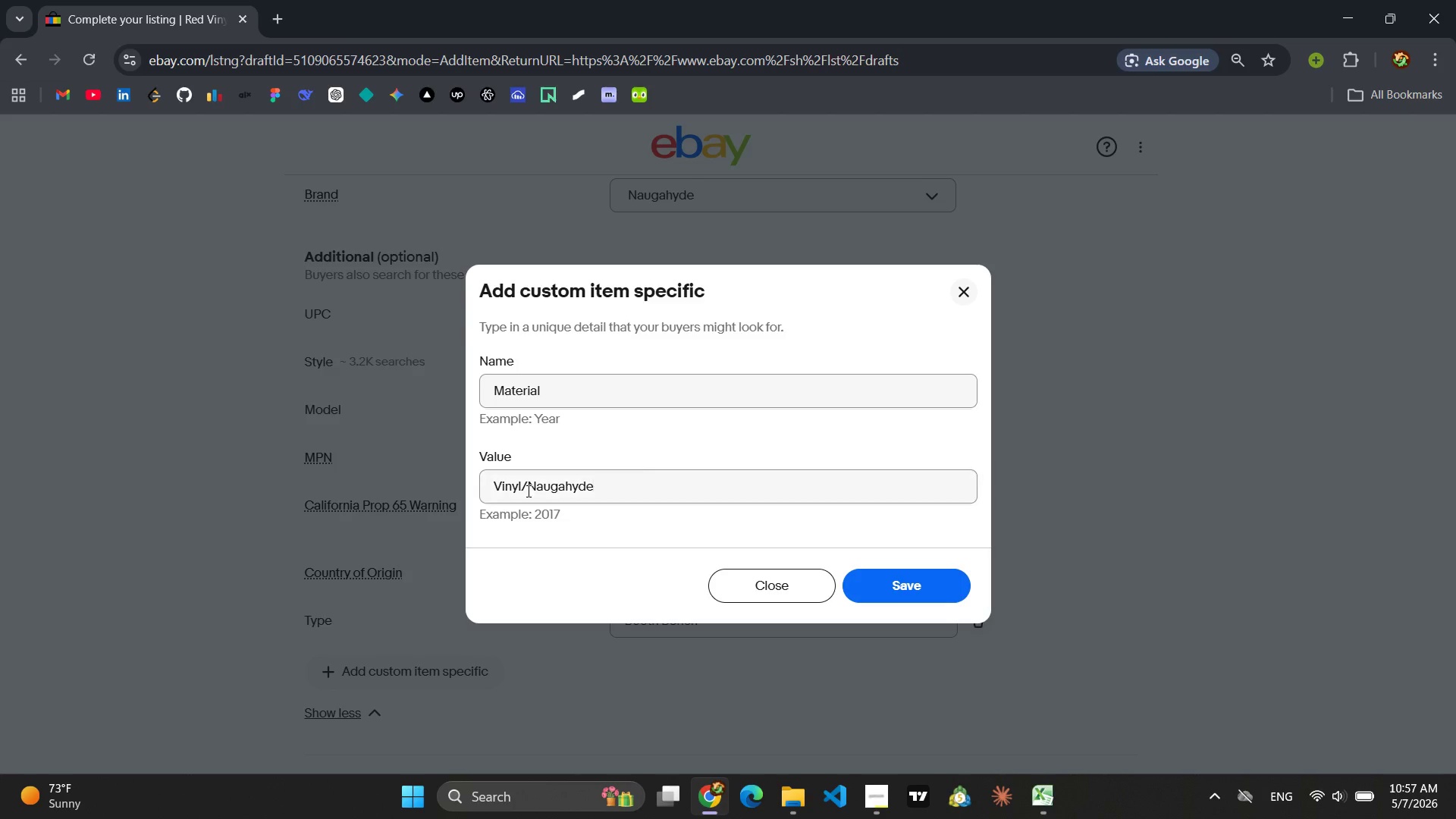 
key(Enter)
 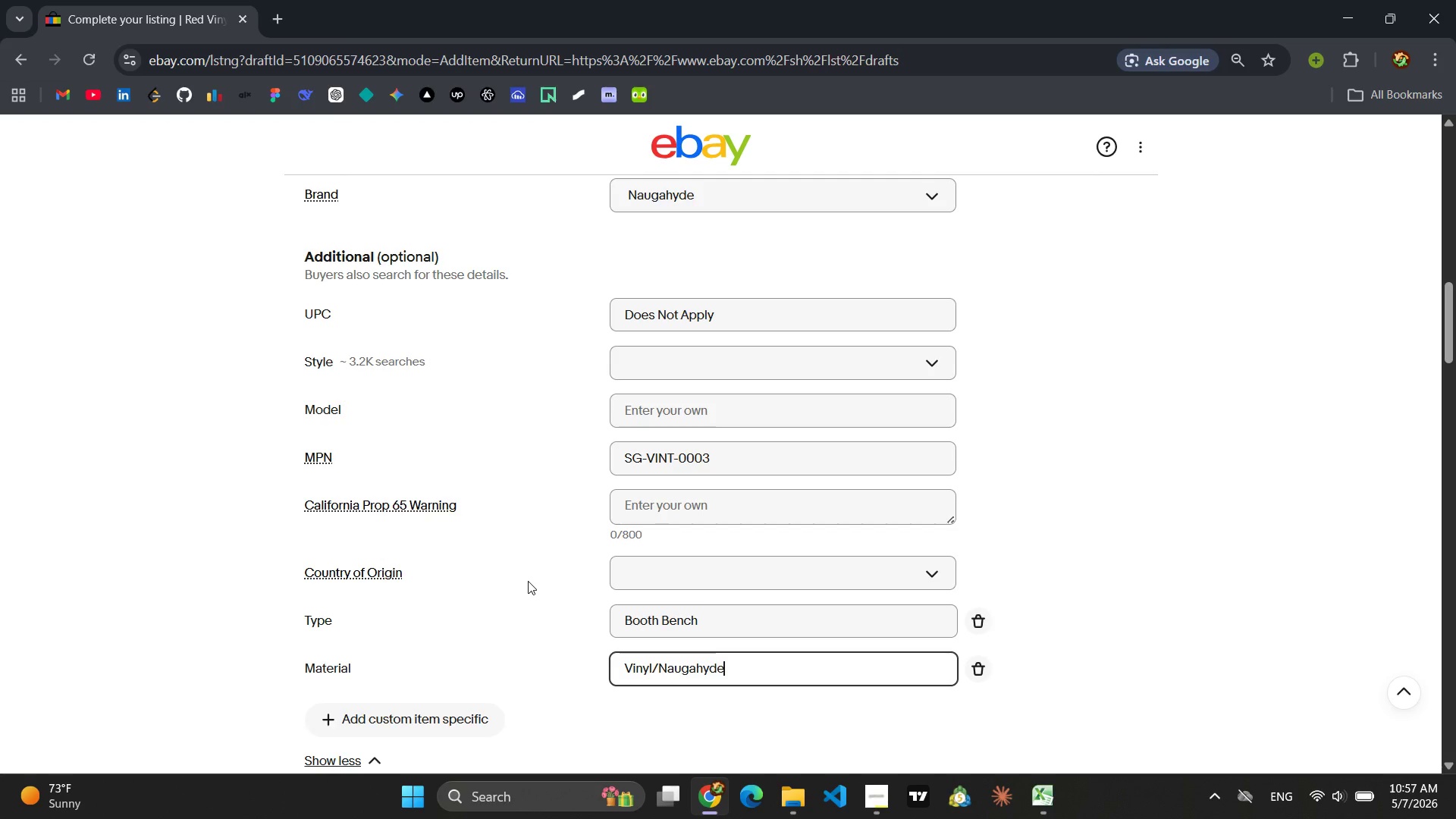 
wait(5.09)
 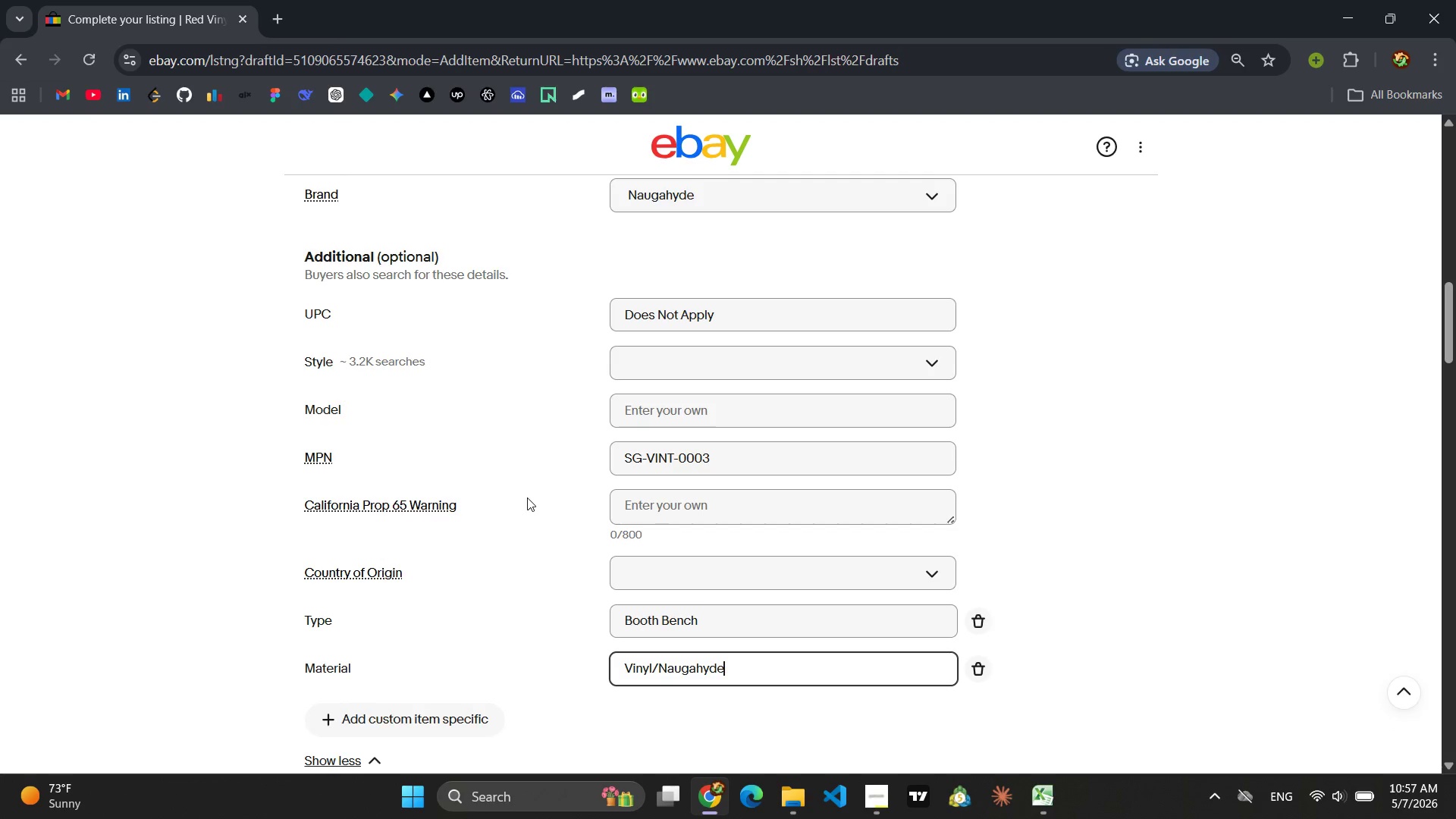 
left_click([476, 717])
 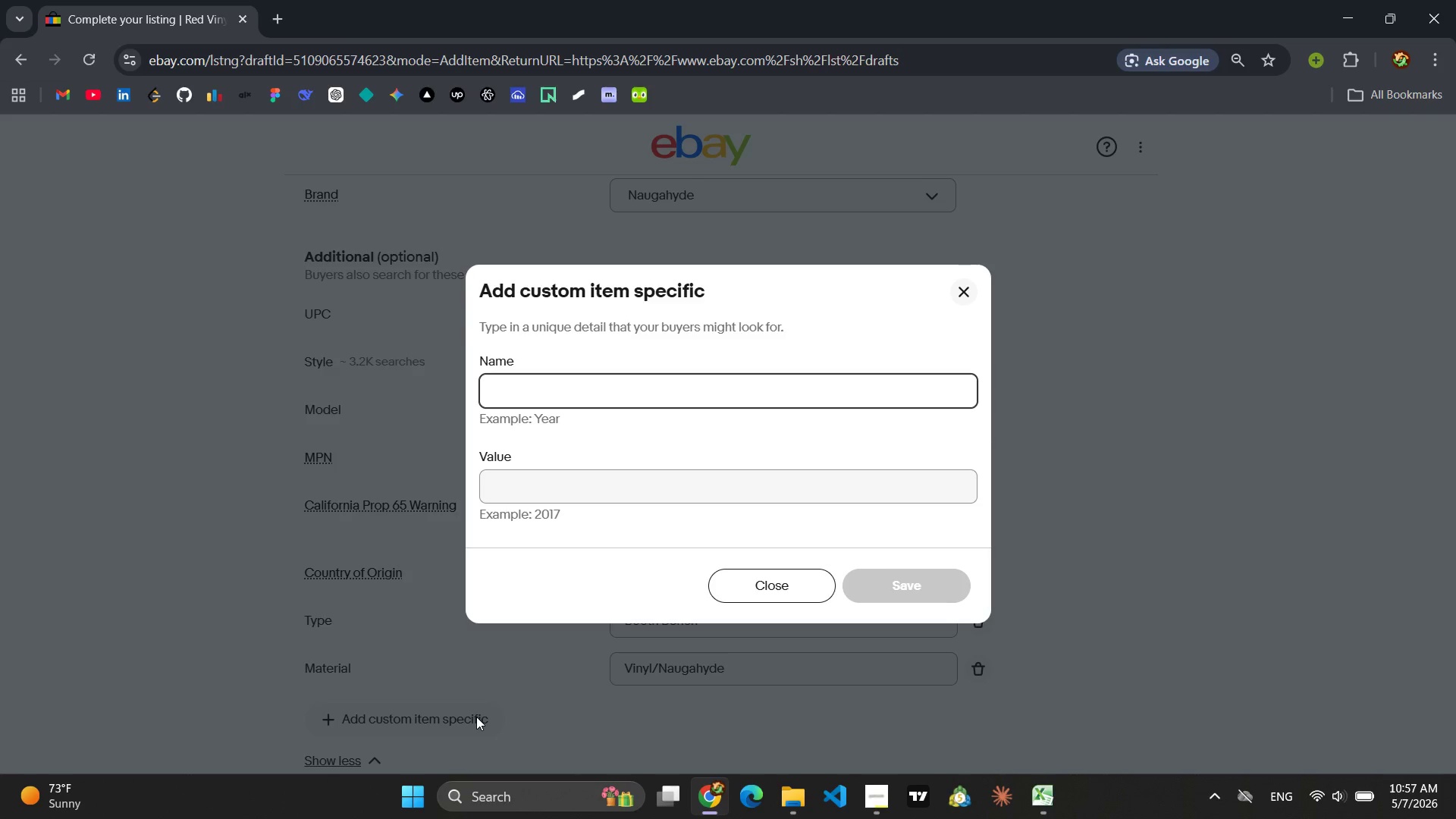 
type(Year)
 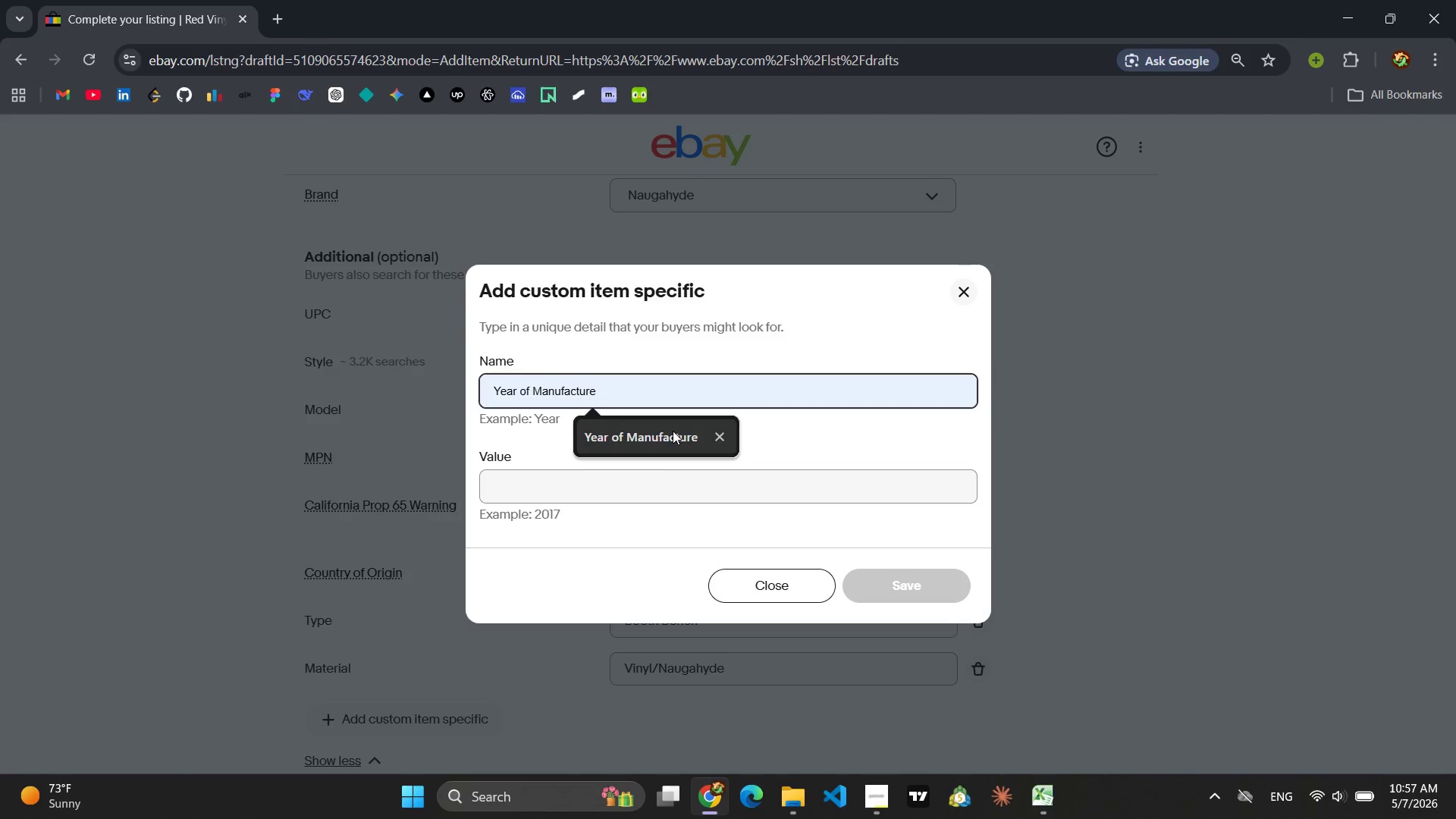 
left_click([673, 428])
 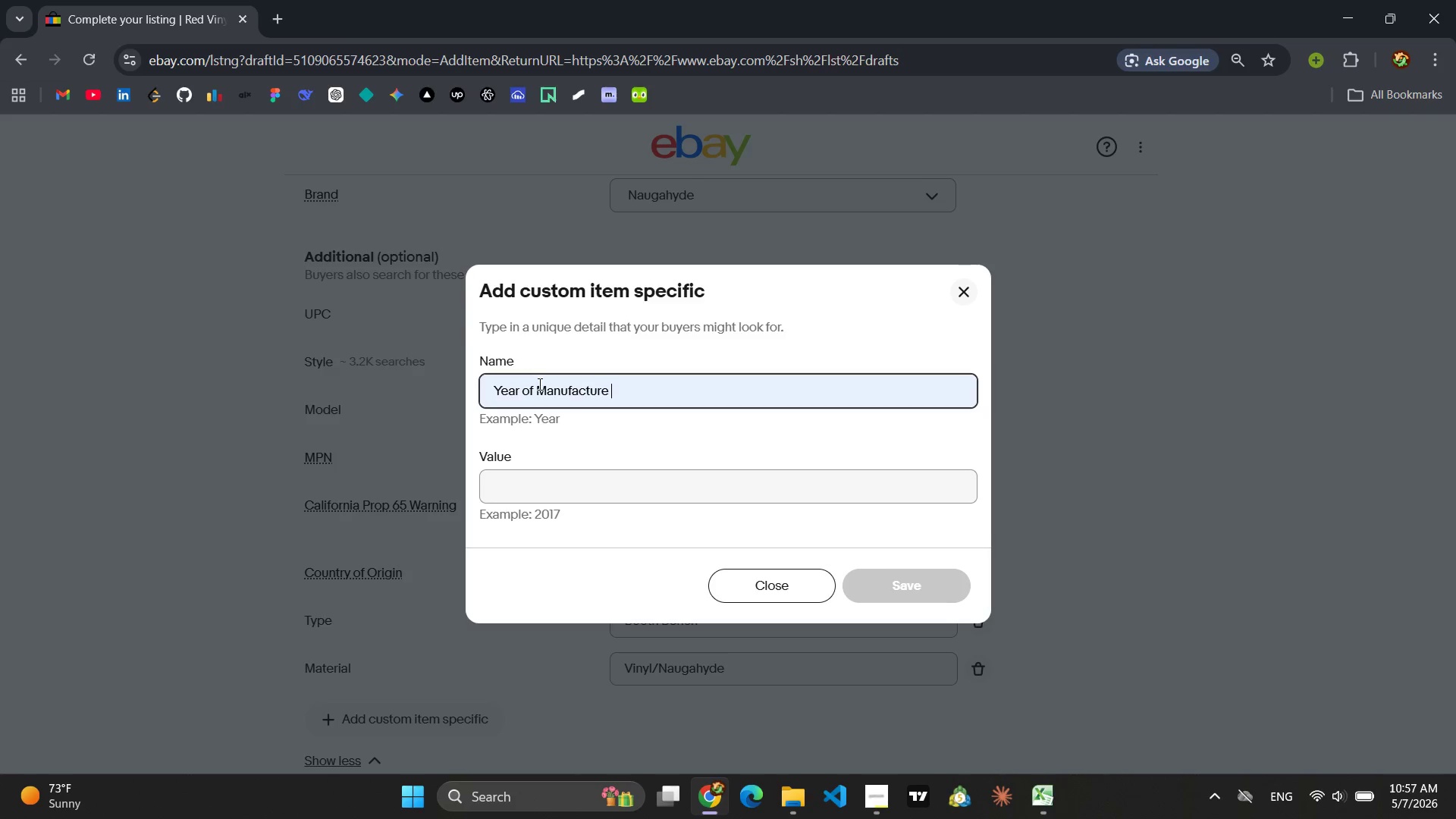 
left_click_drag(start_coordinate=[538, 384], to_coordinate=[523, 390])
 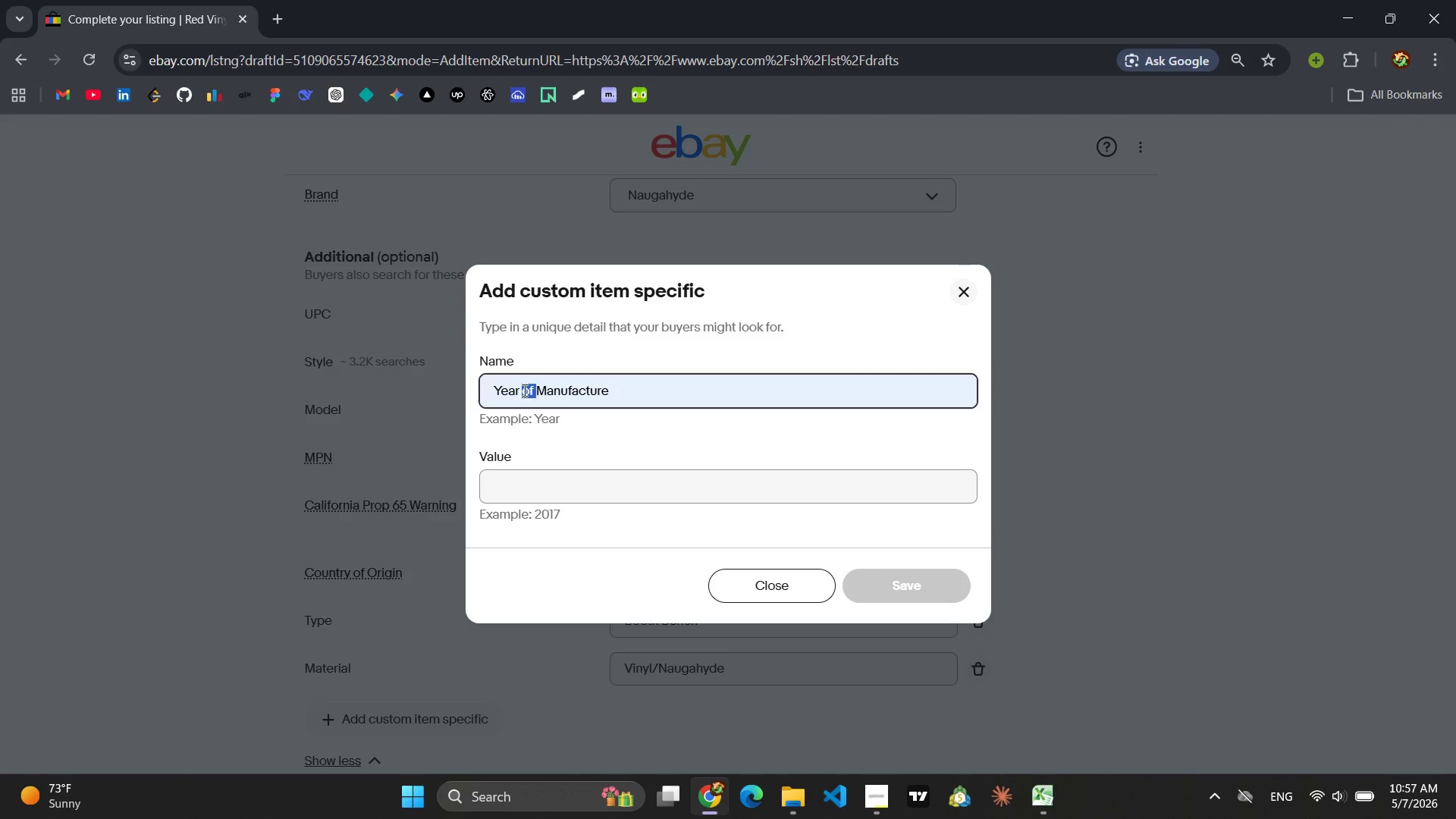 
key(Backspace)
 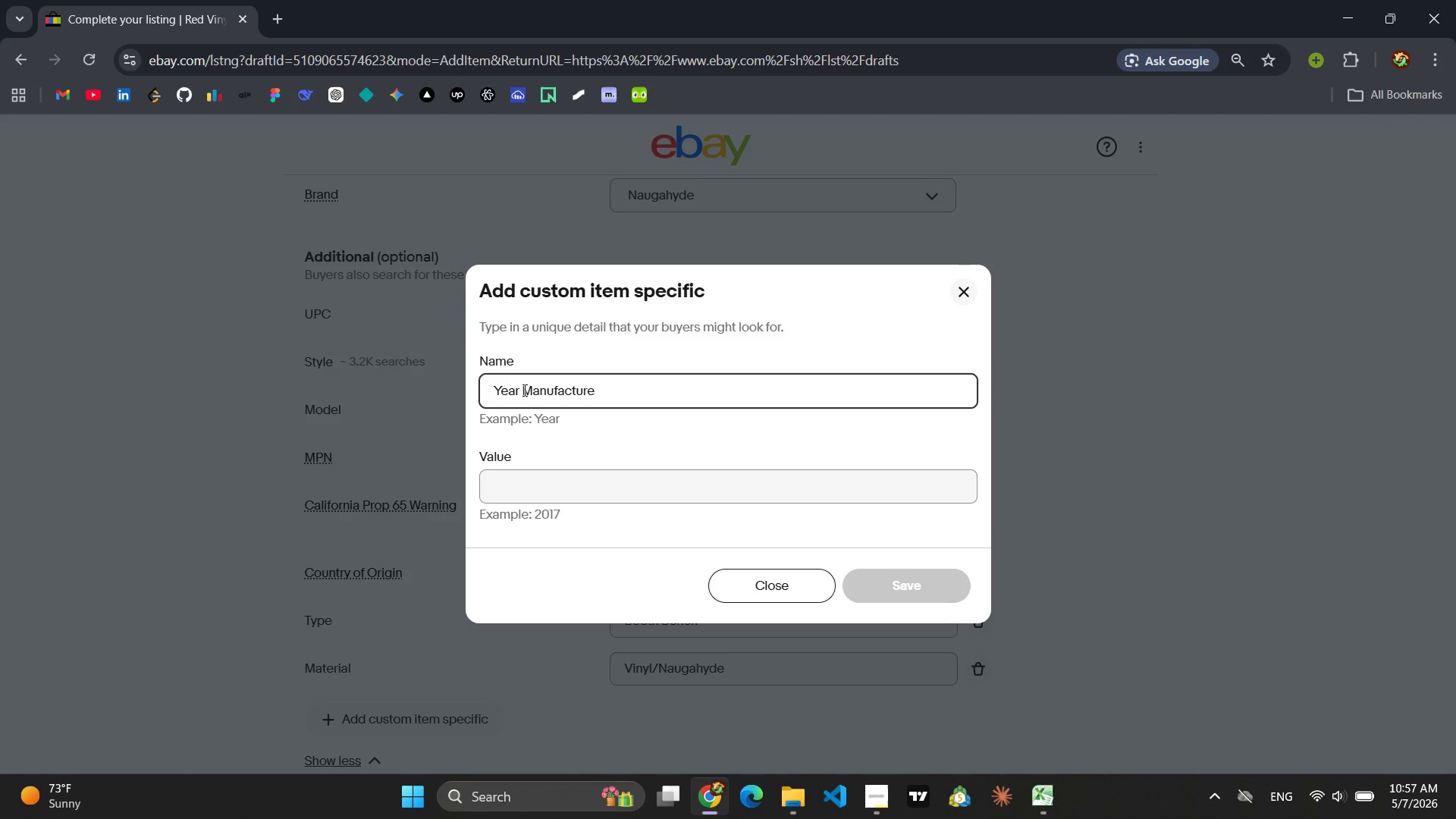 
hold_key(key=ArrowRight, duration=0.86)
 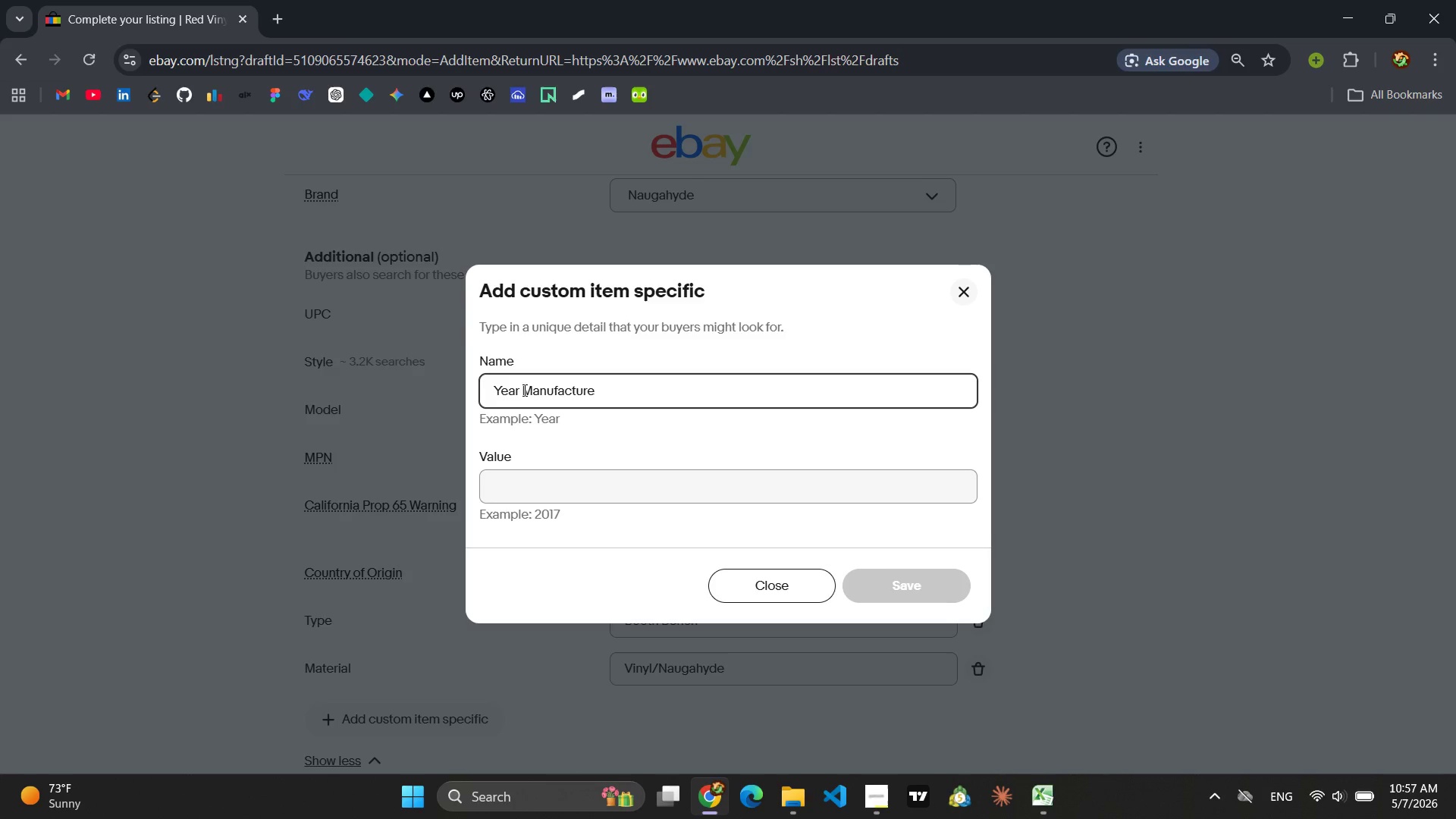 
key(Backspace)
 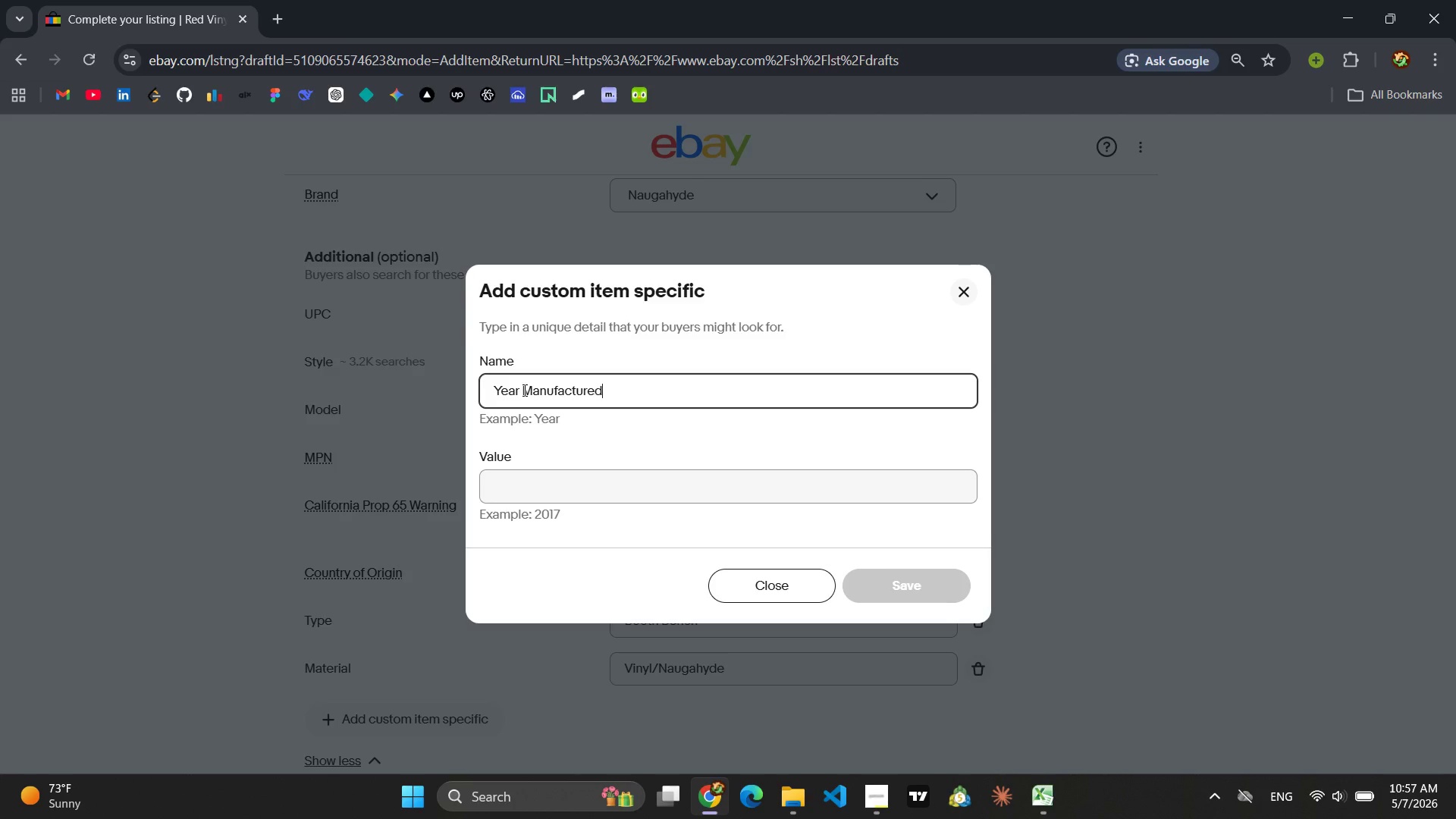 
key(D)
 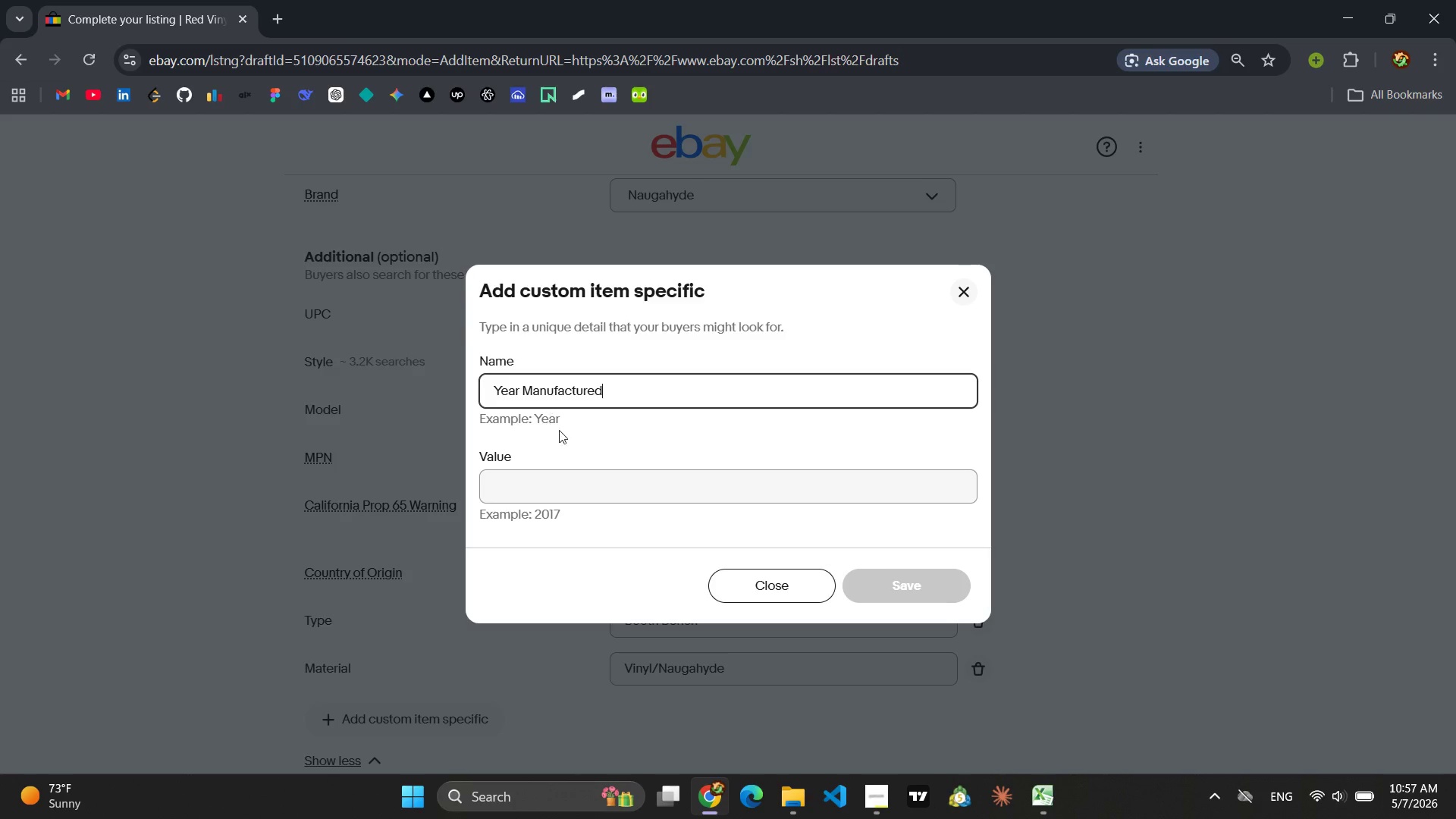 
left_click([551, 477])
 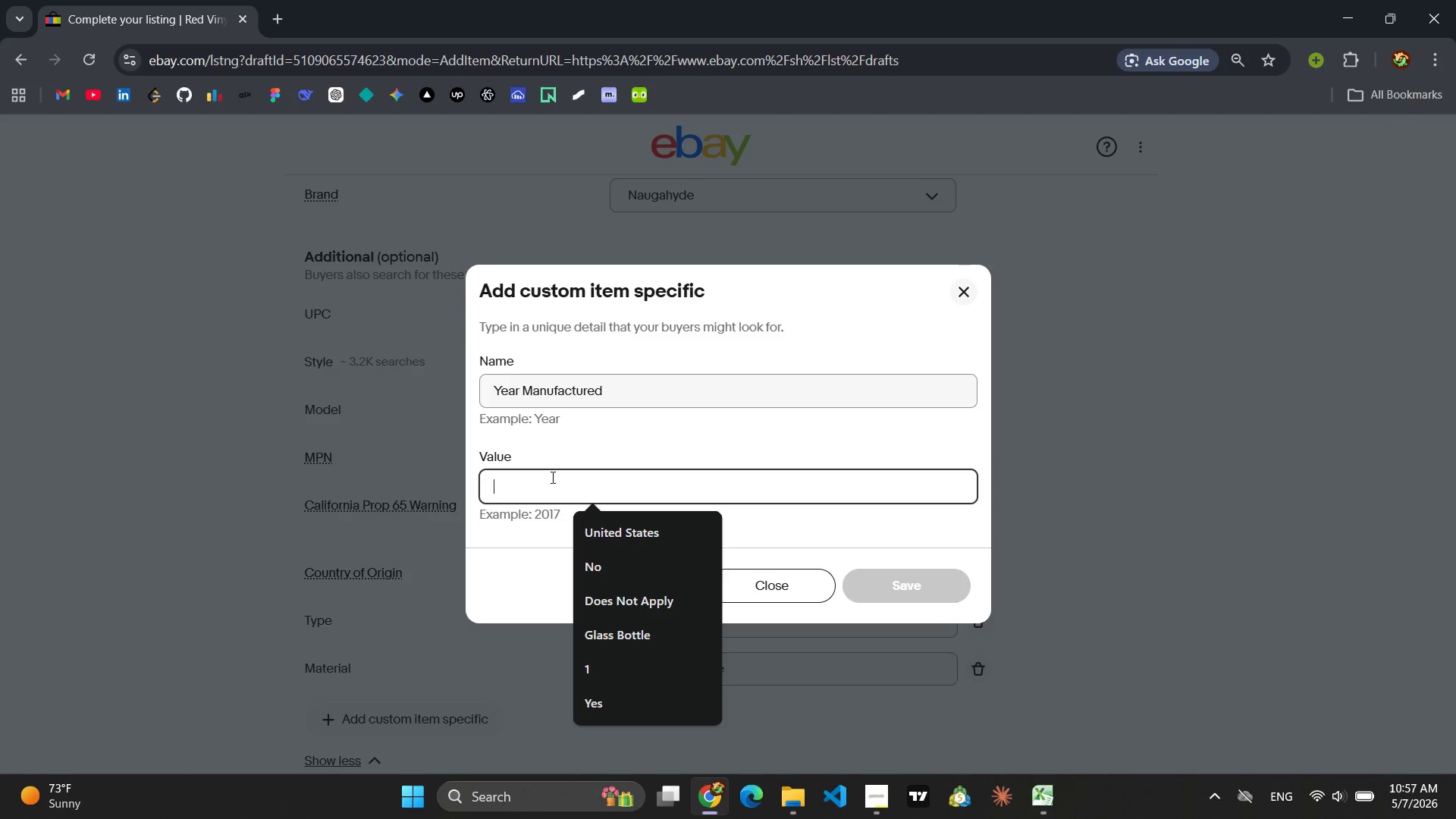 
type(1960)
 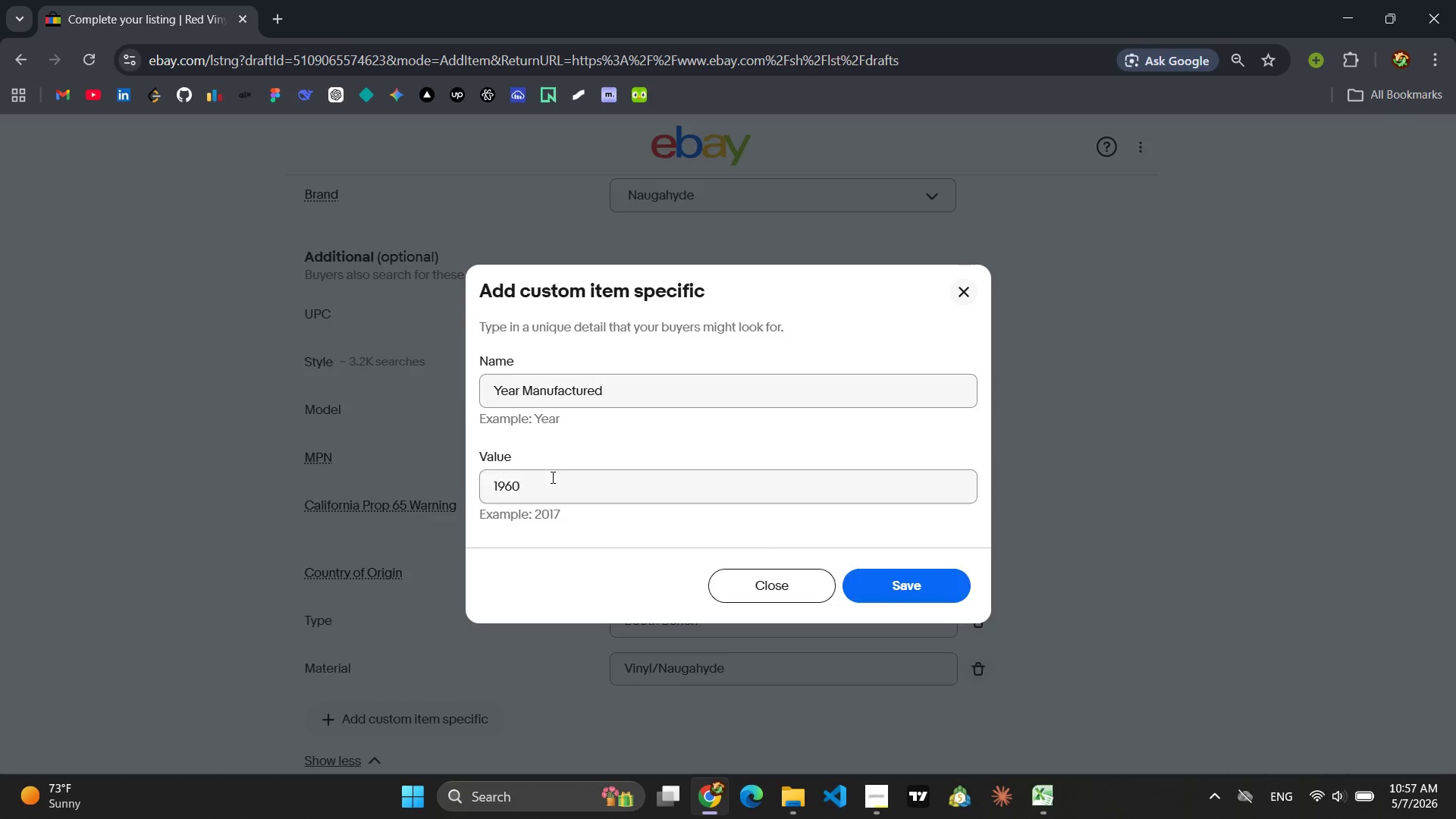 
key(Enter)
 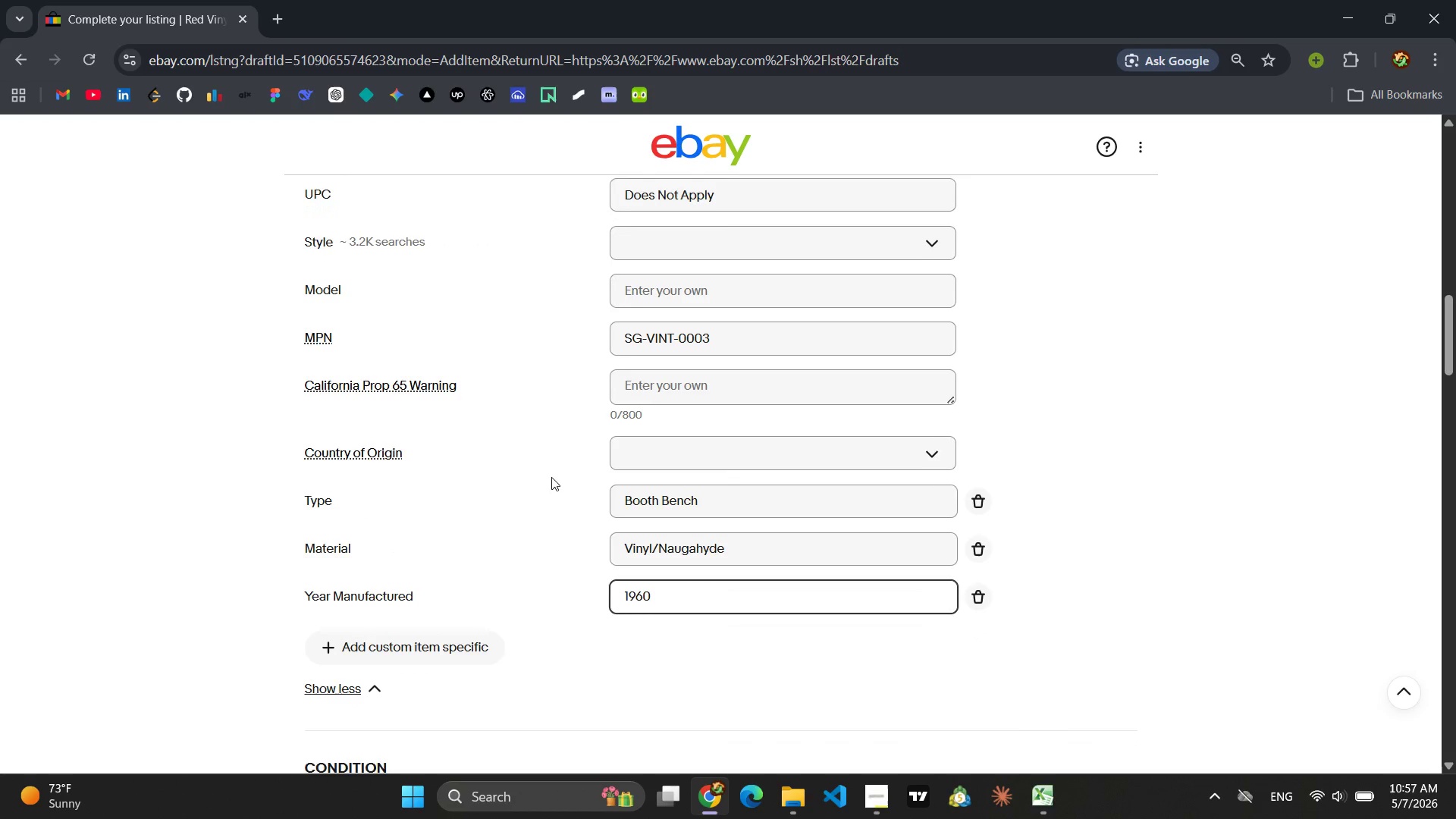 
wait(5.36)
 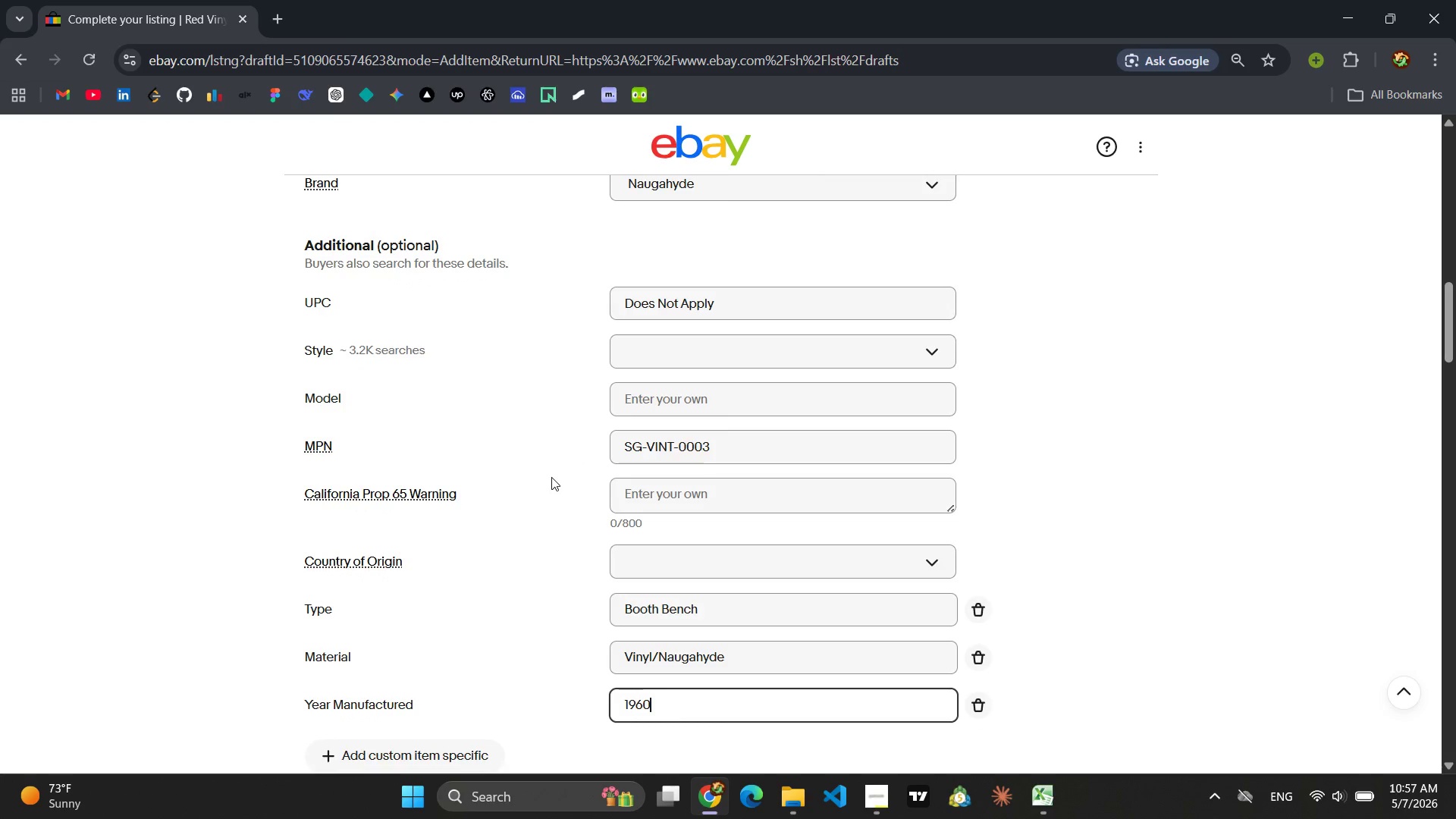 
left_click([376, 642])
 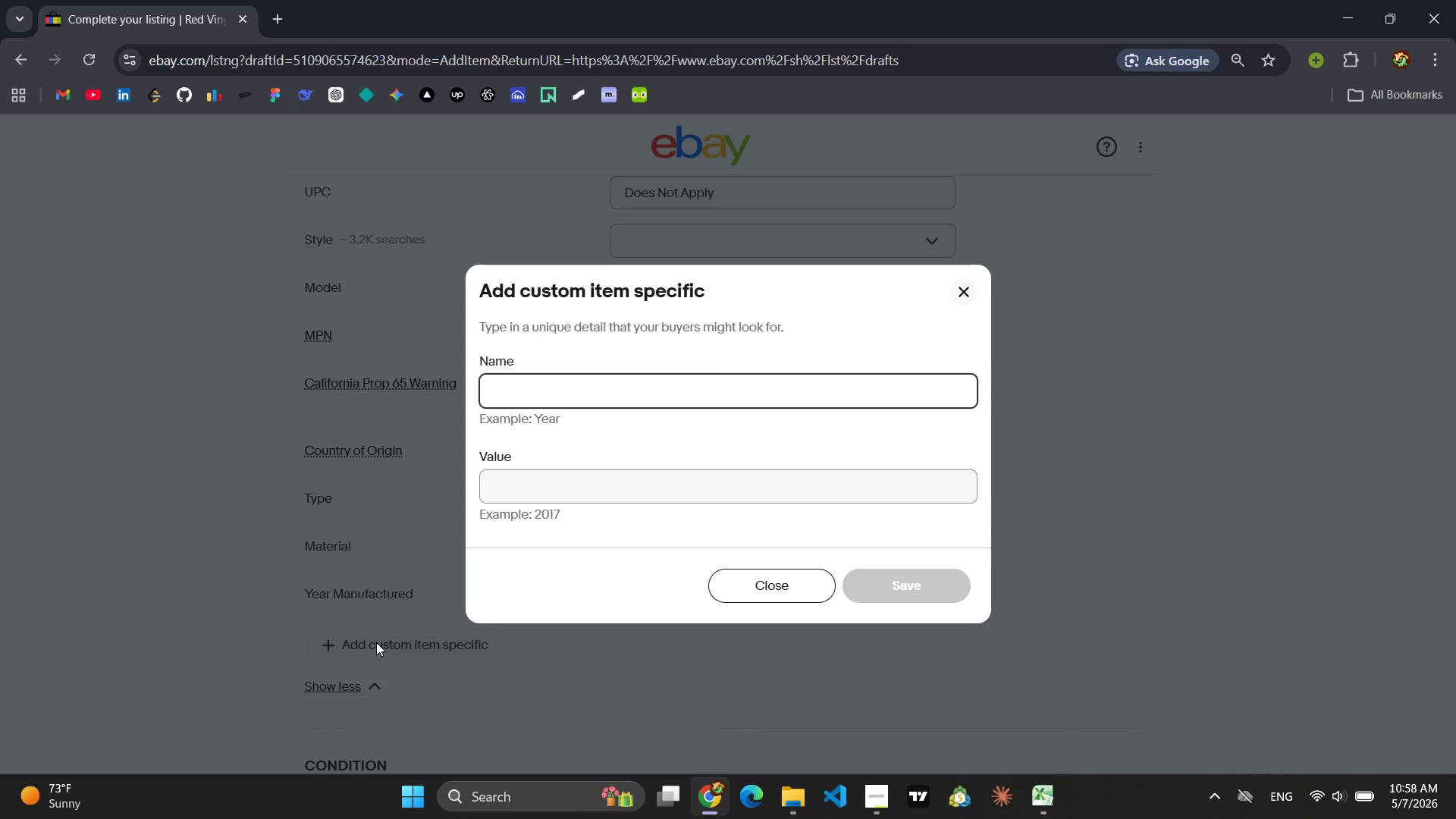 
type(Original )
key(Backspace)
type(/Reproduction )
 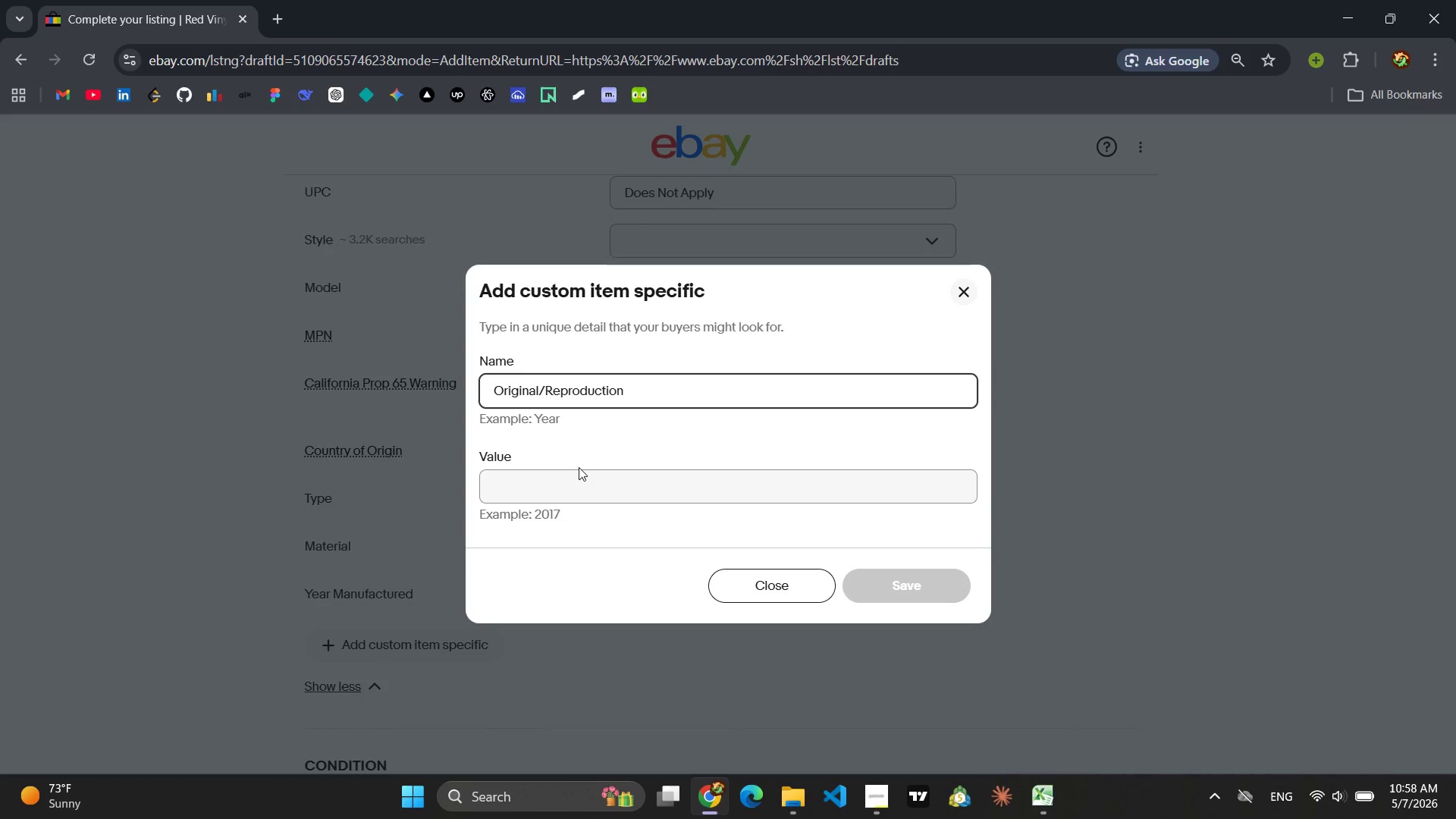 
left_click([575, 482])
 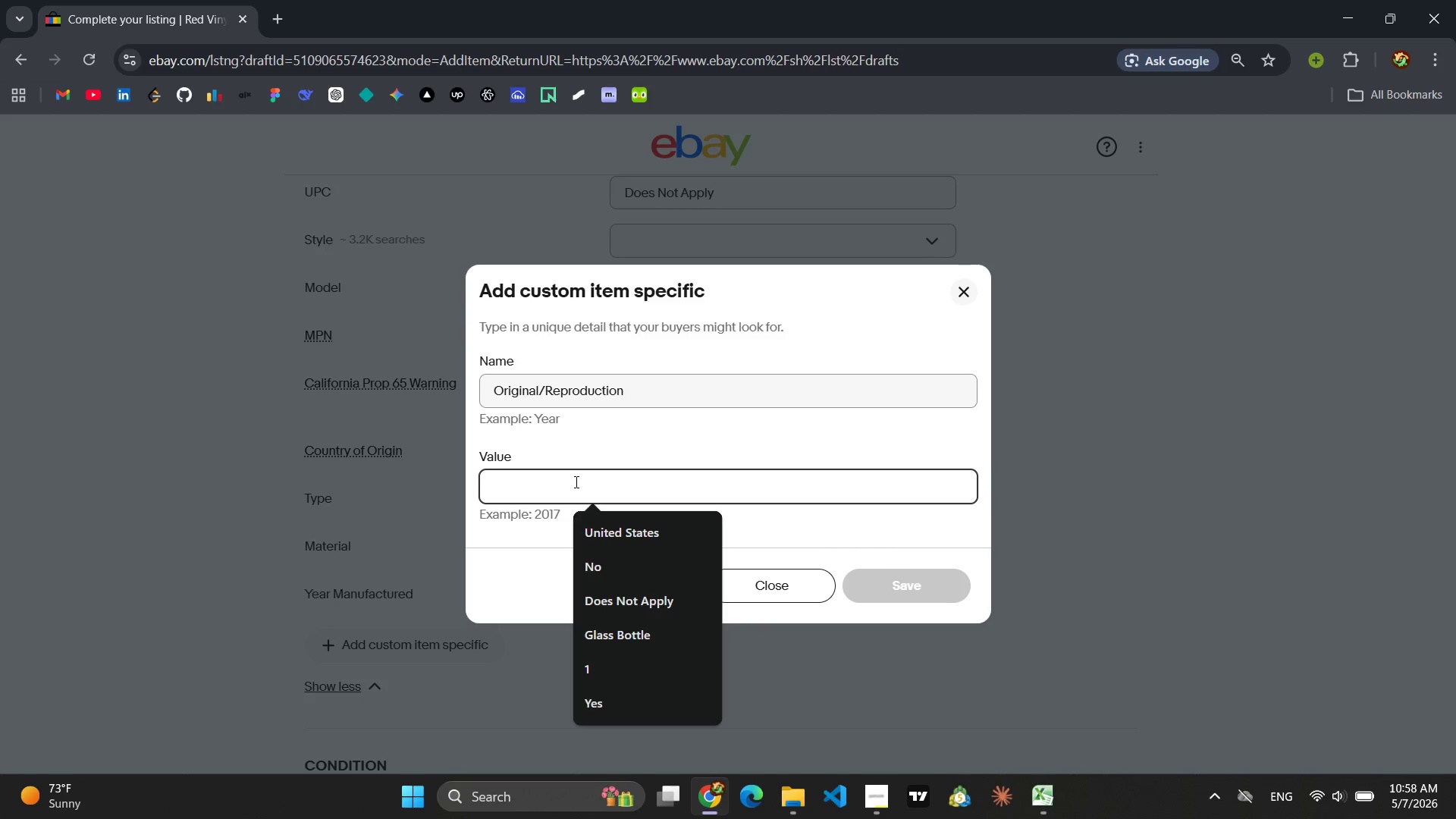 
type(Origin )
key(Backspace)
type(al )
 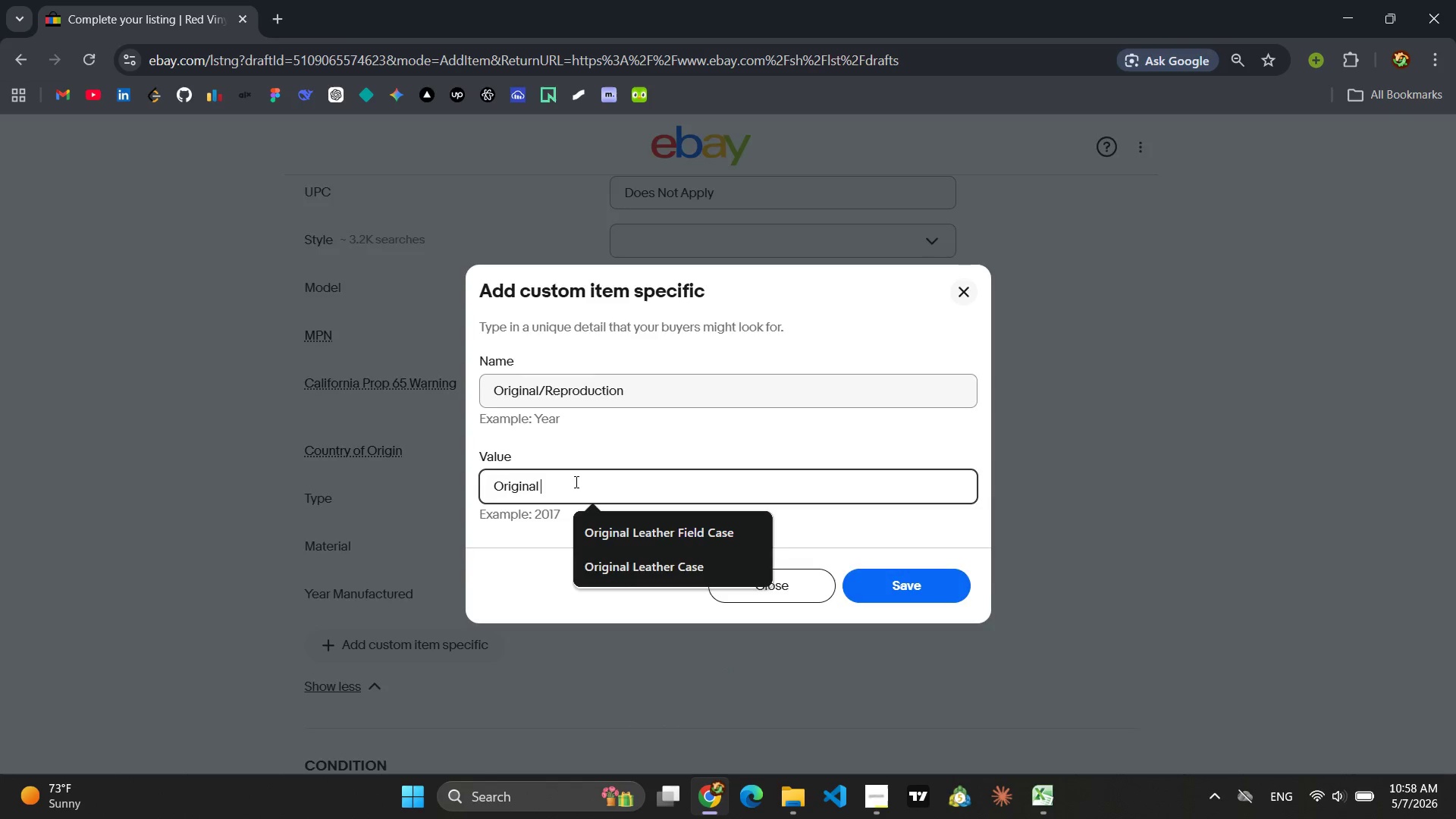 
key(Enter)
 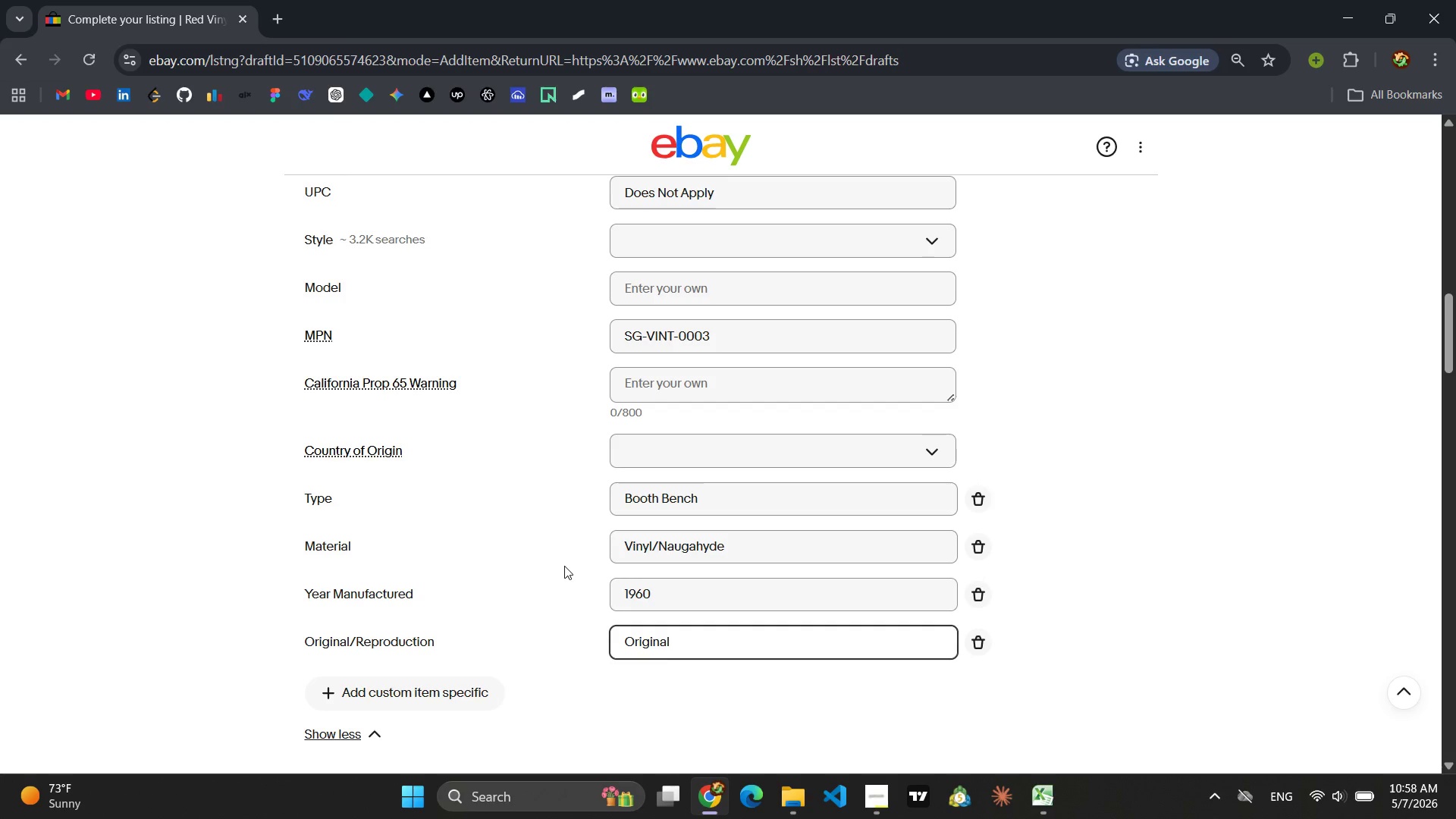 
wait(6.58)
 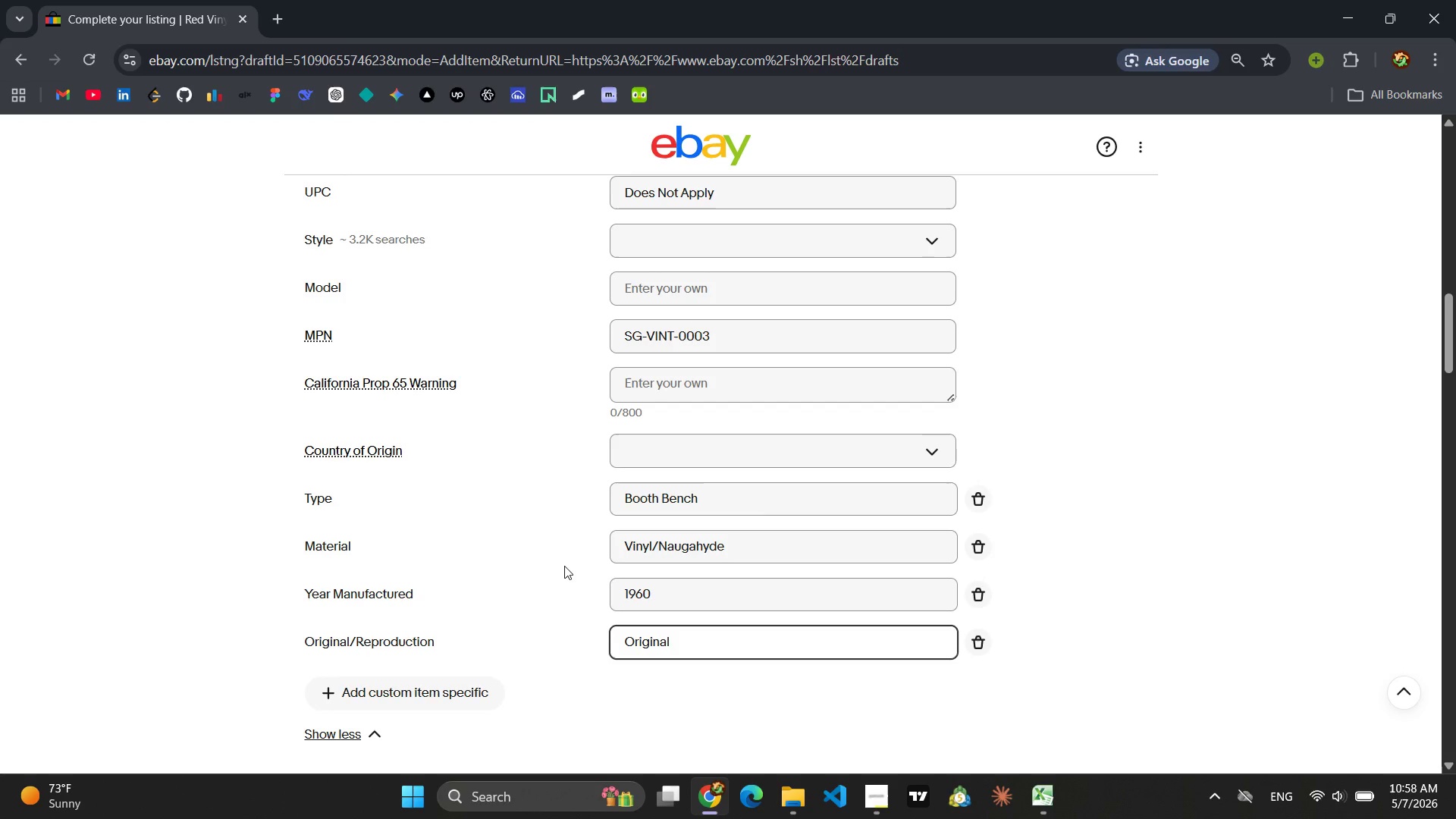 
mouse_move([496, 516])
 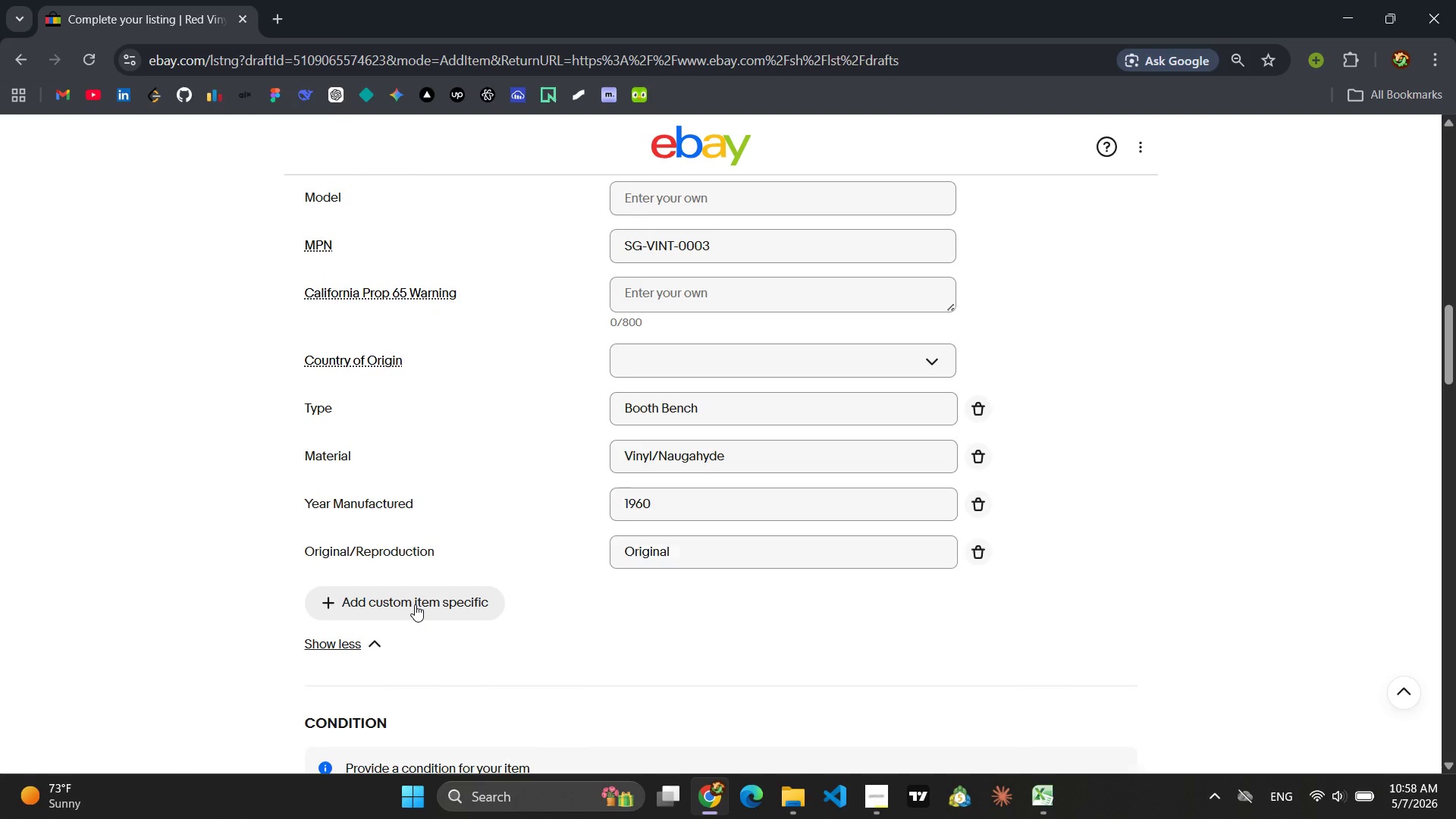 
left_click([415, 604])
 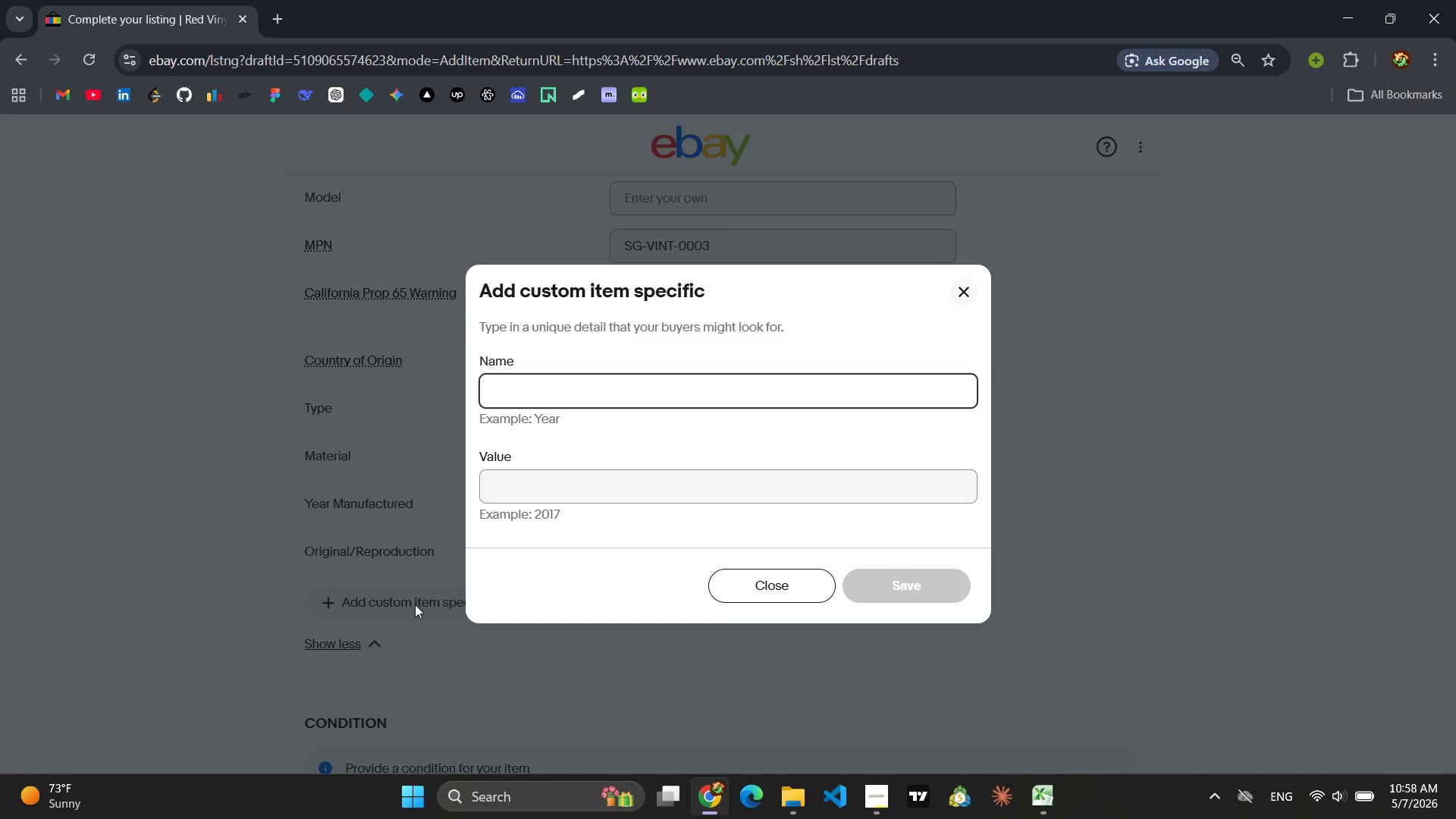 
type(Color)
 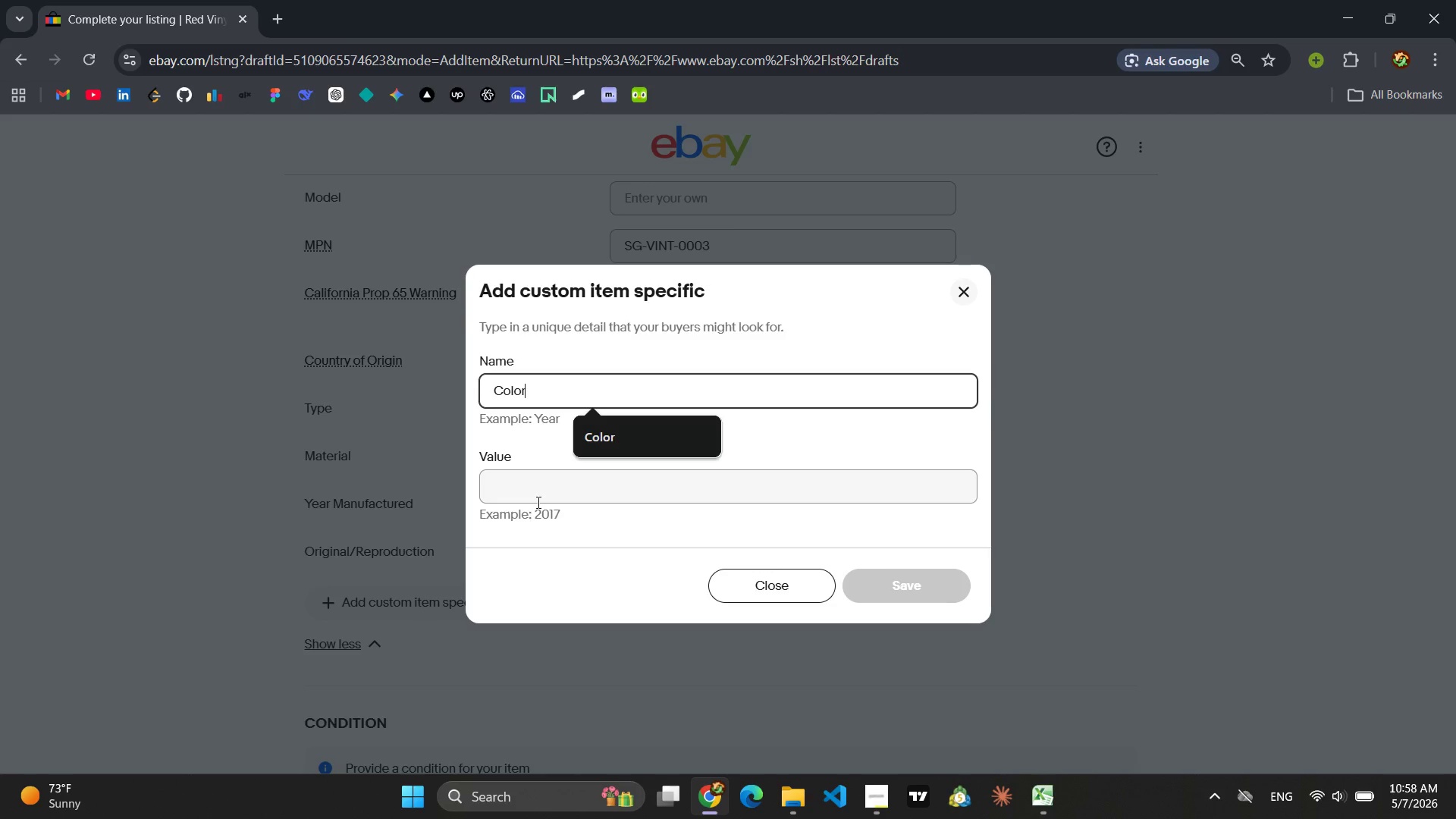 
left_click([542, 490])
 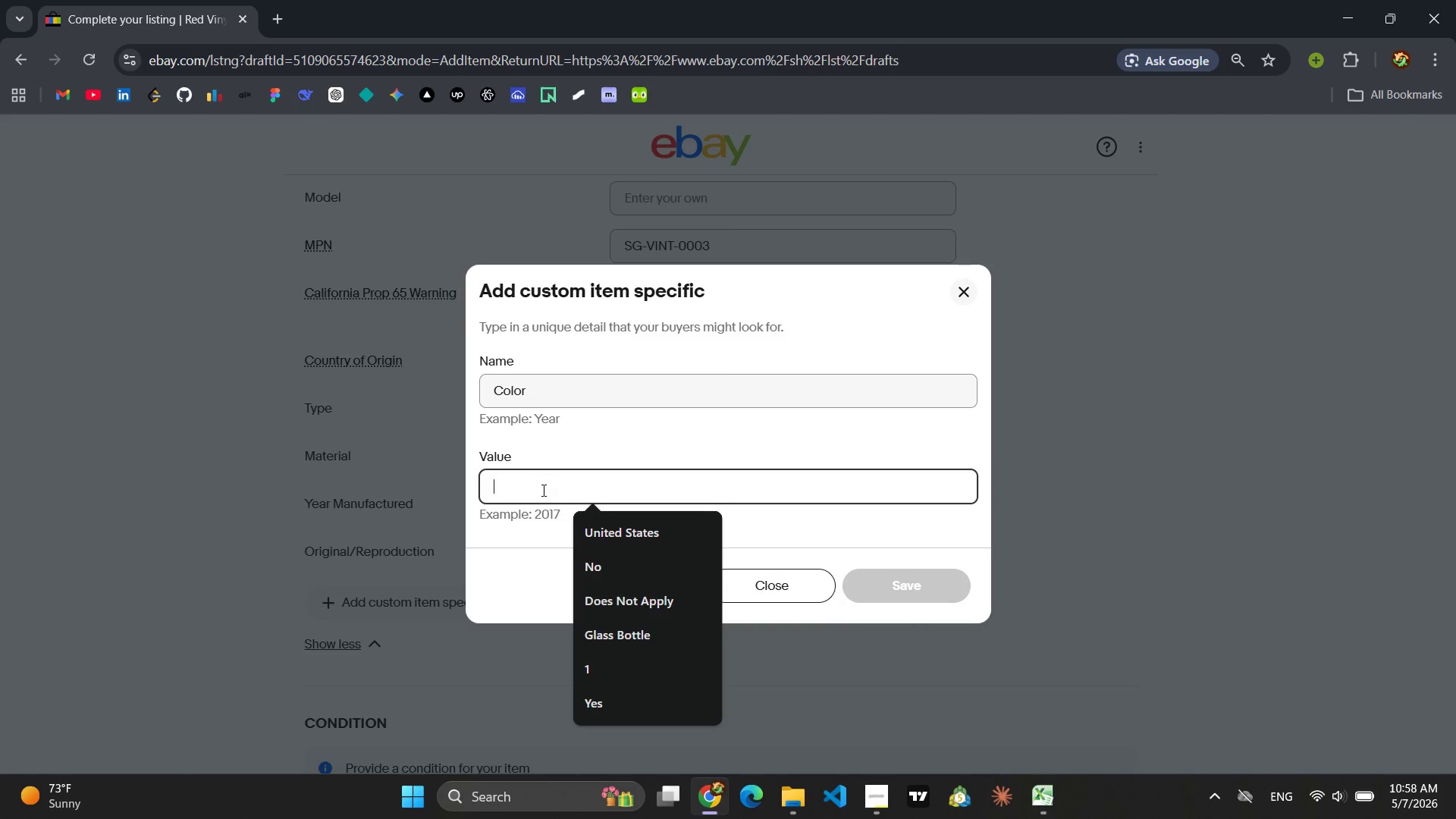 
type(Red)
 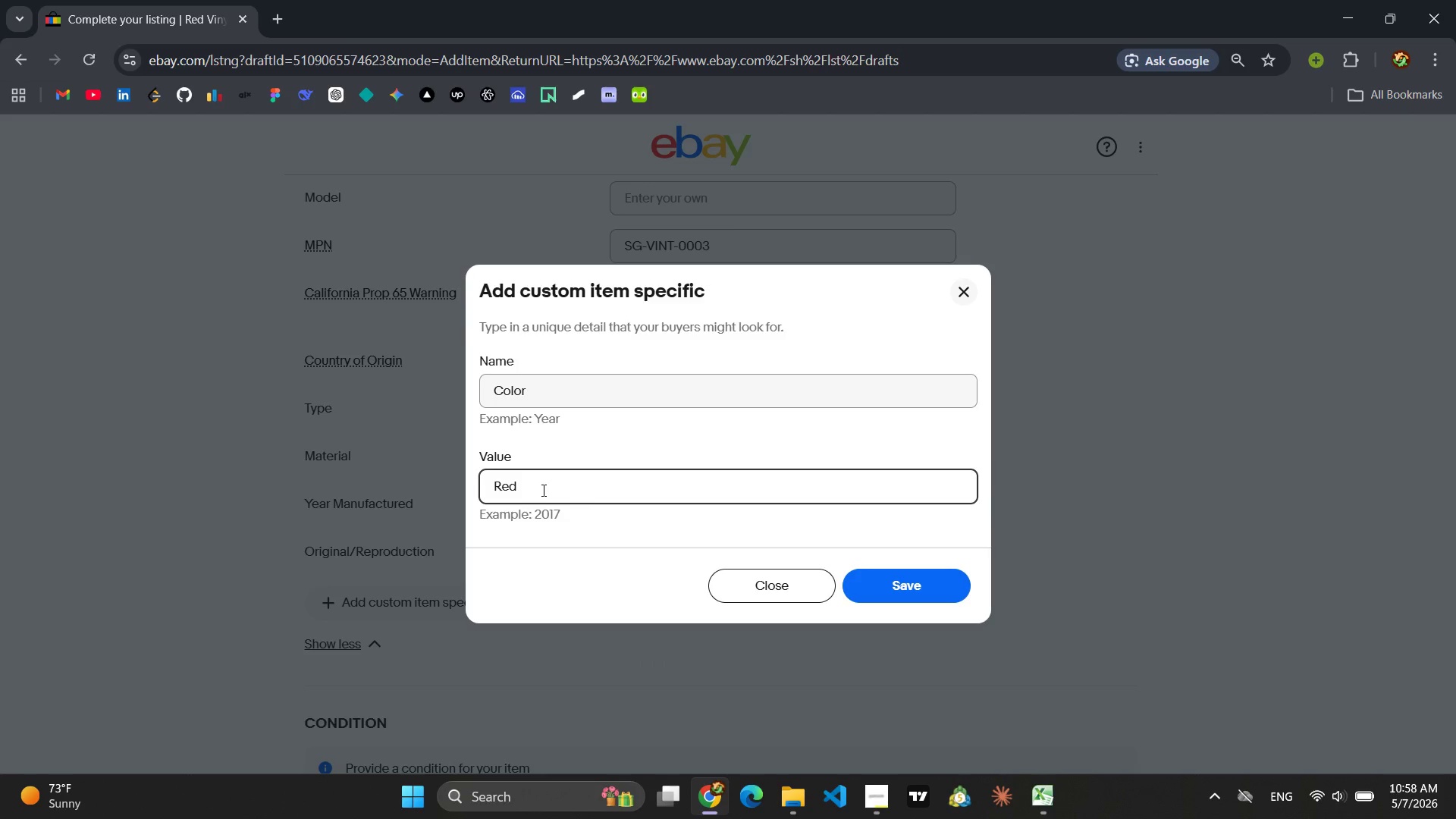 
key(Enter)
 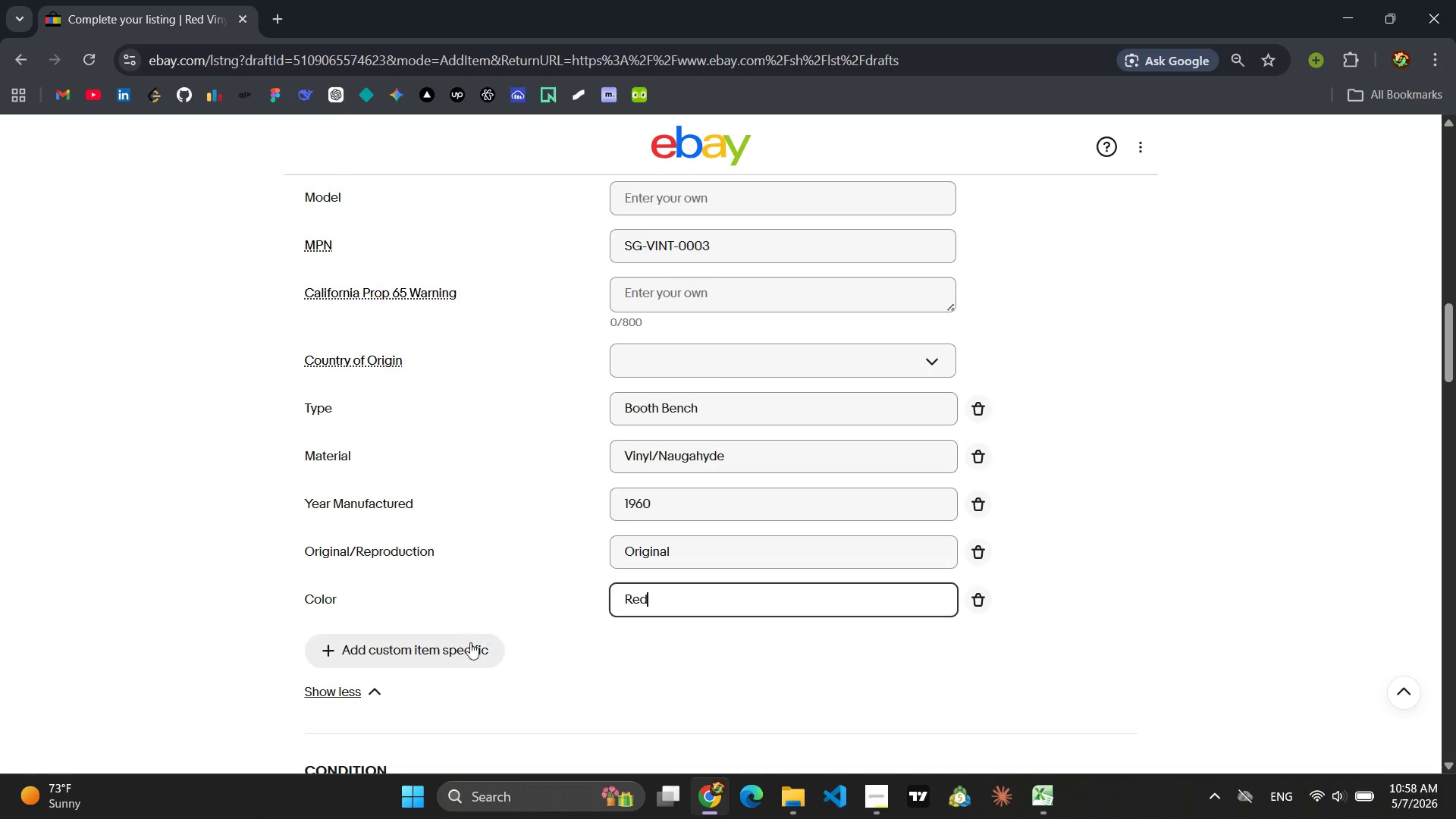 
left_click([457, 653])
 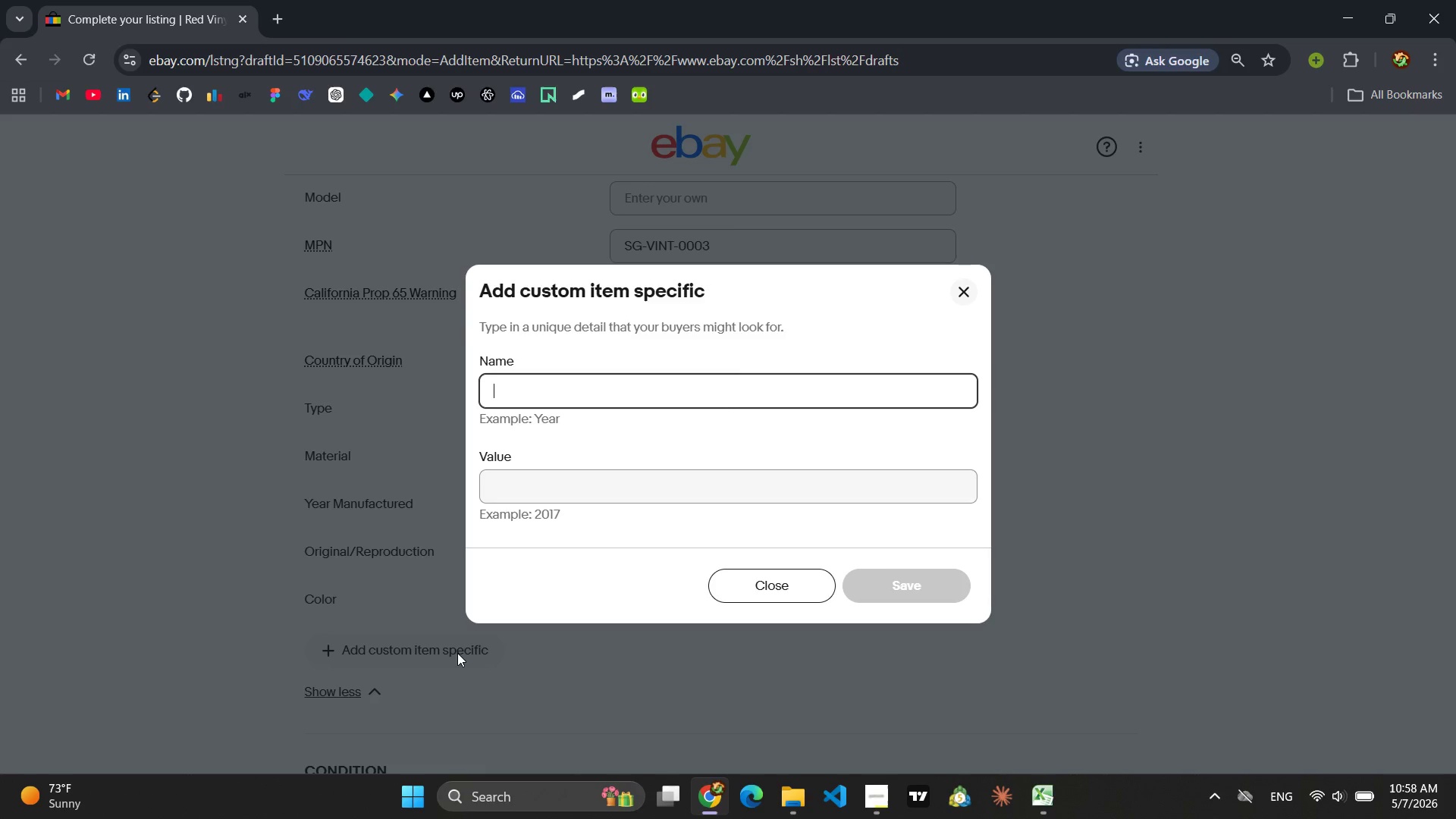 
type(Item)
 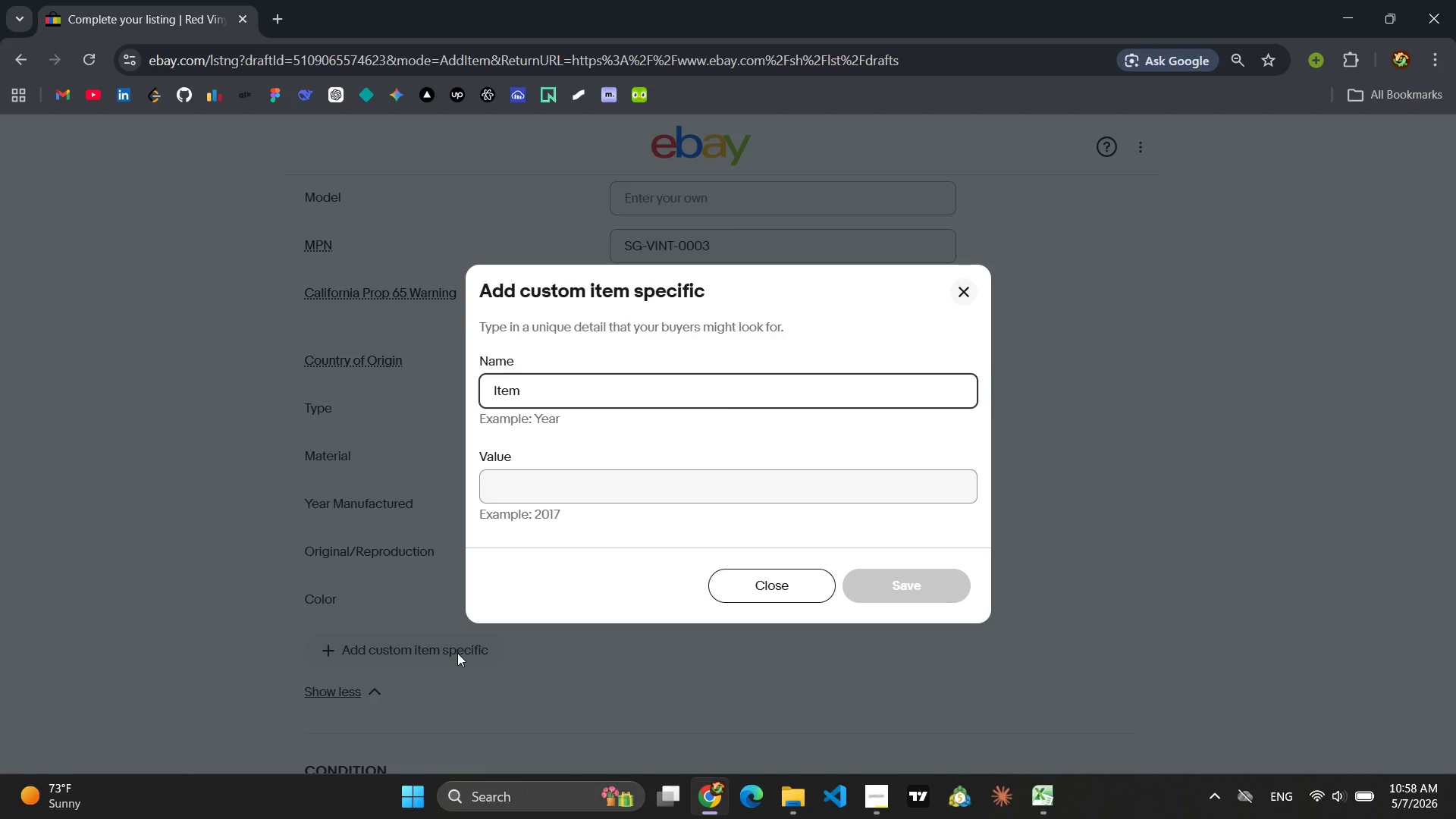 
type( Height)
 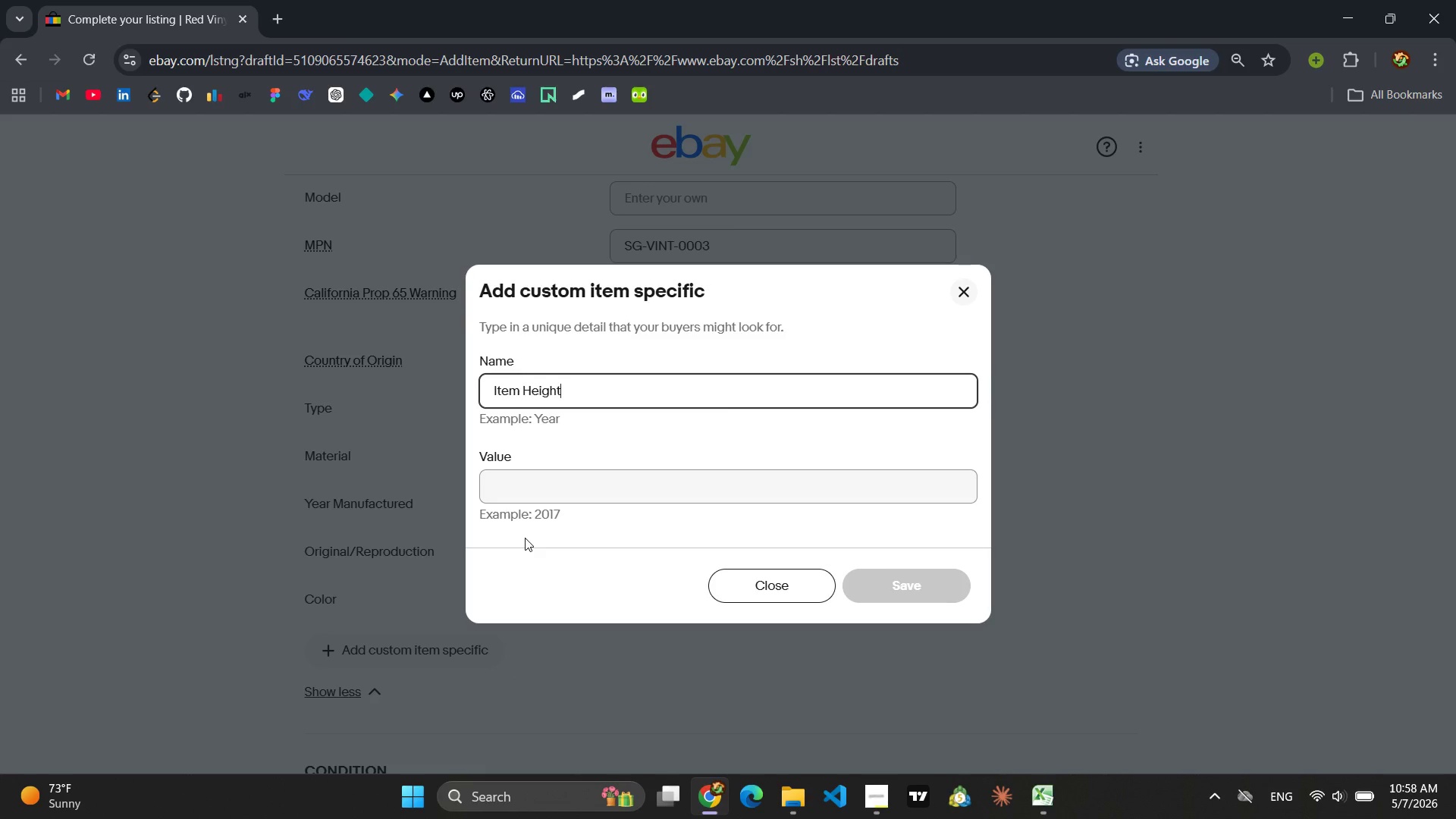 
left_click([527, 476])
 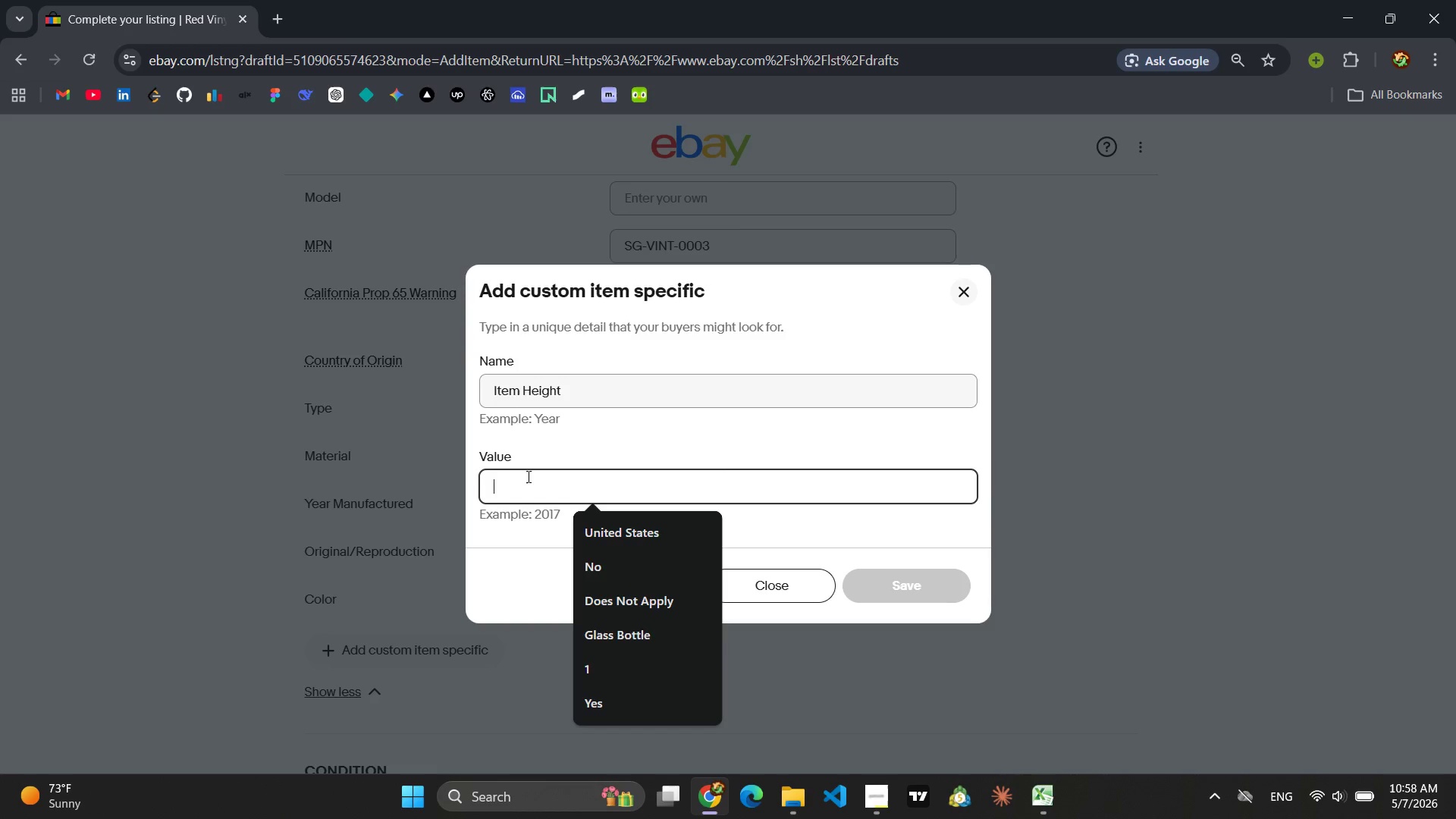 
type(36 in)
 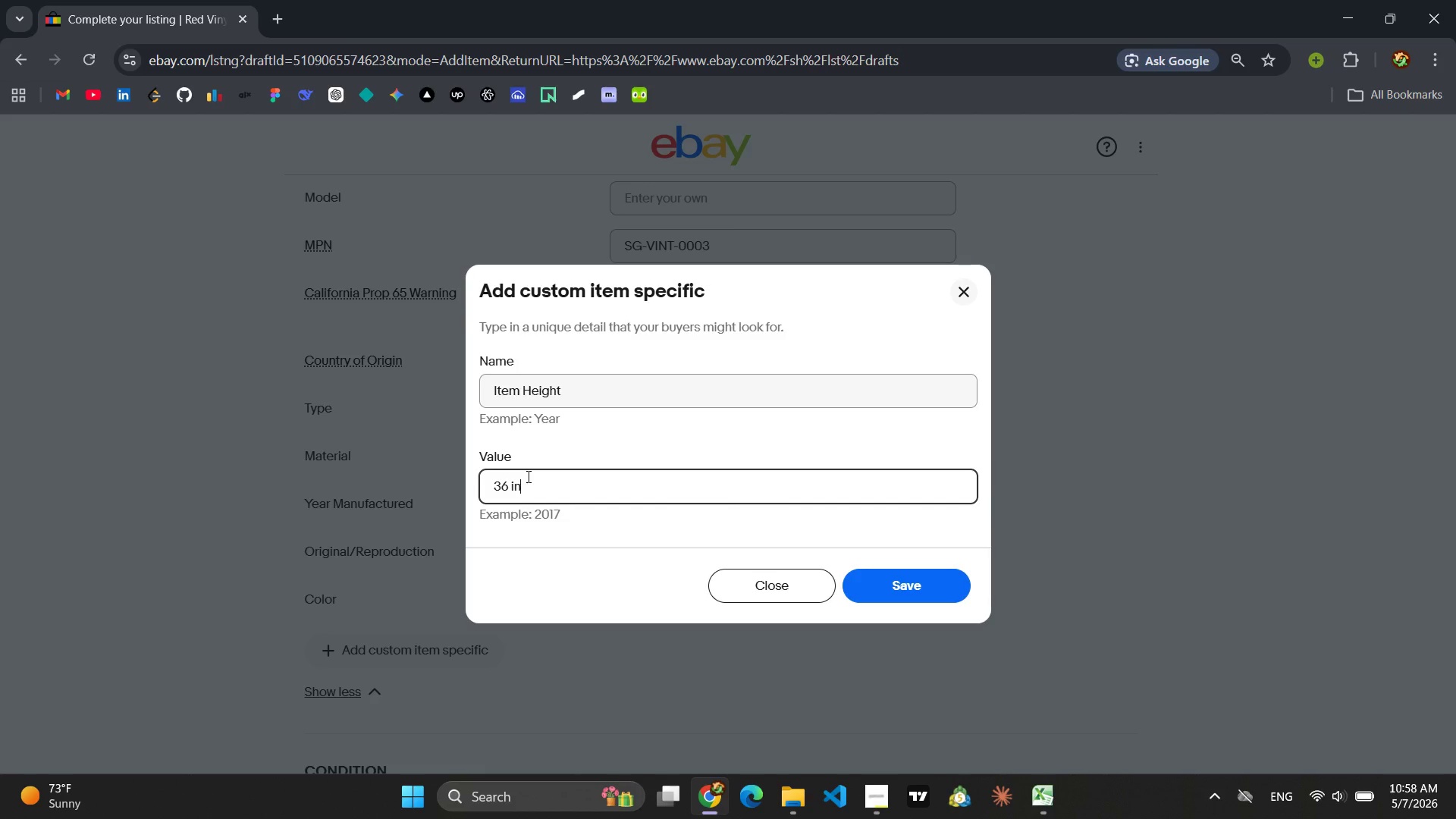 
key(Enter)
 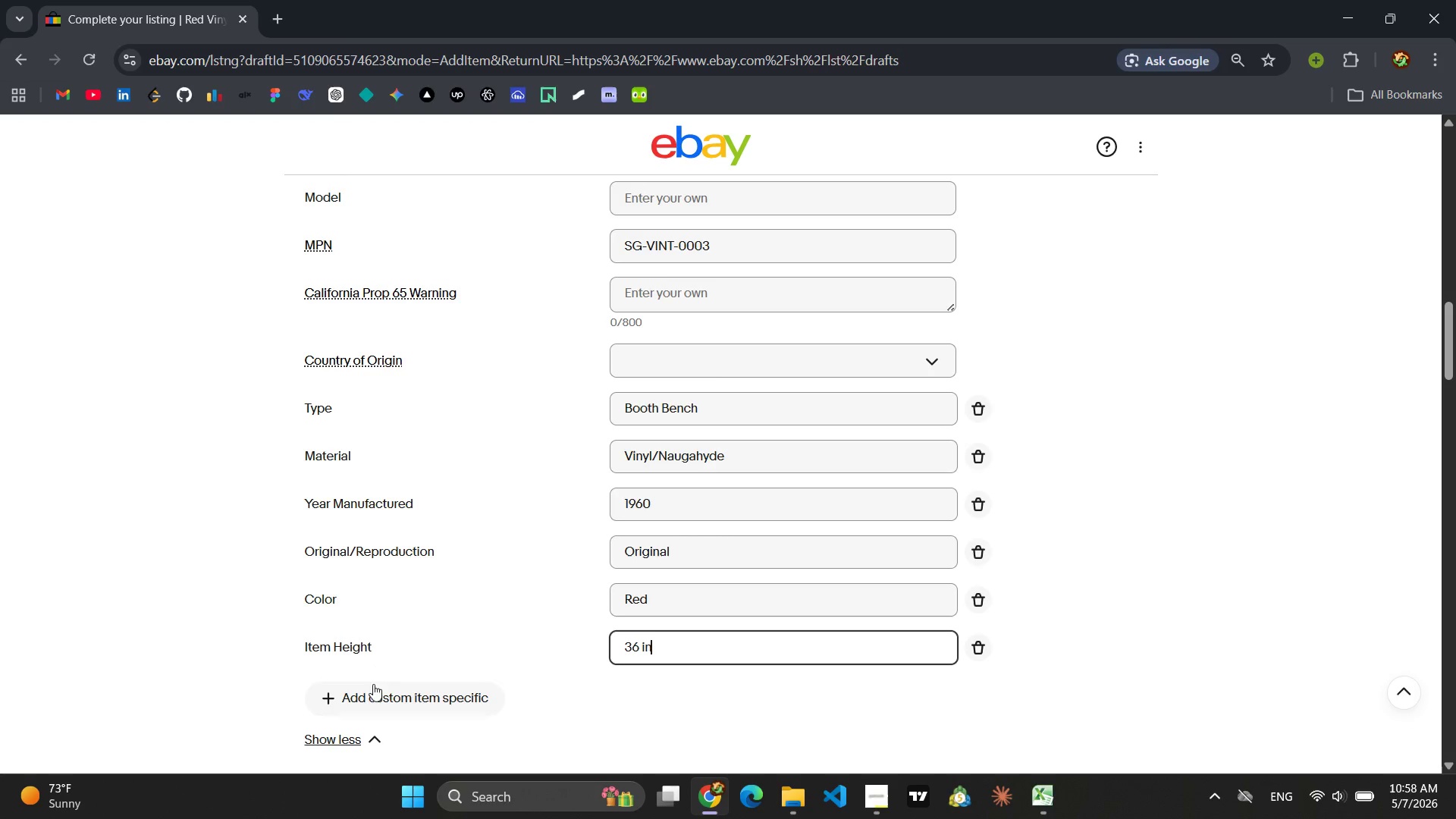 
left_click([375, 698])
 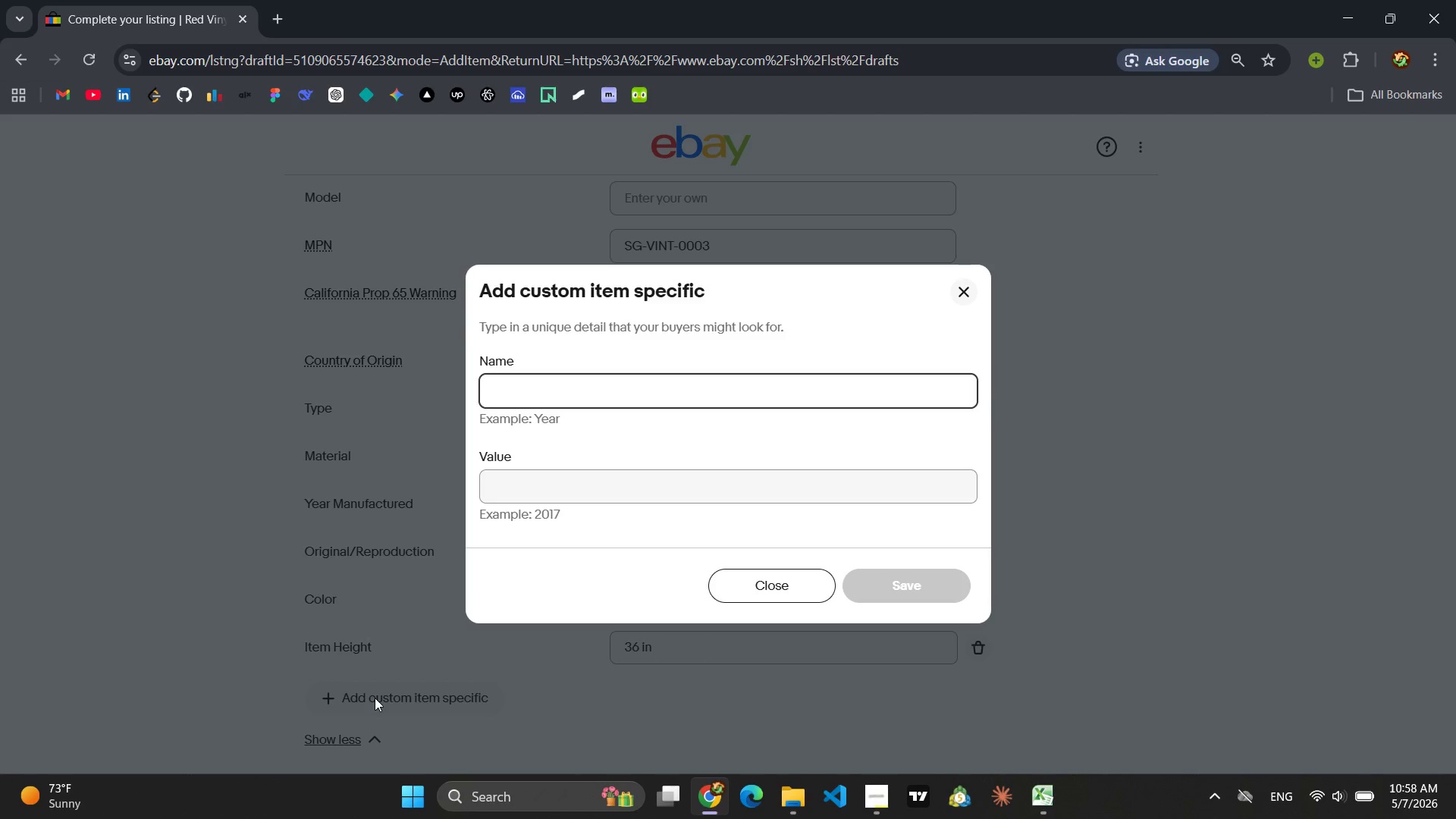 
type(Item W)
 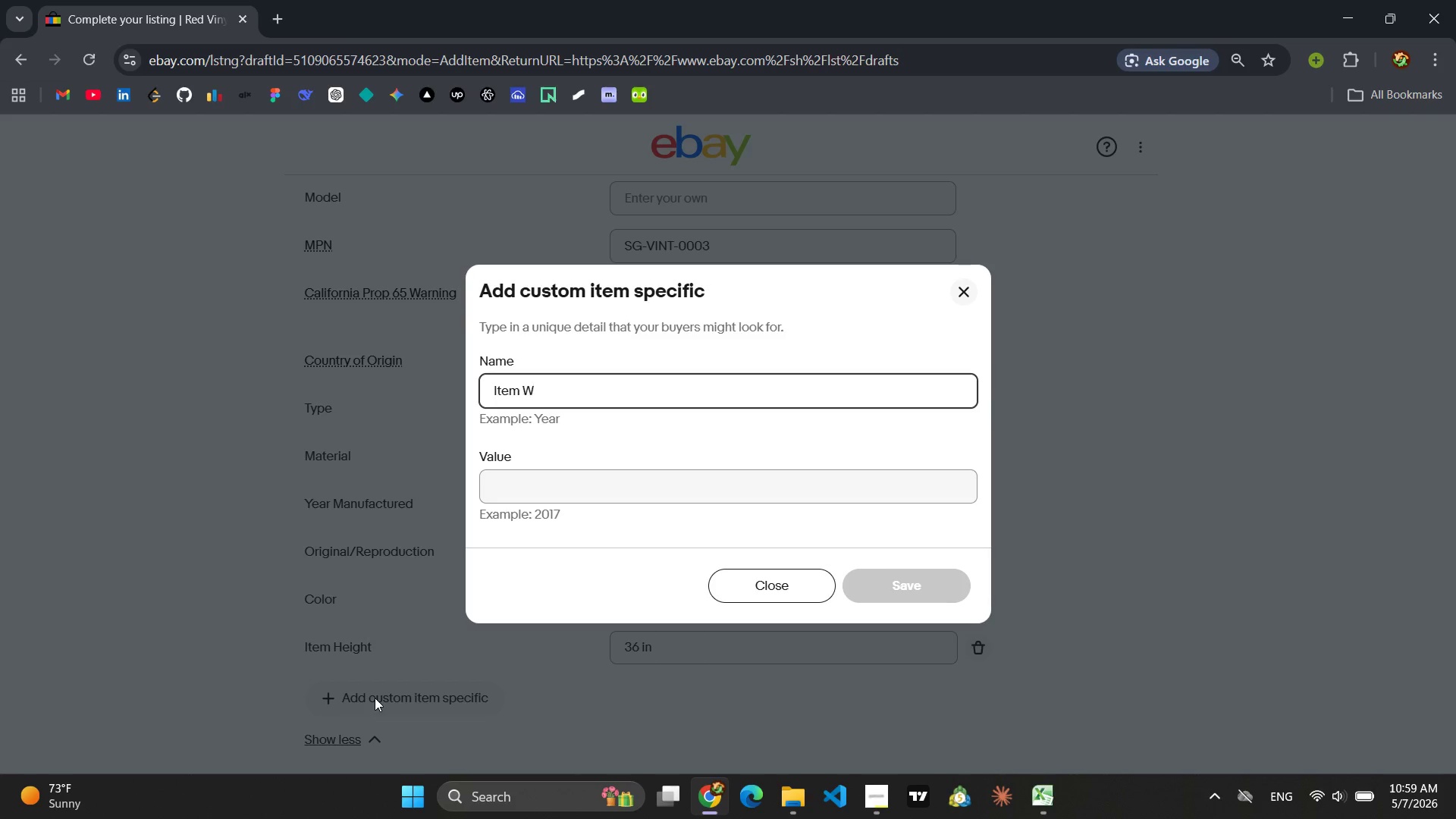 
type(idth)
 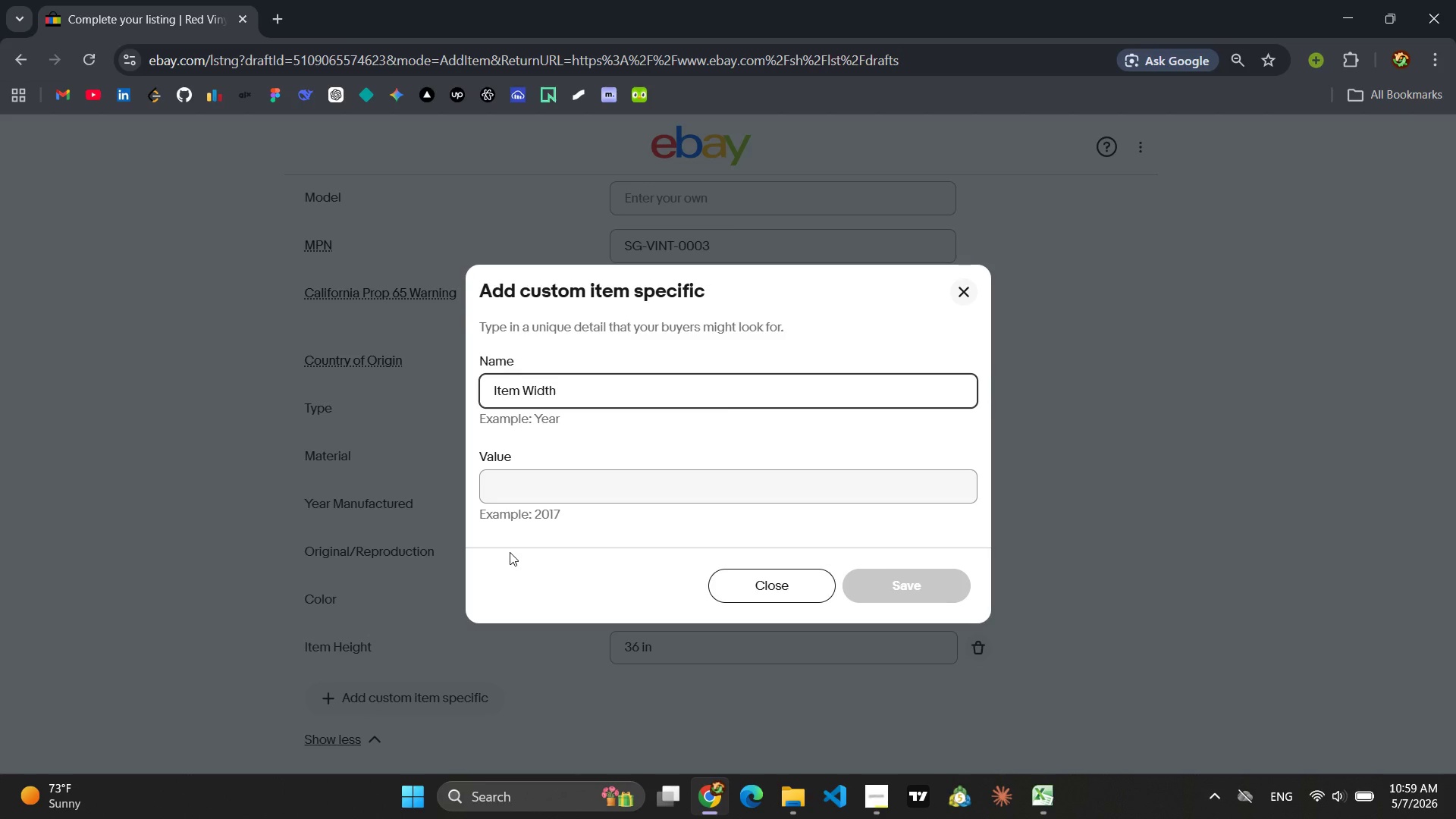 
left_click([535, 495])
 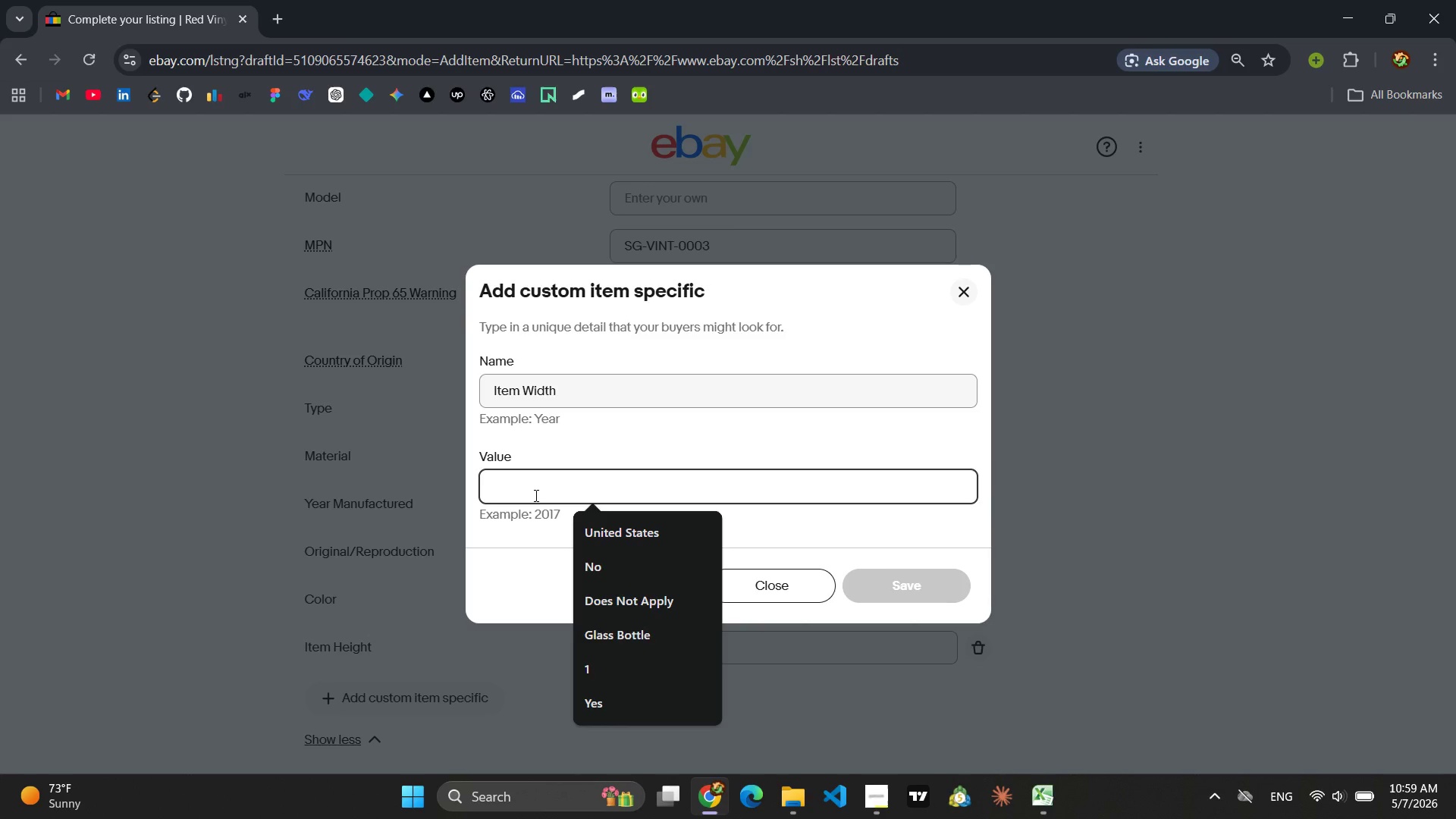 
type(48 in)
 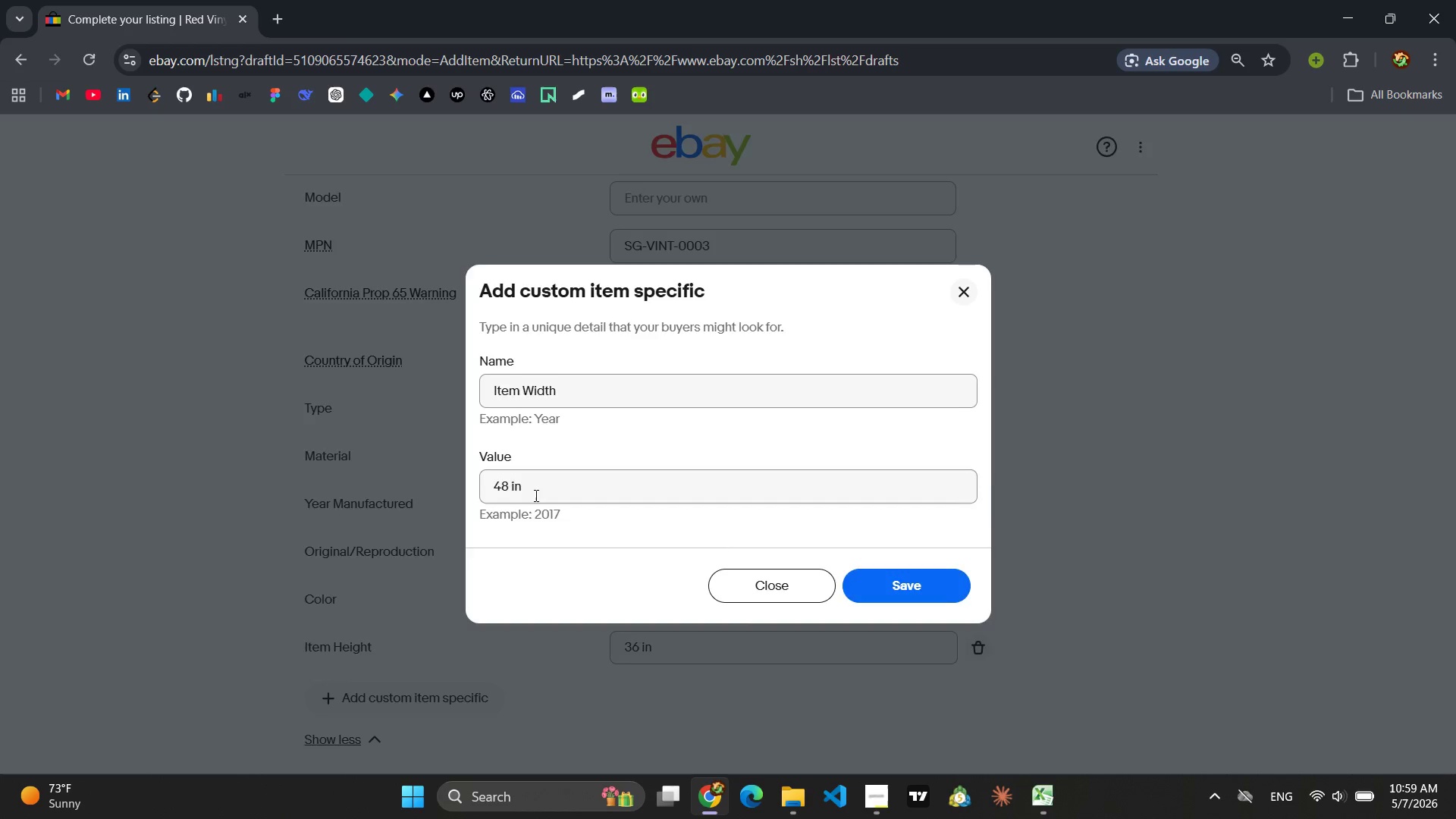 
key(Enter)
 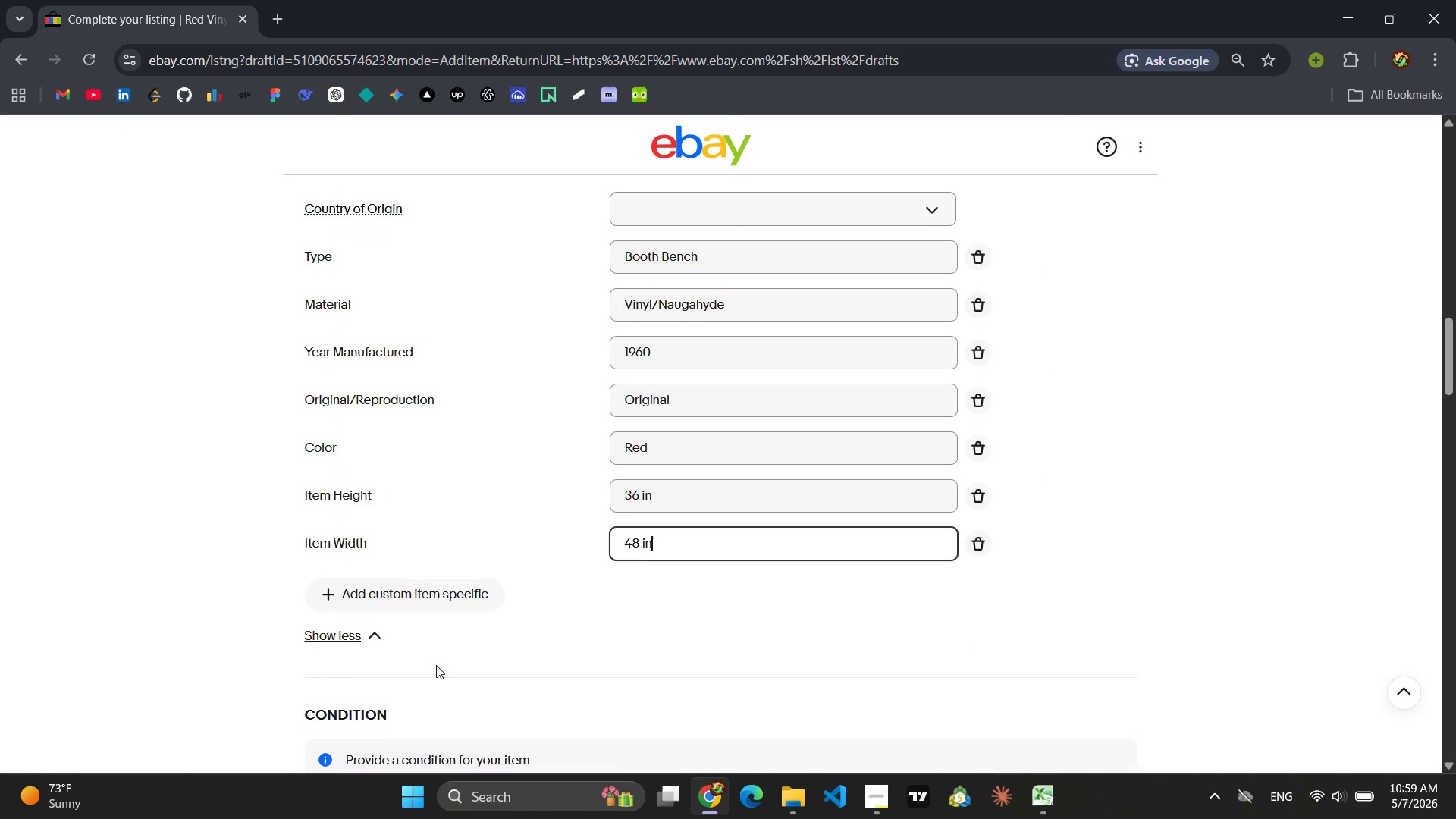 
left_click([399, 604])
 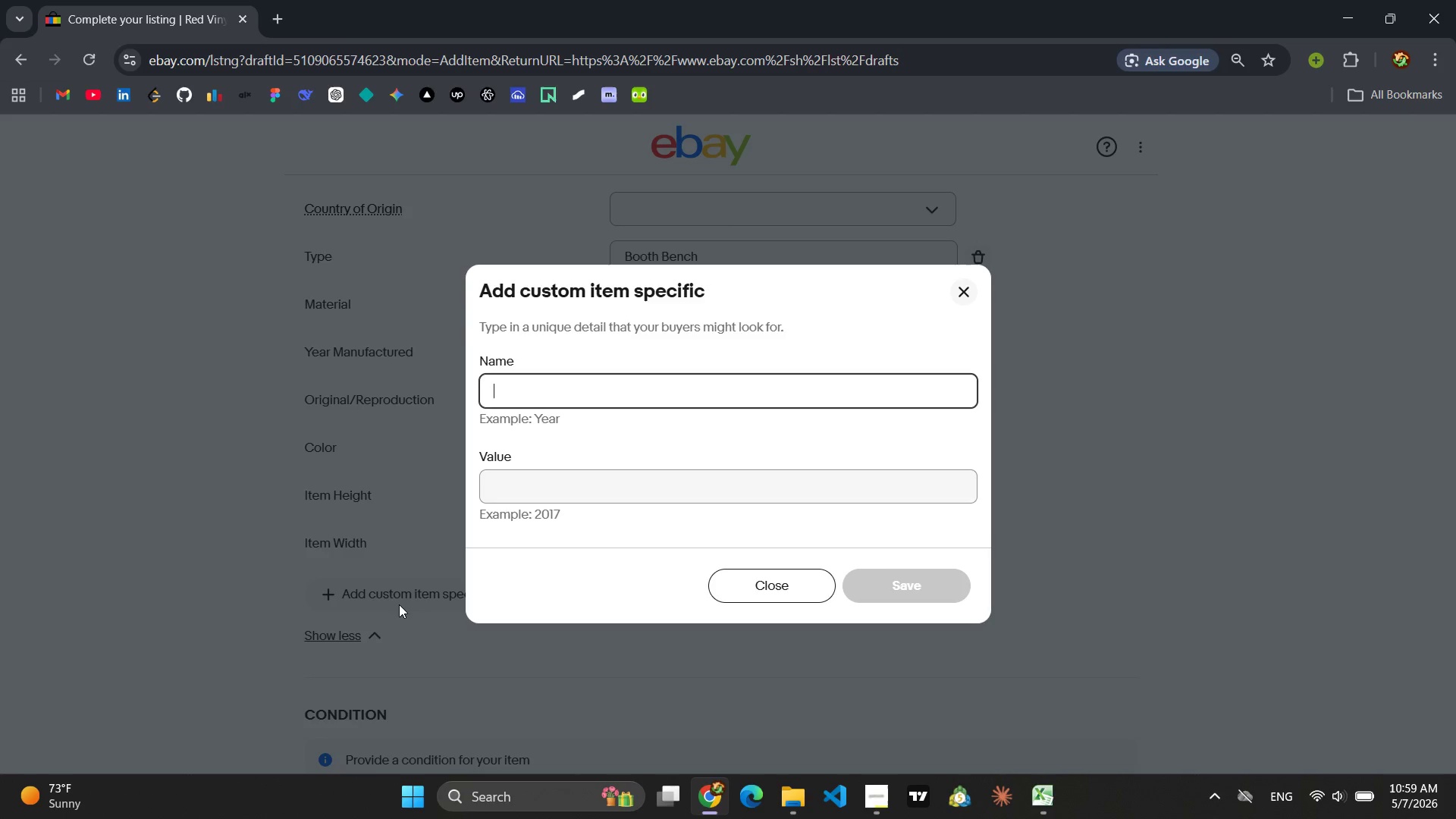 
type(Item Length)
 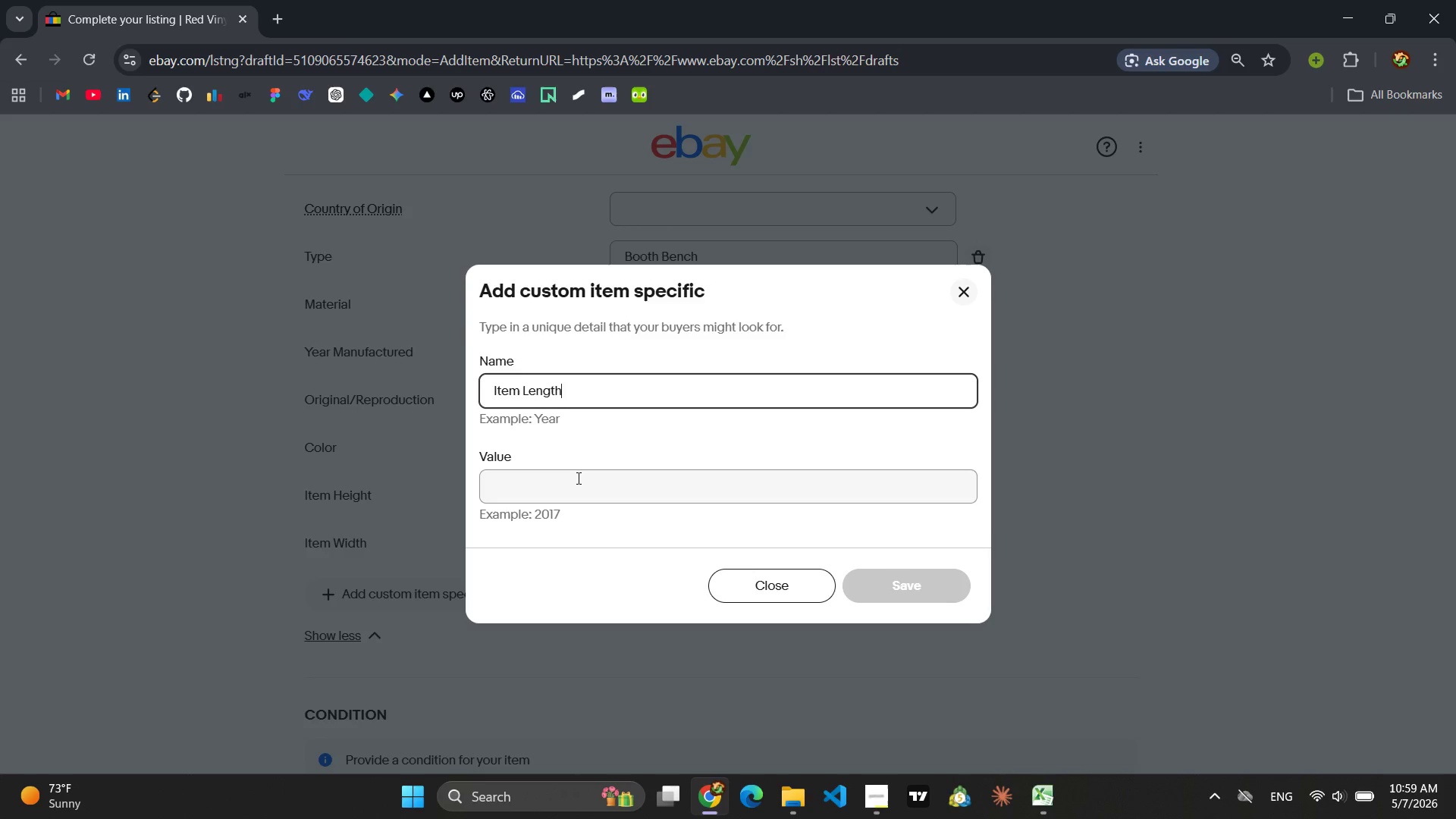 
left_click([577, 478])
 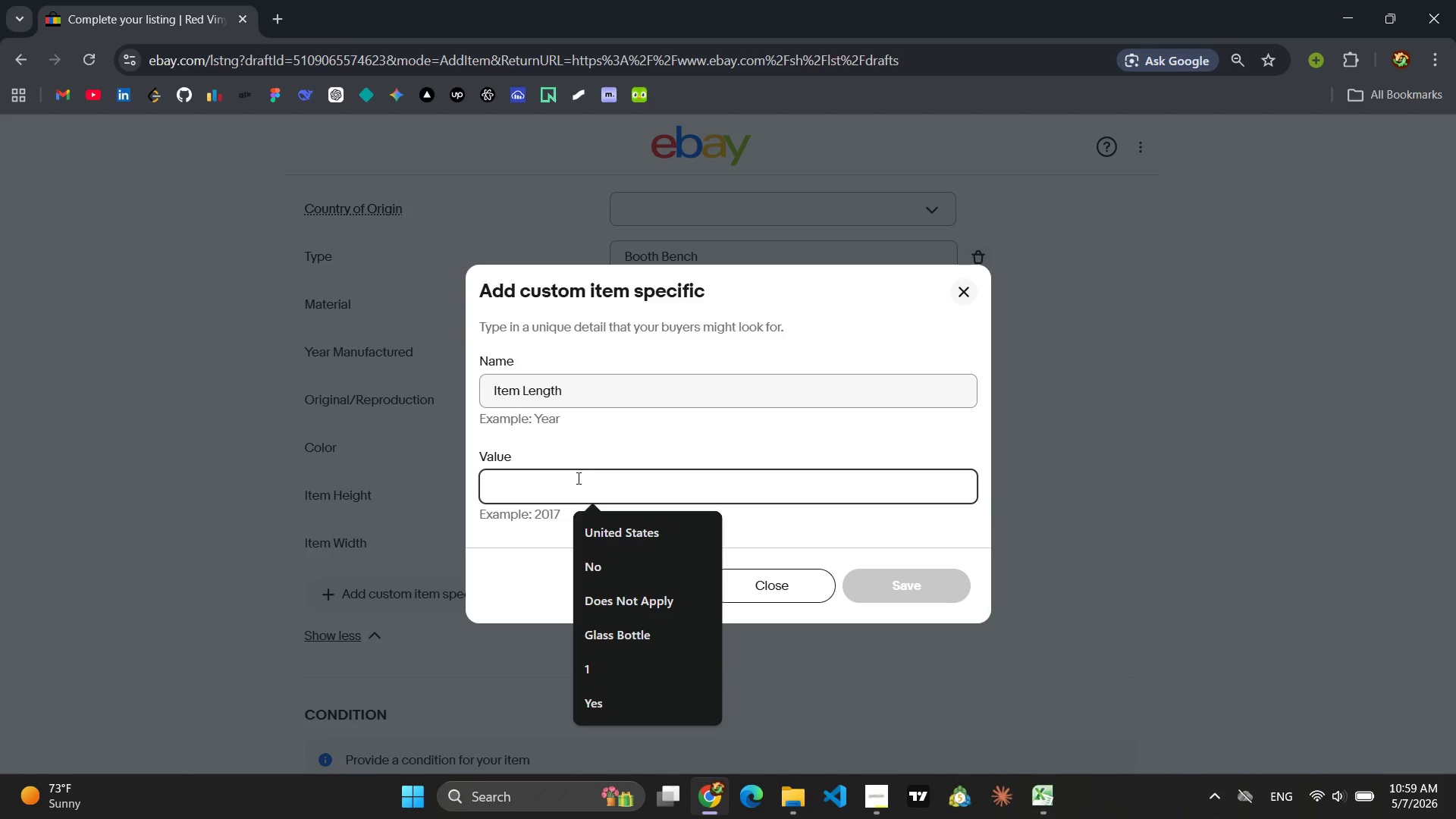 
type(3)
key(Backspace)
type(24 in)
 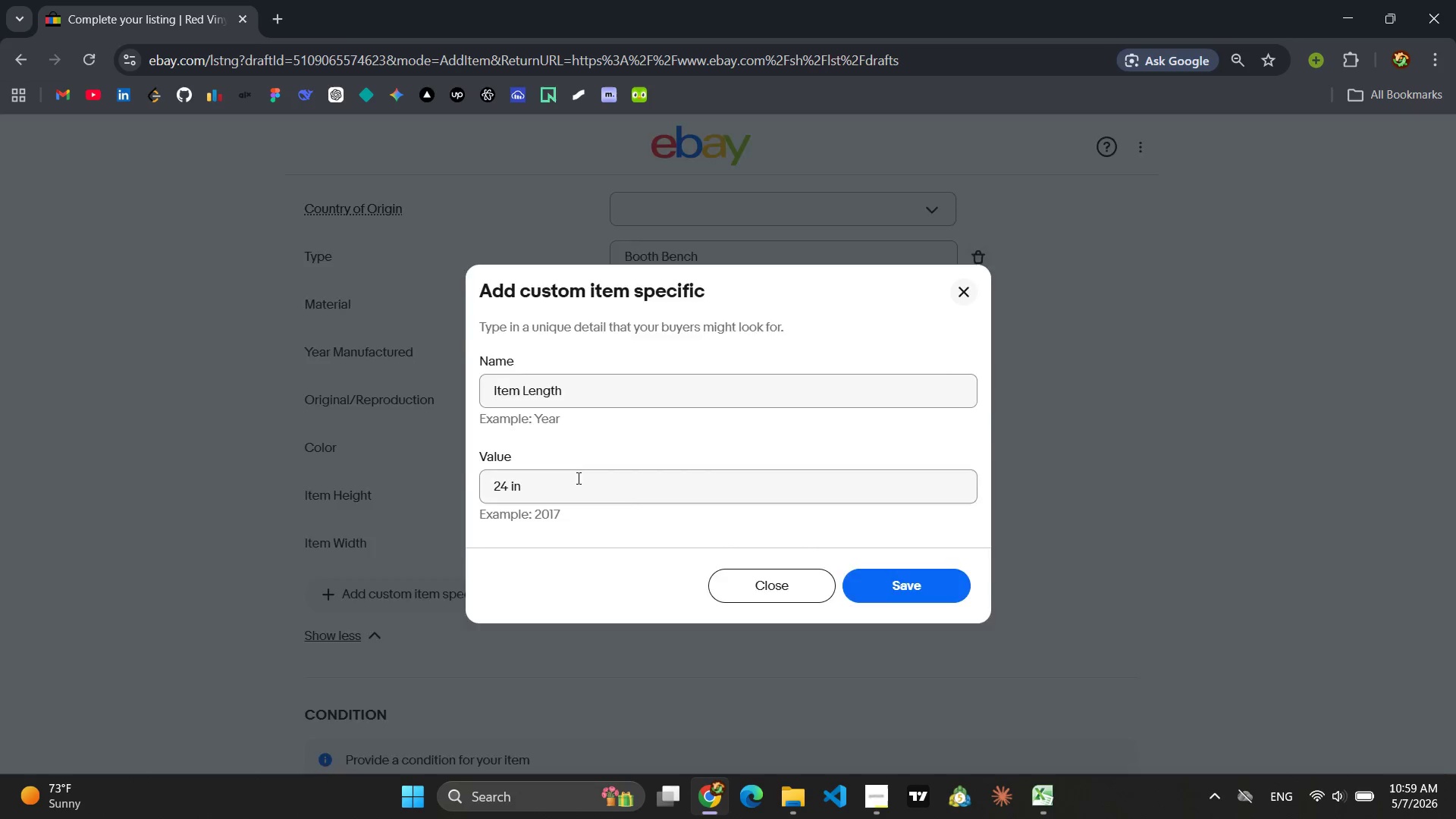 
key(Enter)
 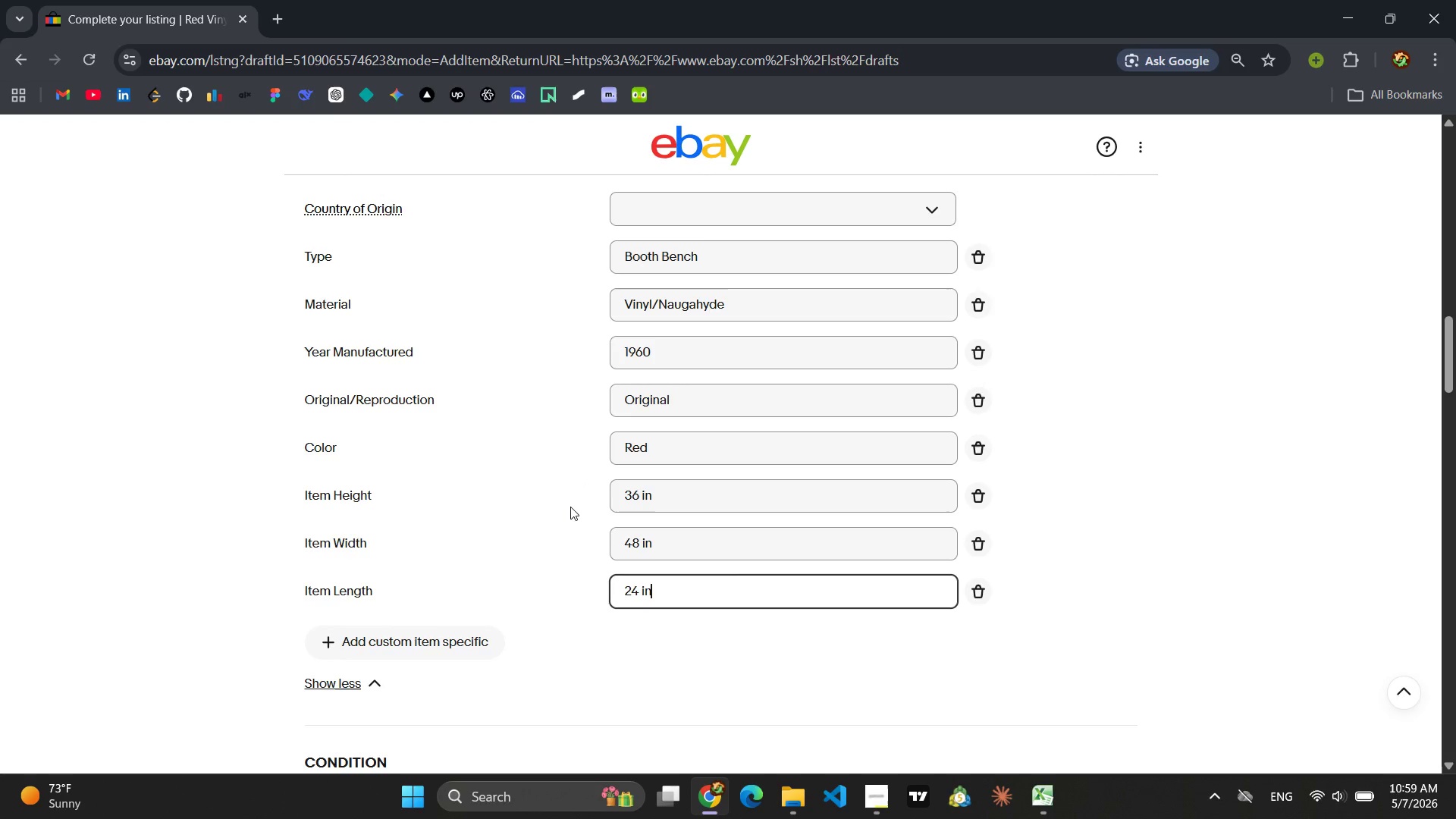 
left_click([433, 643])
 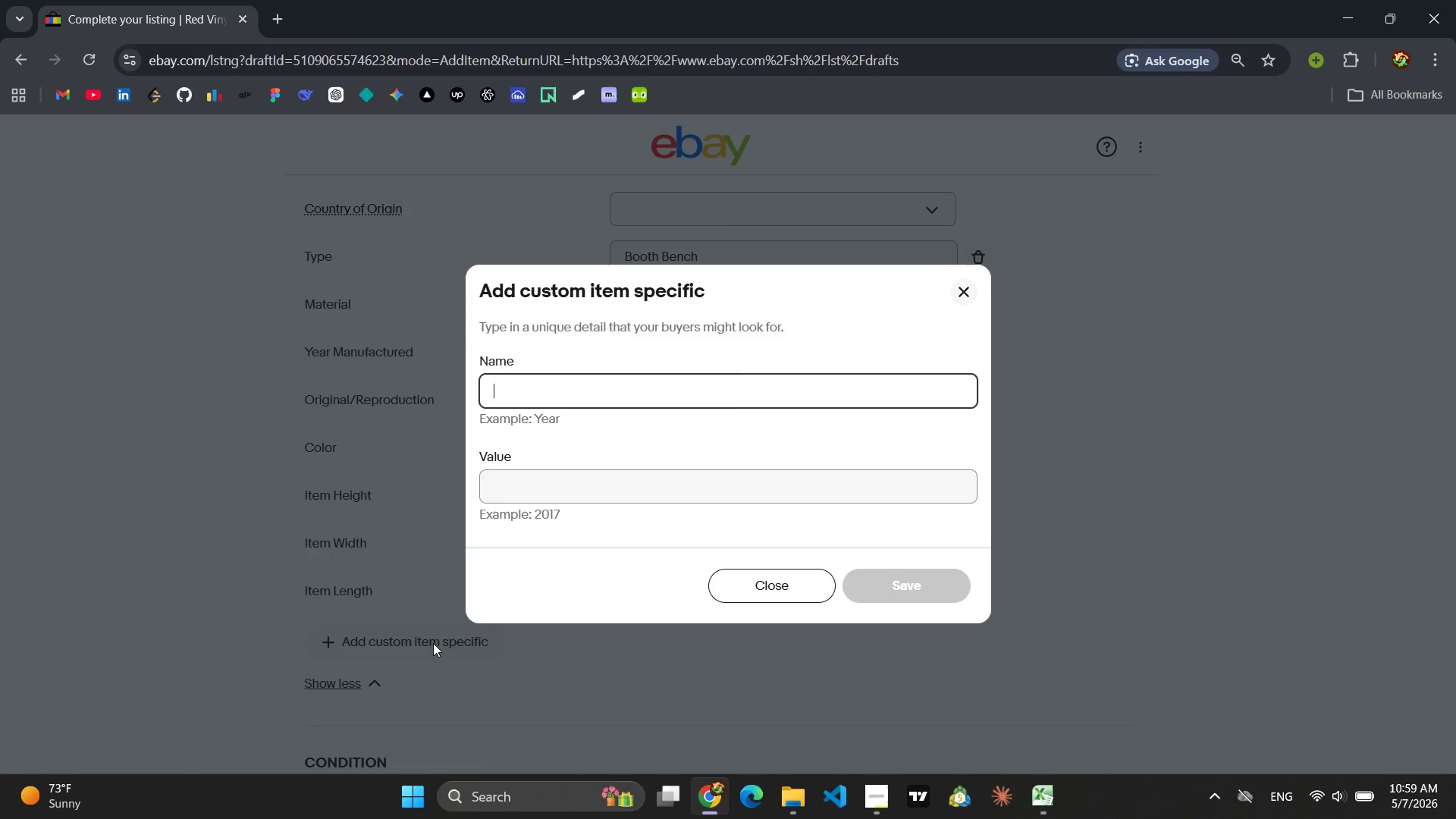 
type(Weig)
 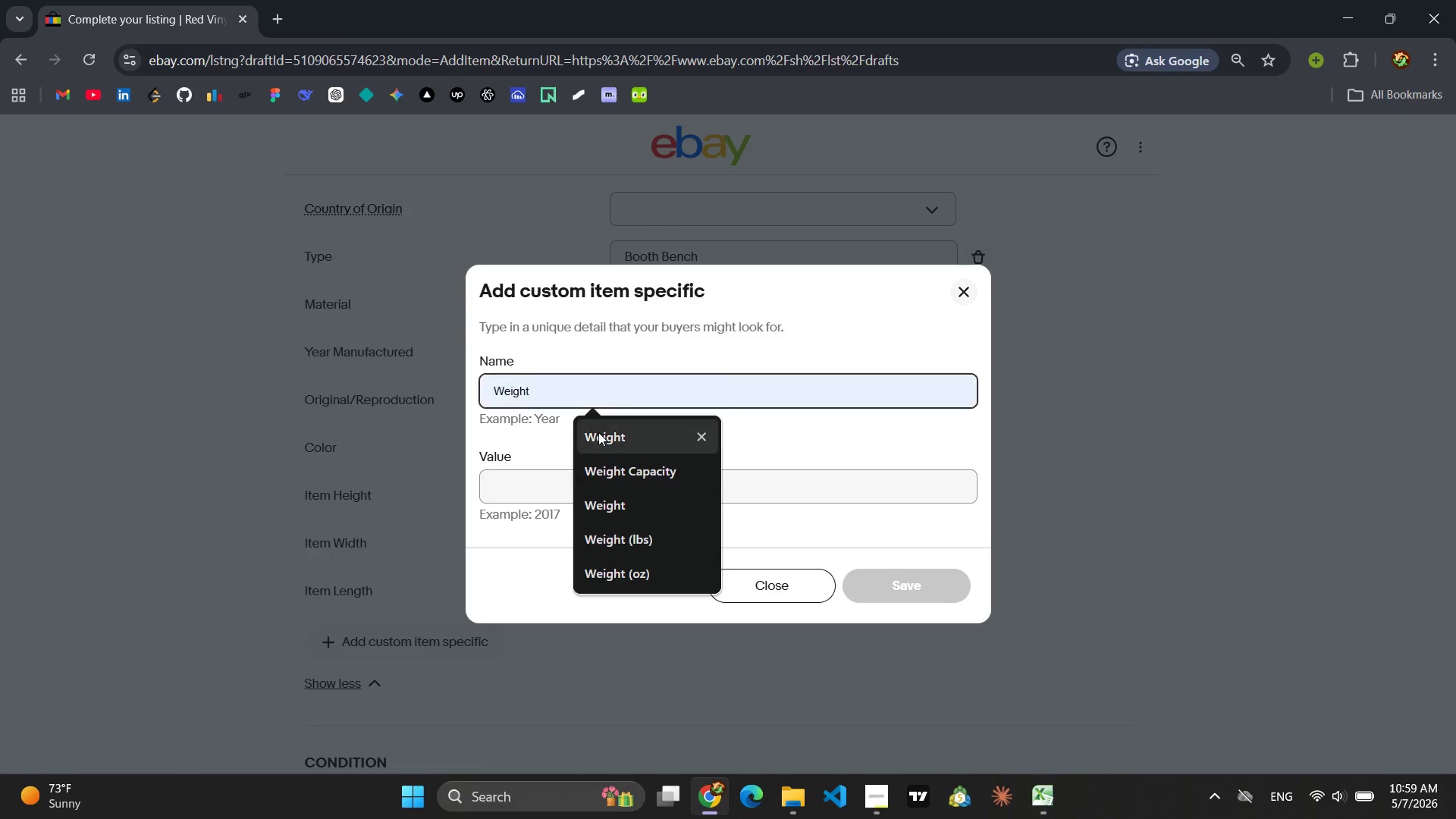 
left_click([604, 431])
 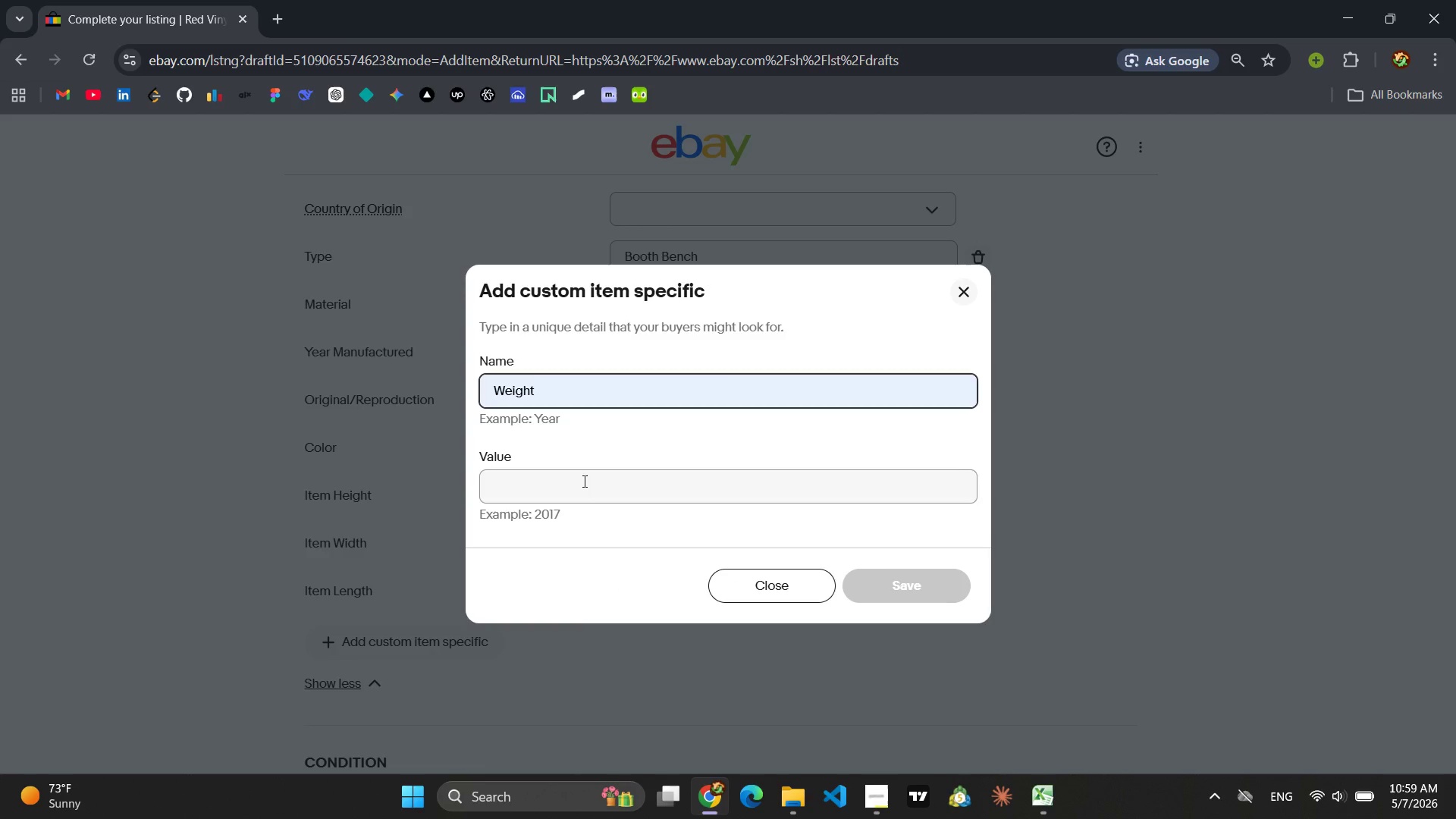 
left_click([583, 481])
 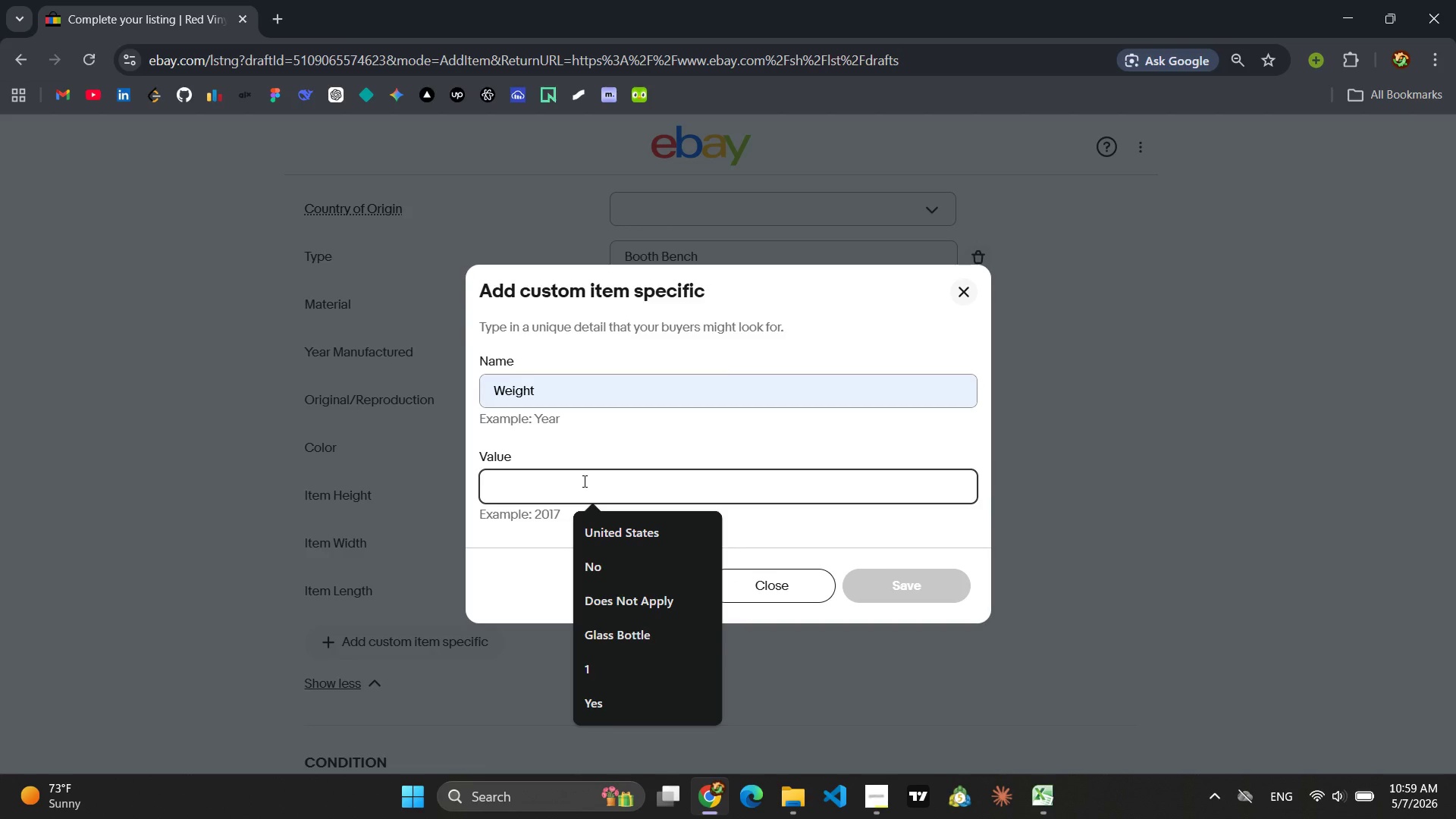 
type(45 lb)
 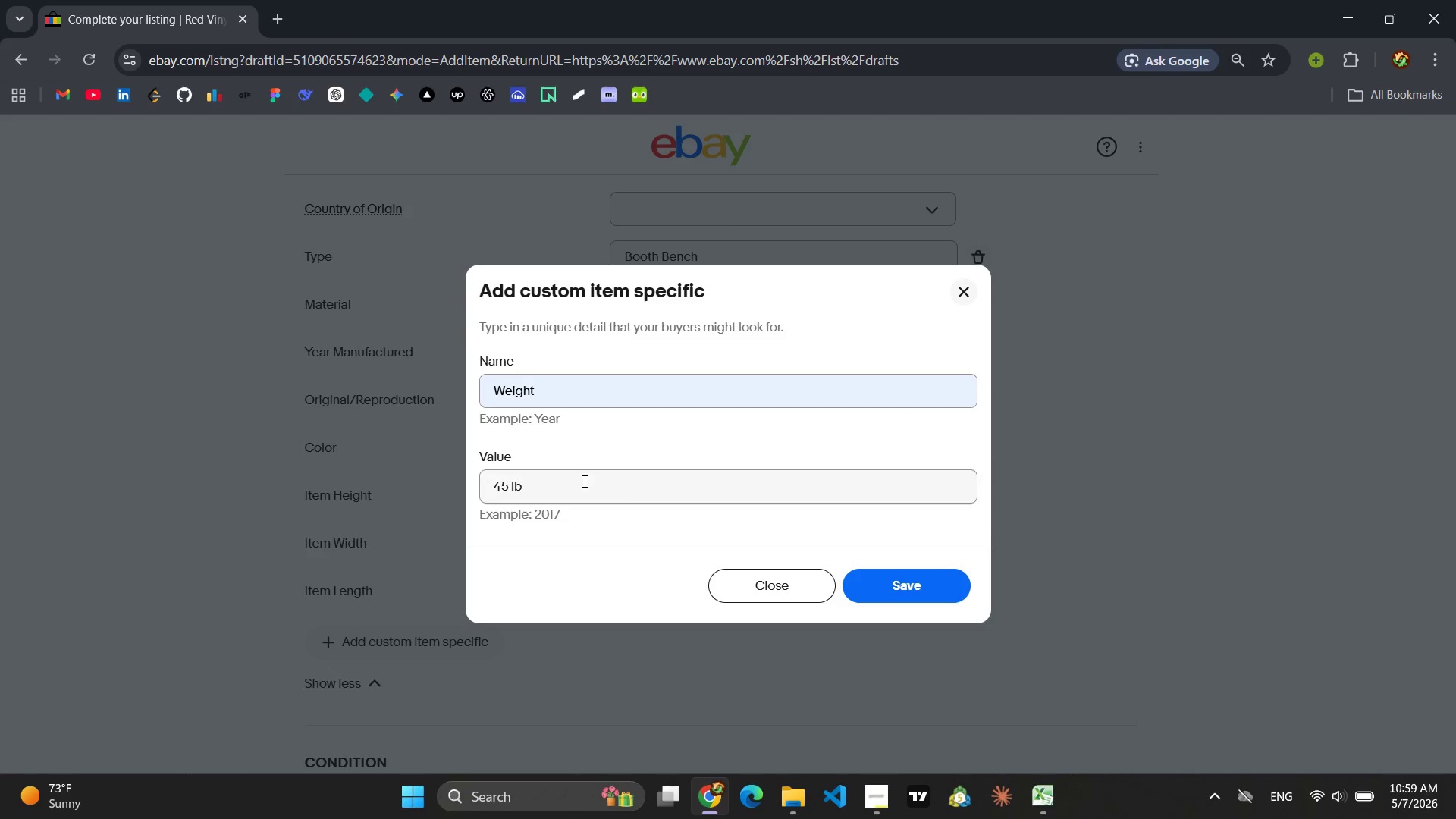 
key(Enter)
 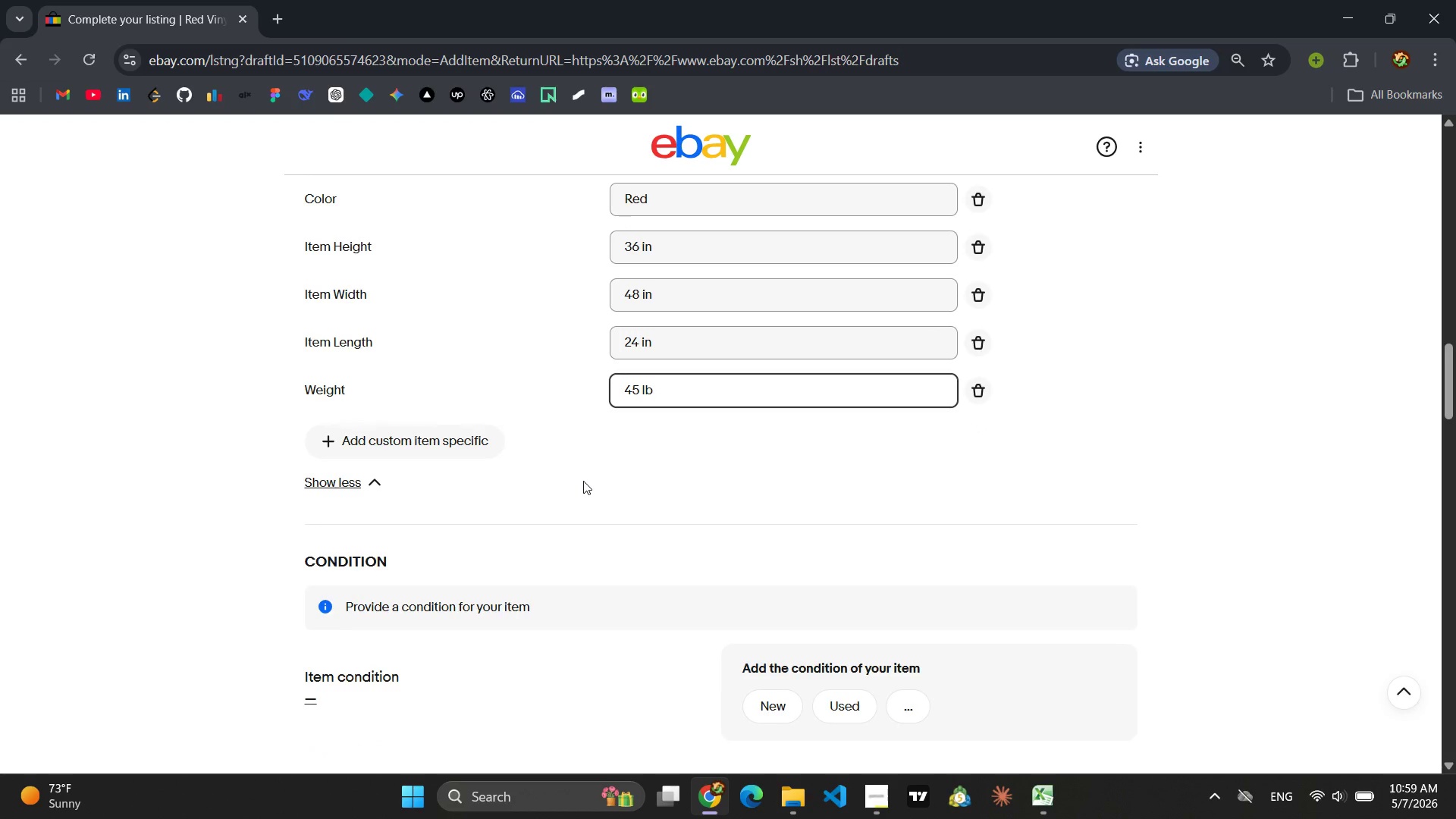 
wait(6.64)
 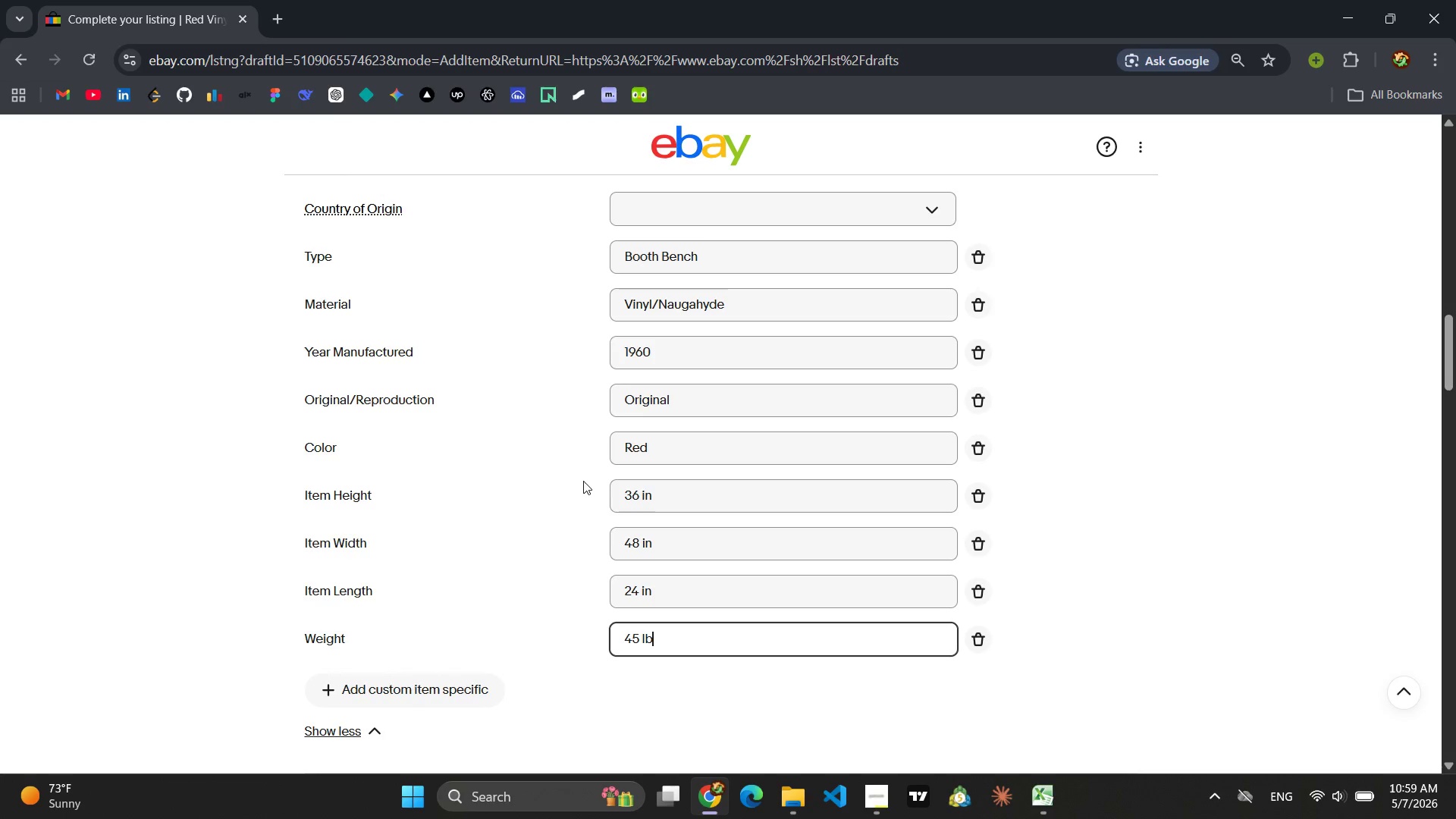 
left_click([846, 560])
 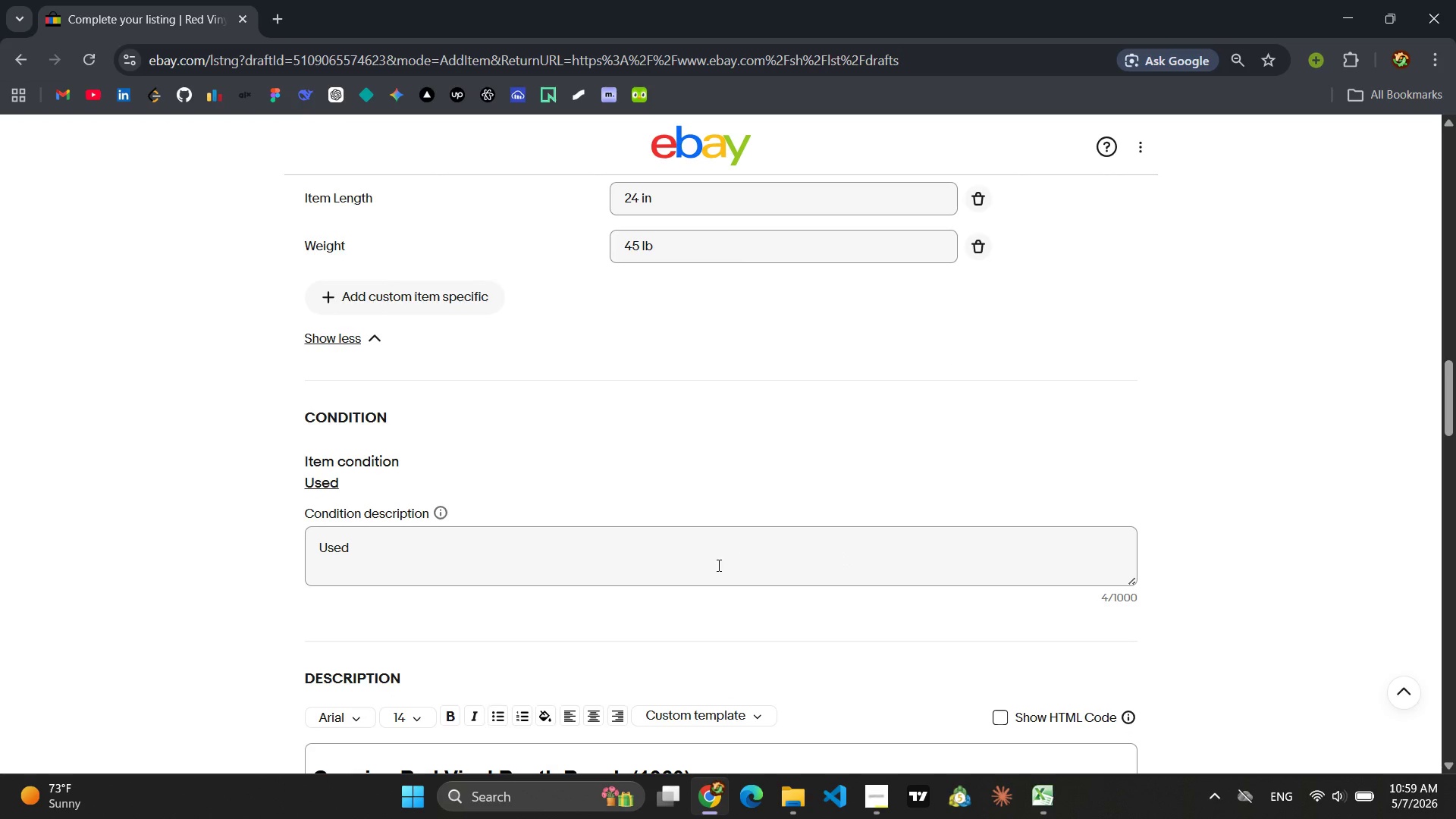 
left_click([717, 565])
 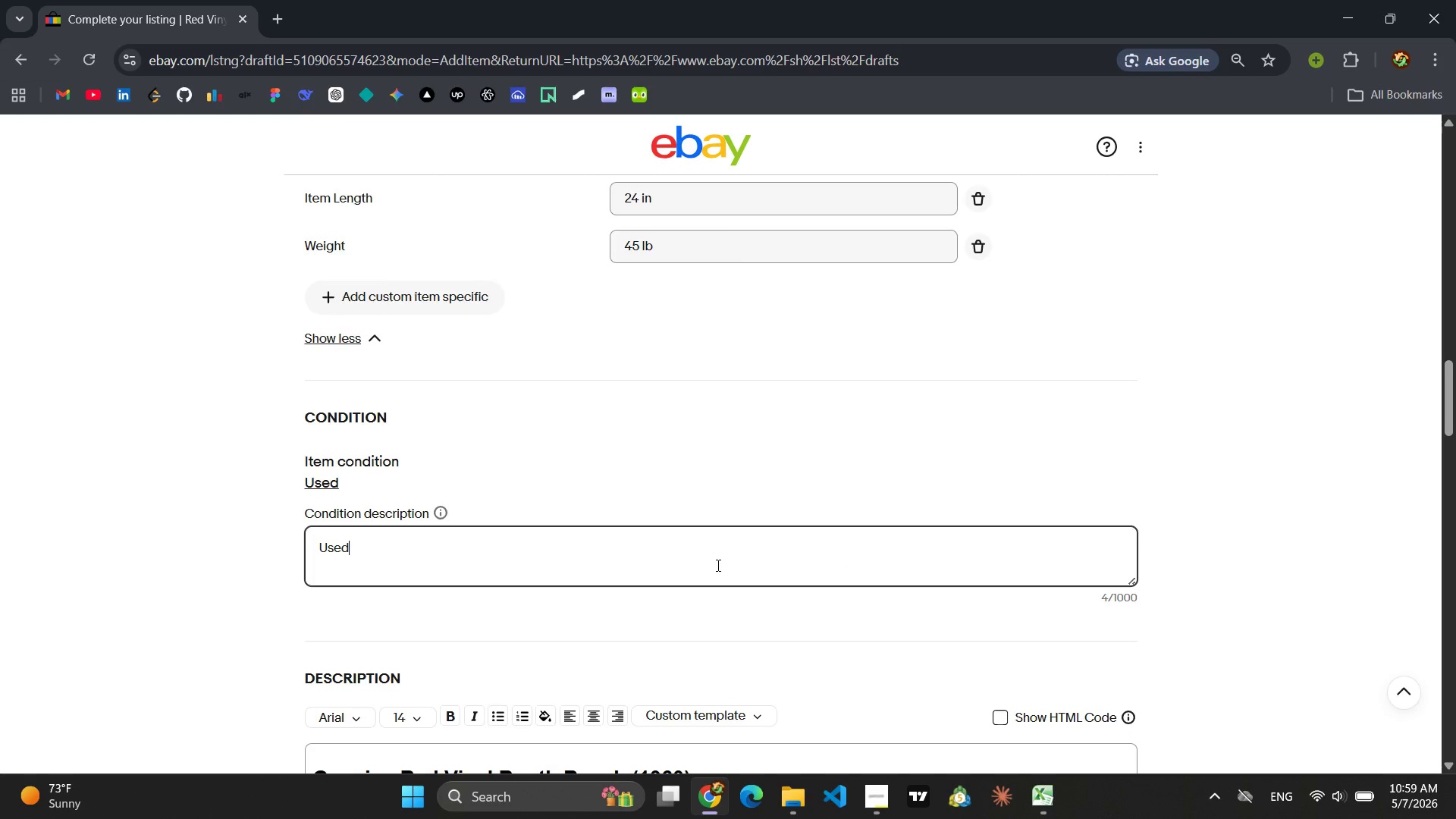 
type( (m)
key(Backspace)
type(Minor scuffs on upholstery)
 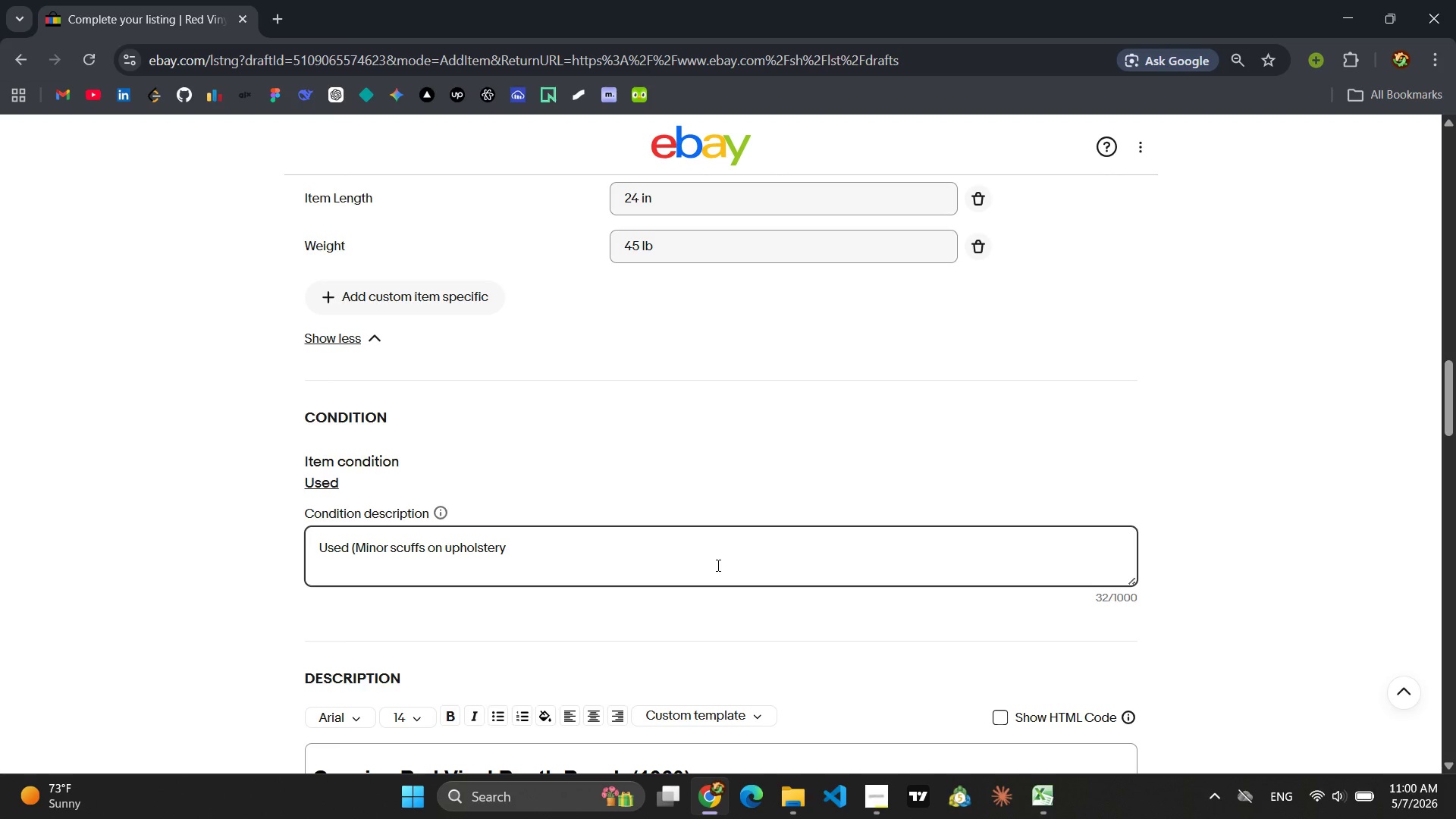 
key(Shift+ShiftLeft)
 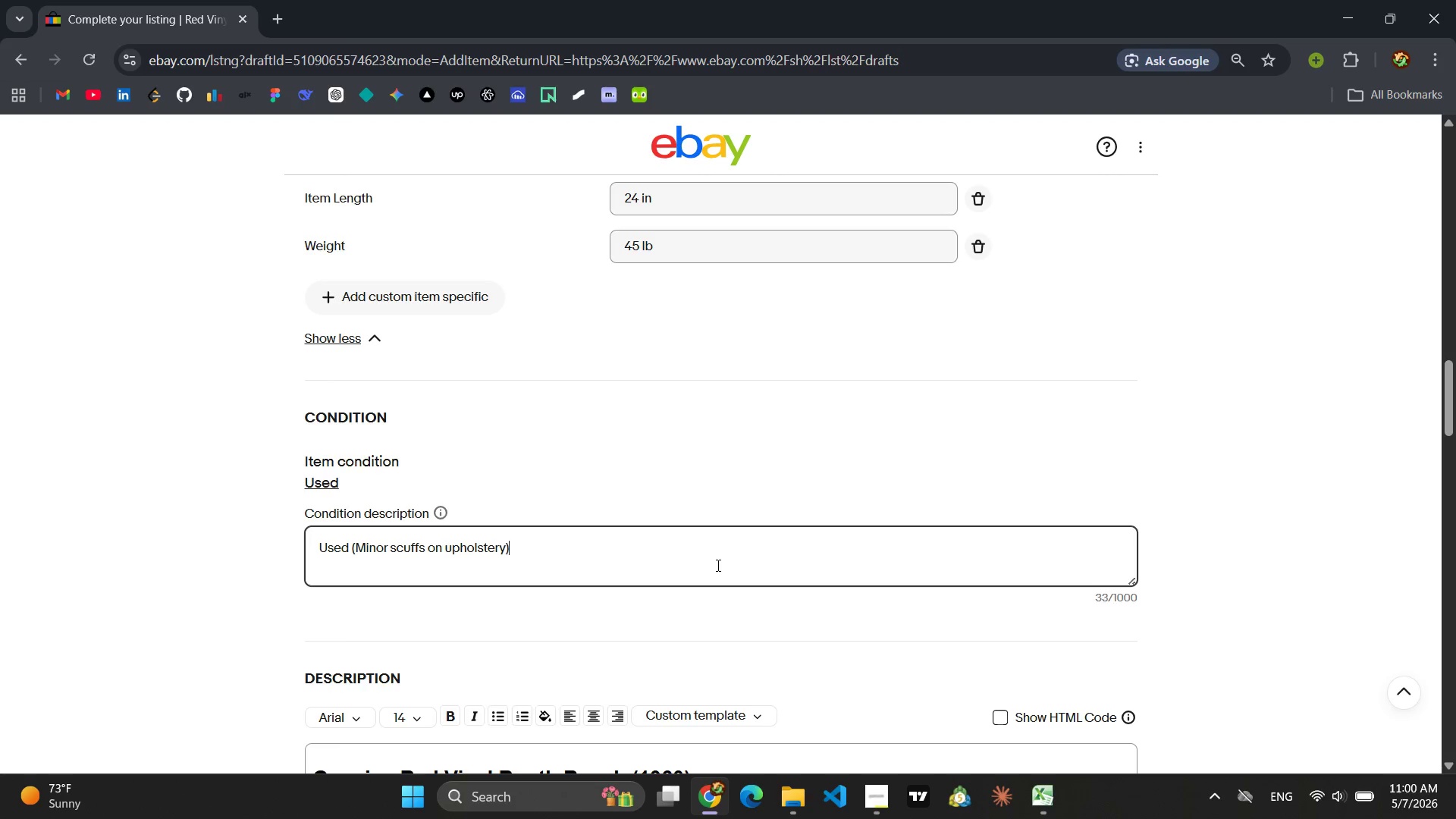 
key(Shift+0)
 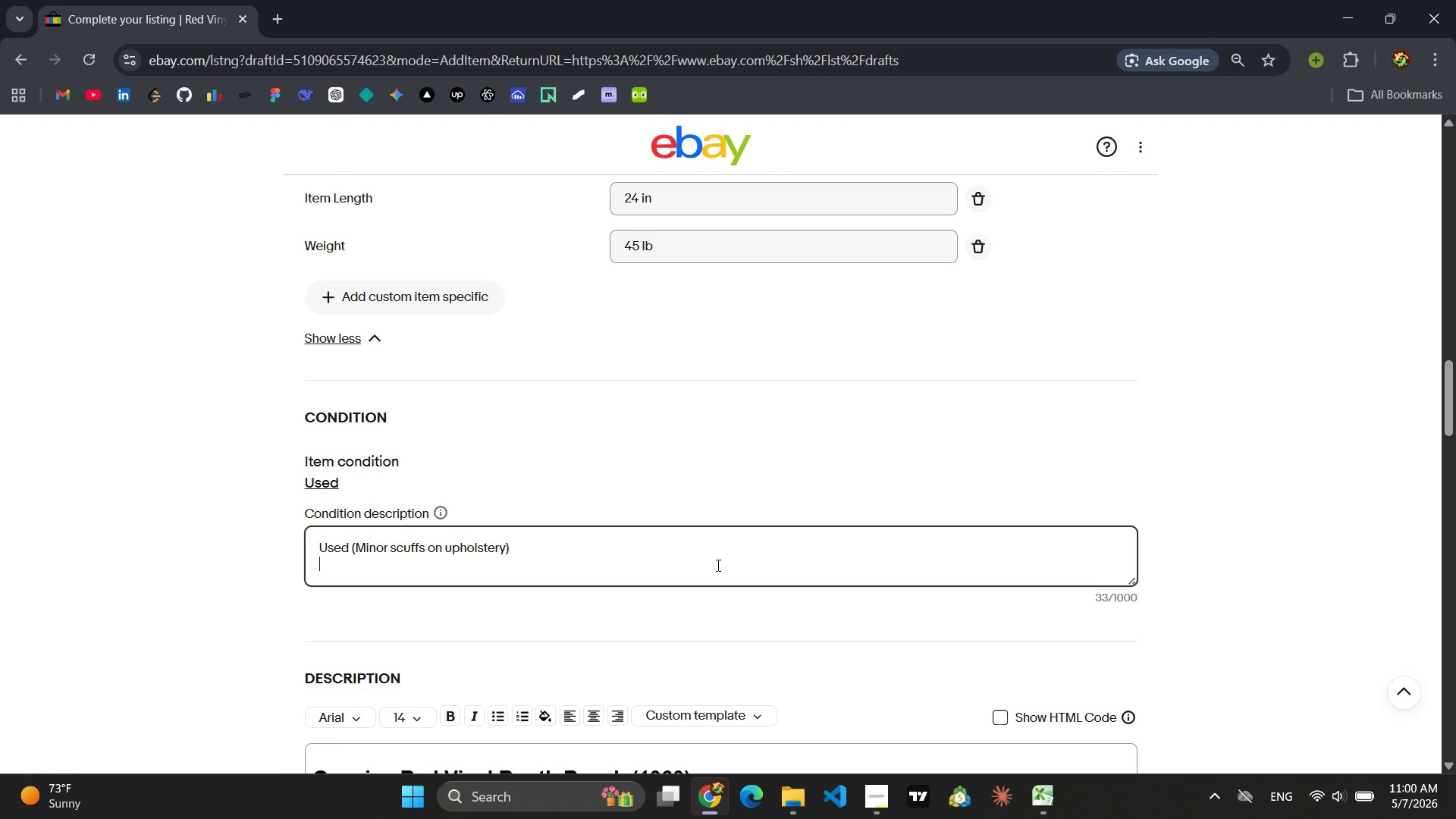 
key(Enter)
 